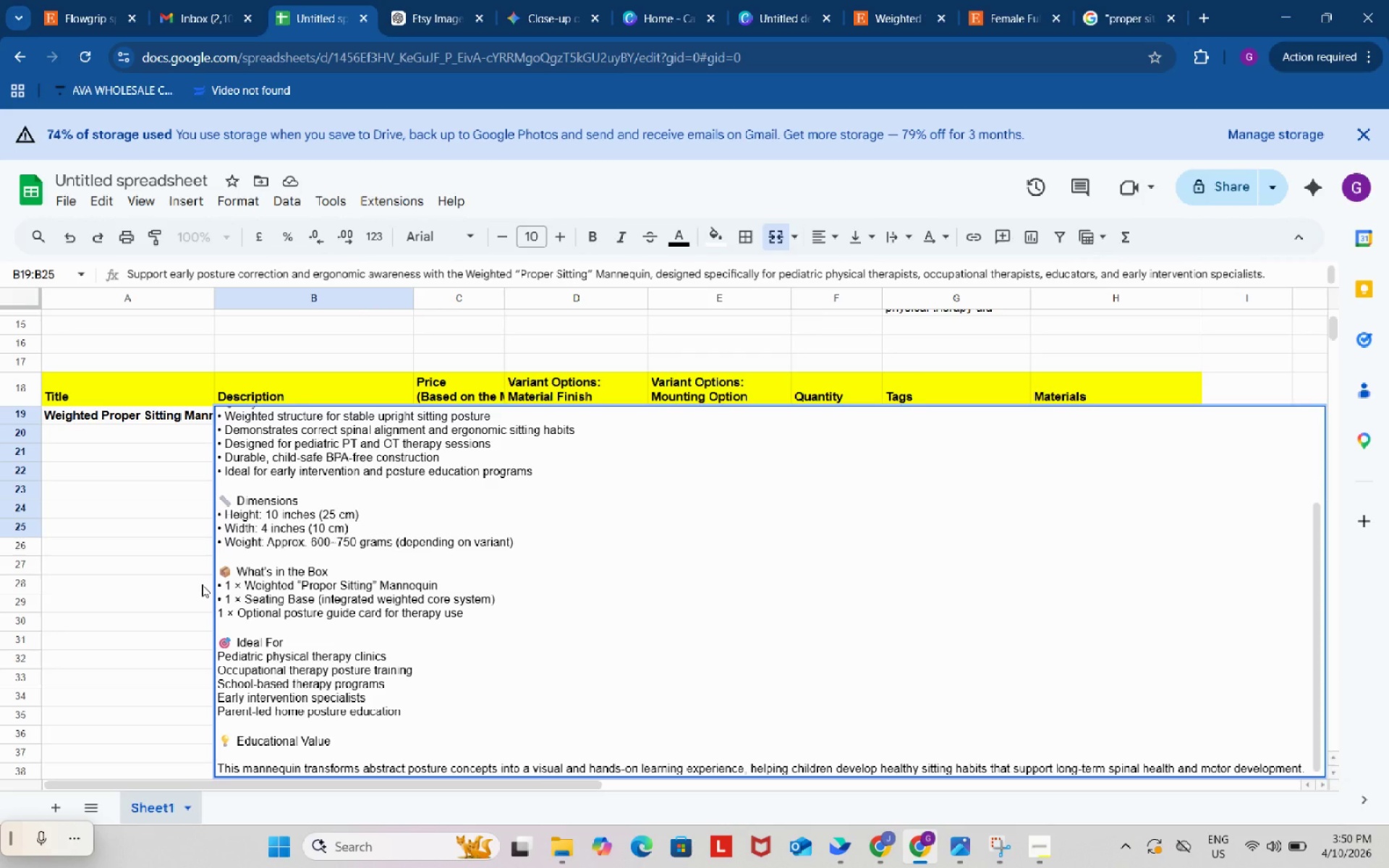 
left_click([224, 616])
 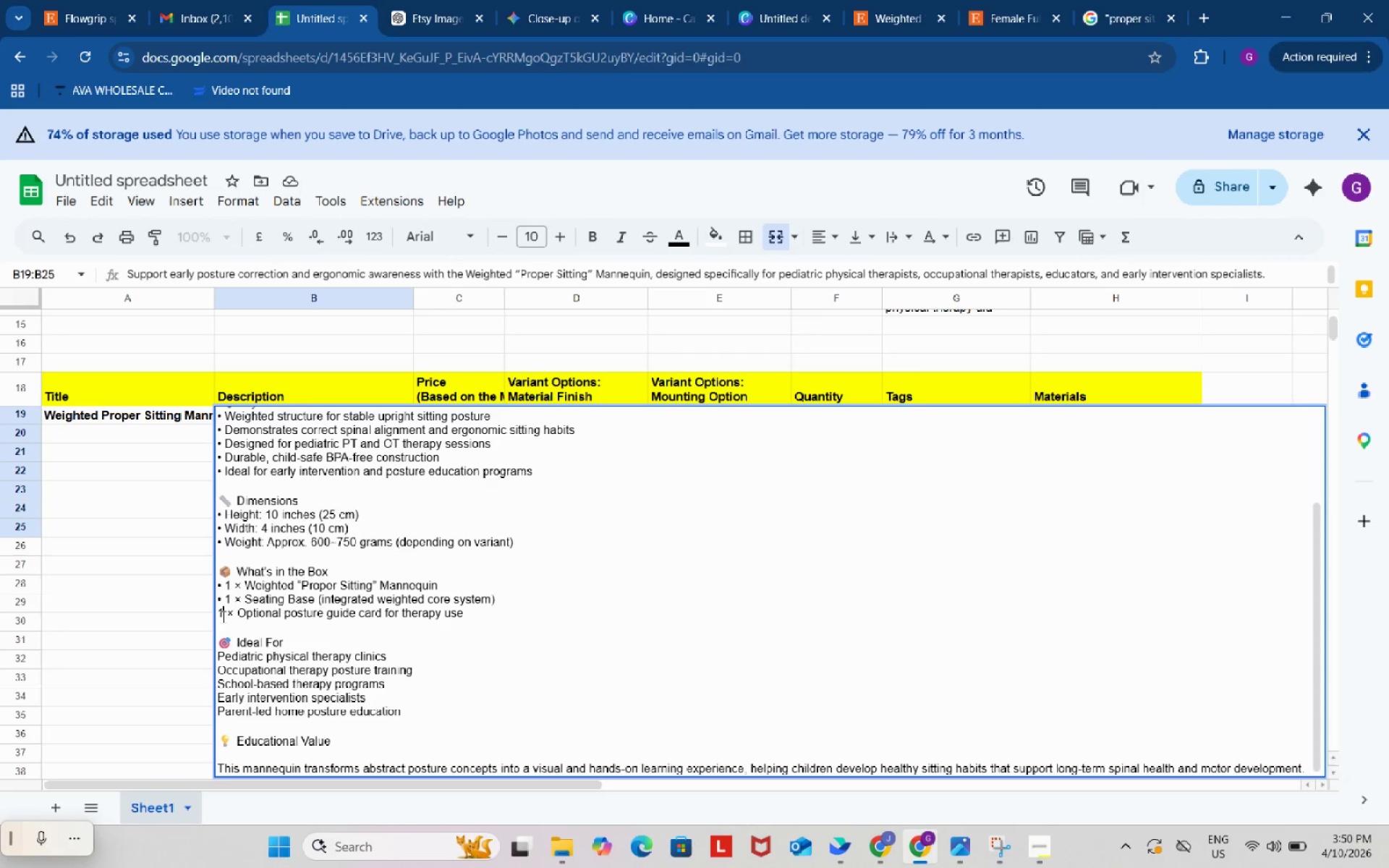 
left_click([218, 614])
 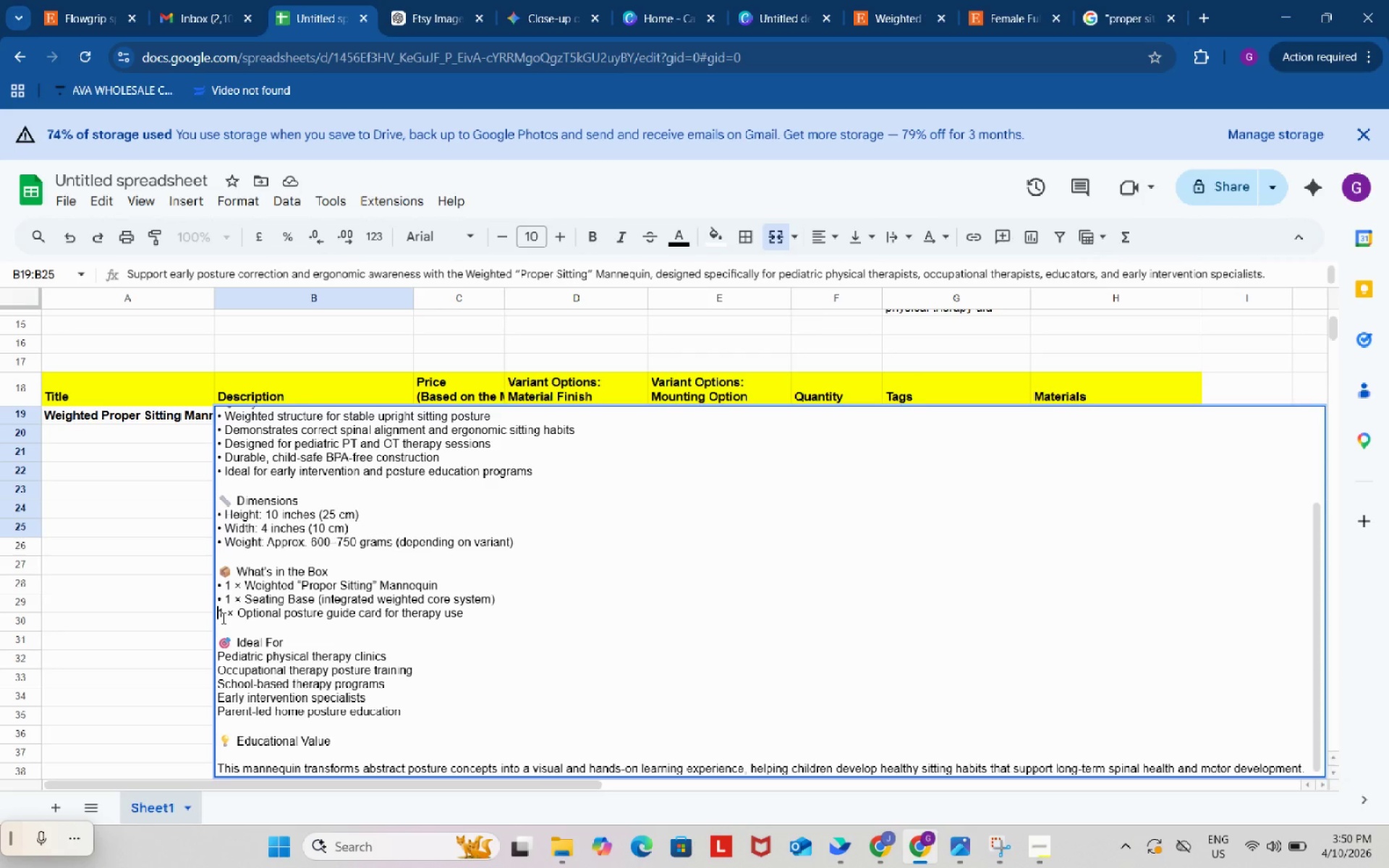 
key(Control+ControlLeft)
 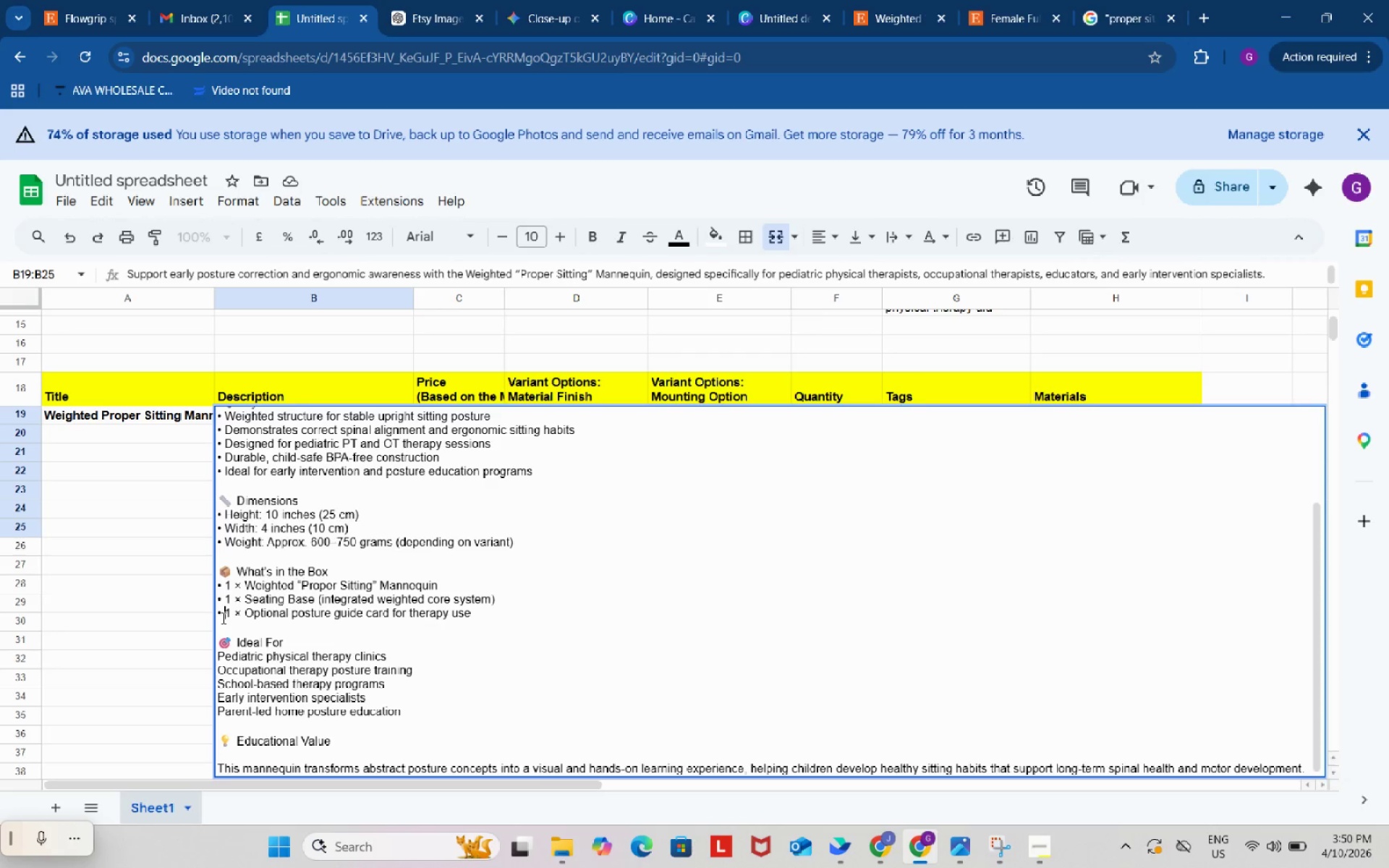 
key(Control+V)
 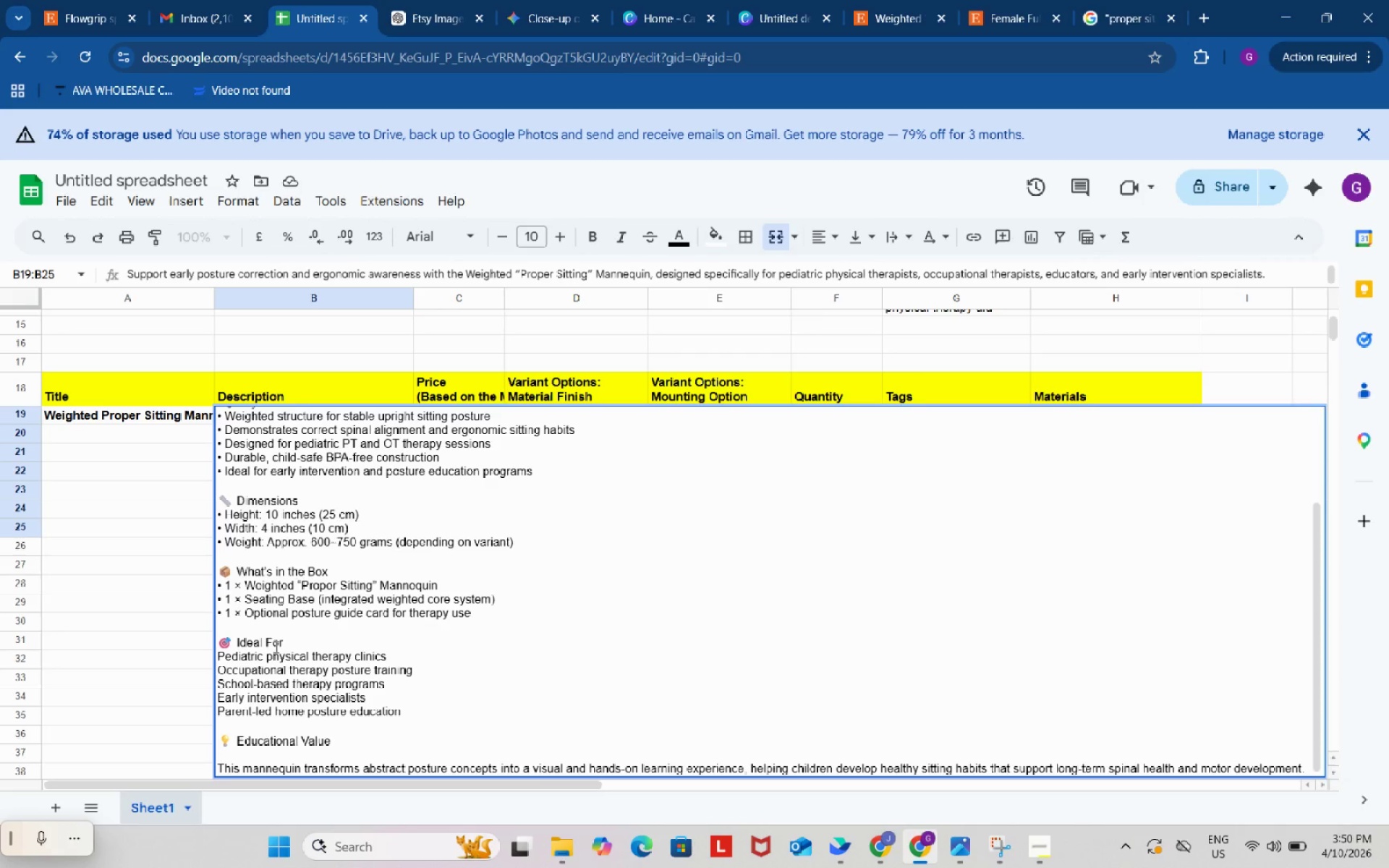 
left_click([321, 635])
 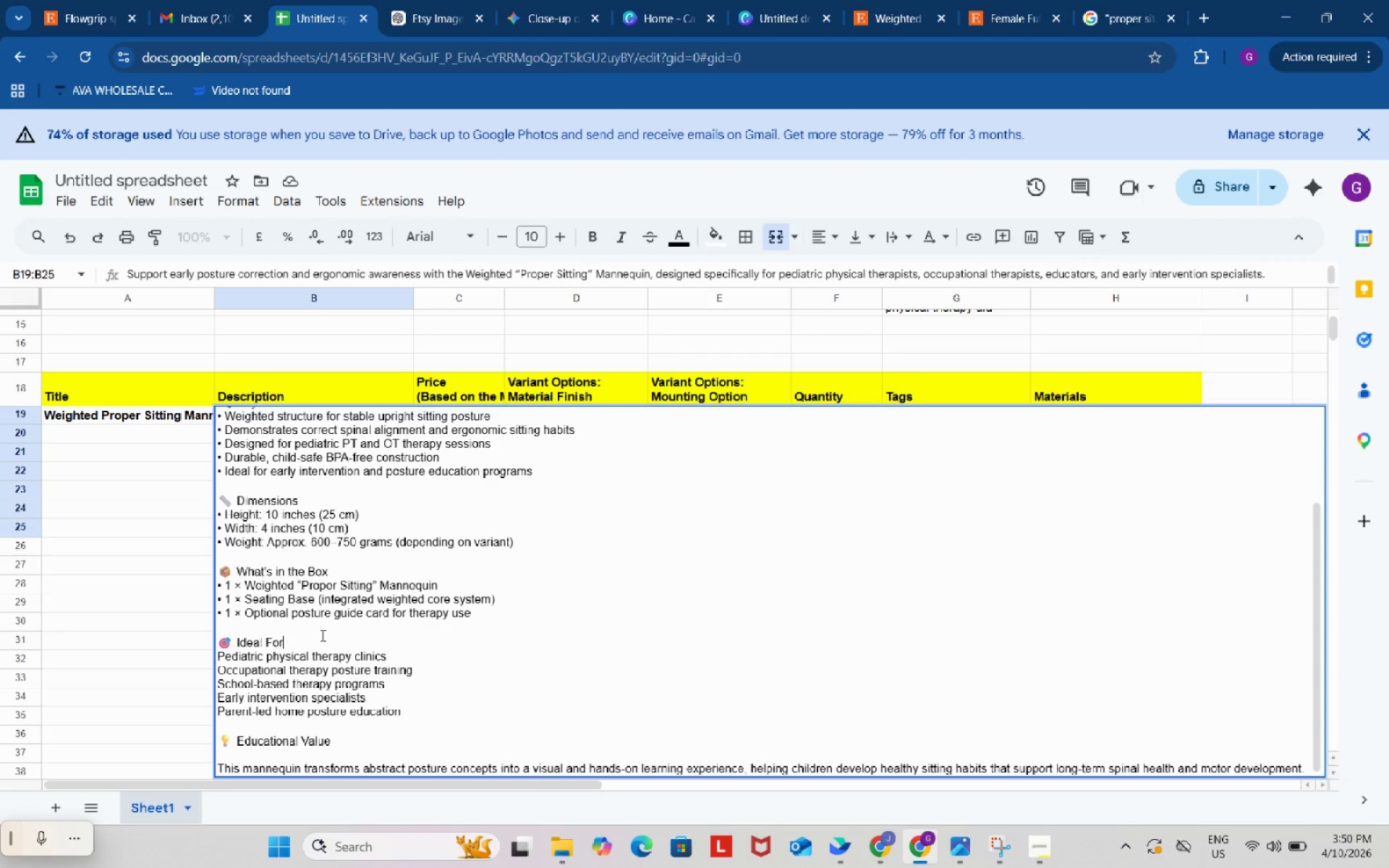 
key(Shift+ShiftRight)
 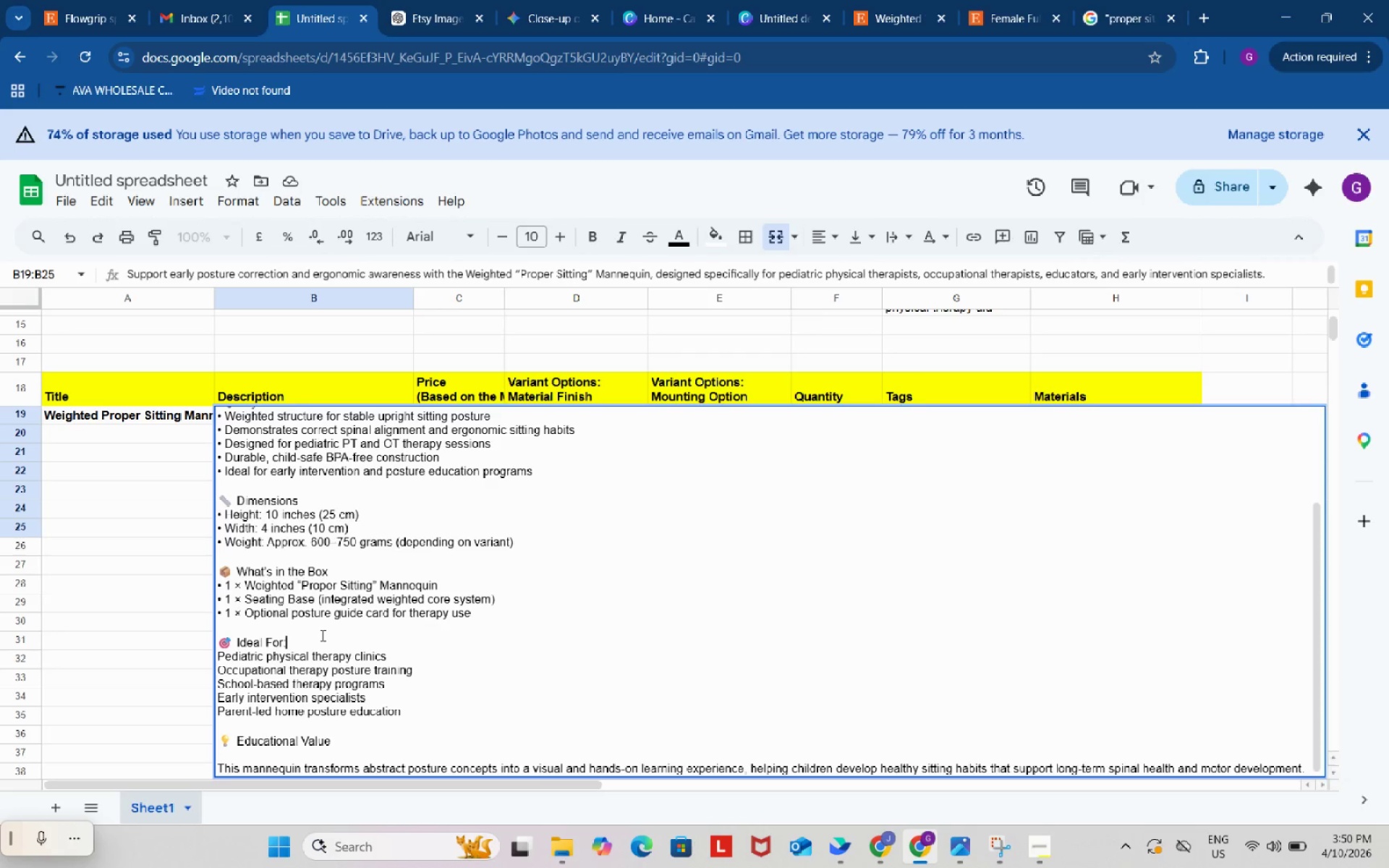 
key(Shift+Semicolon)
 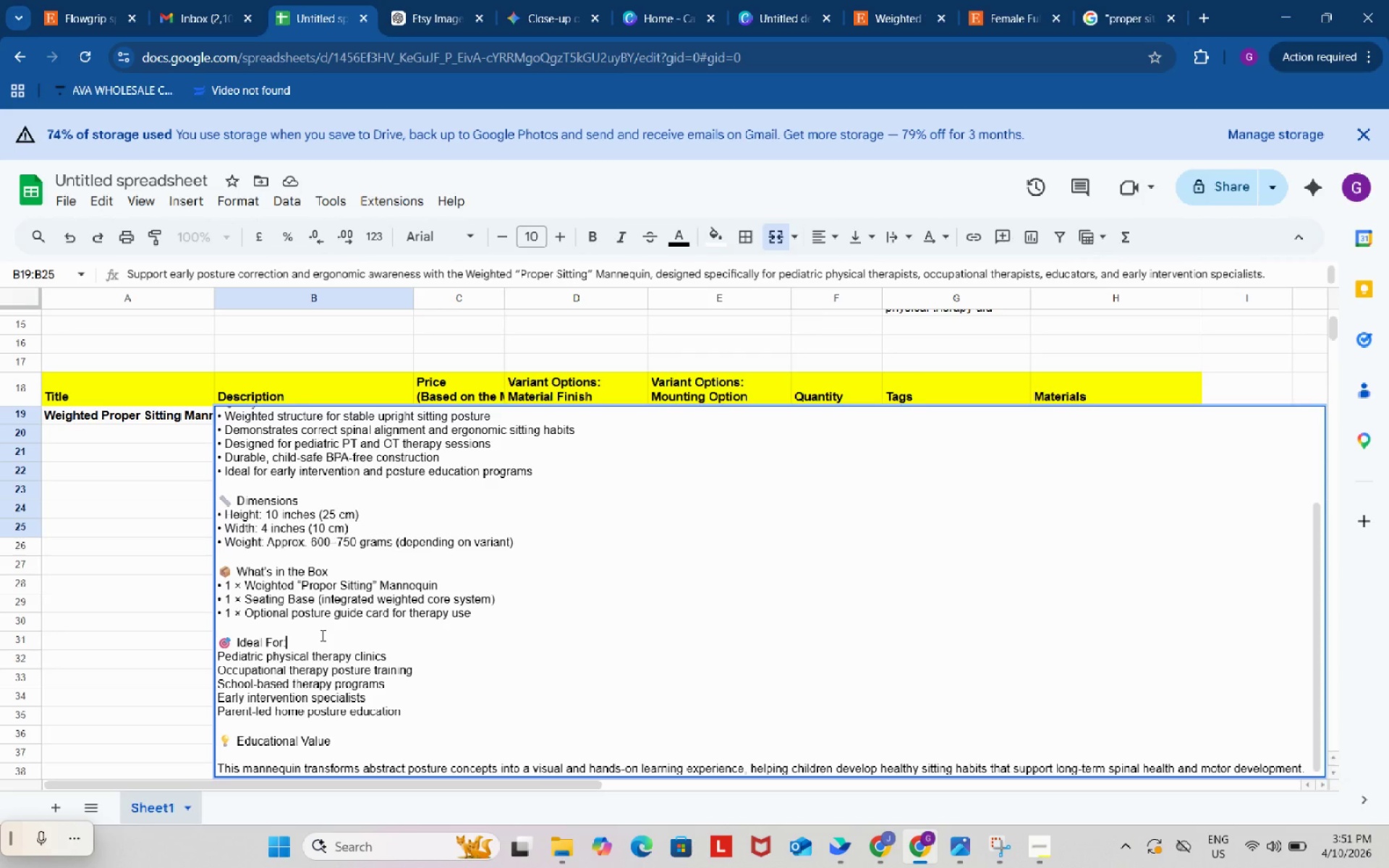 
wait(23.19)
 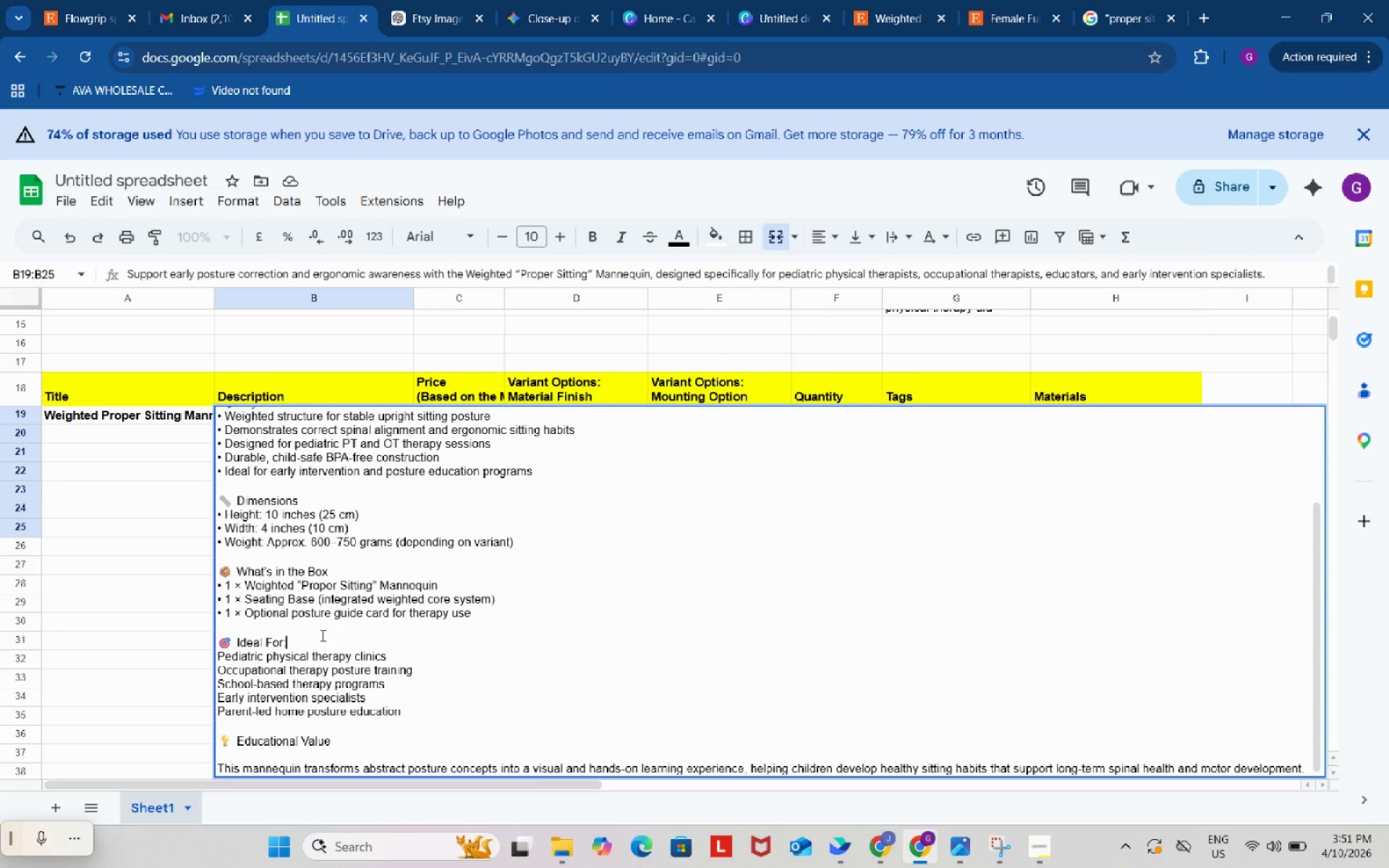 
left_click([219, 654])
 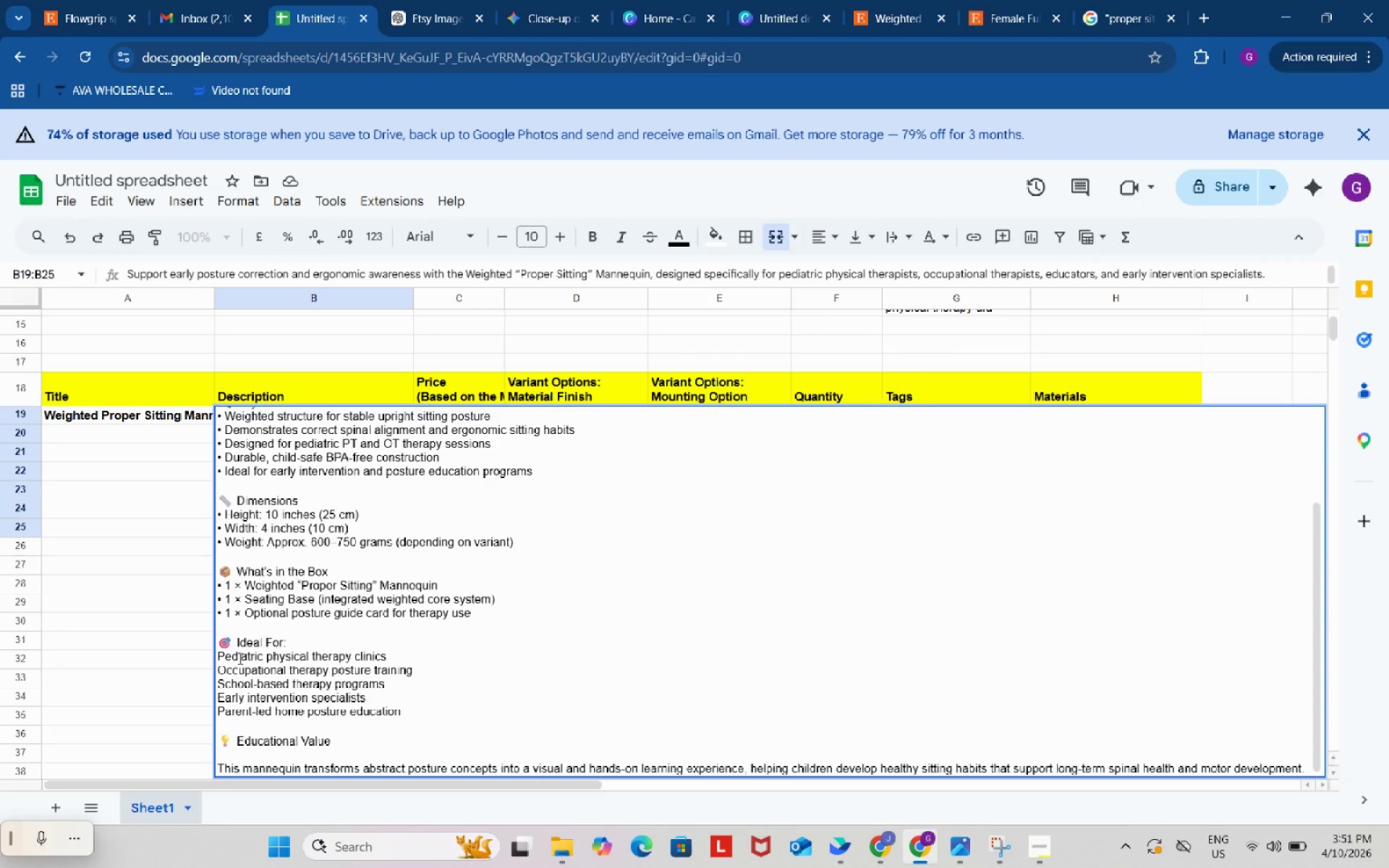 
key(Control+V)
 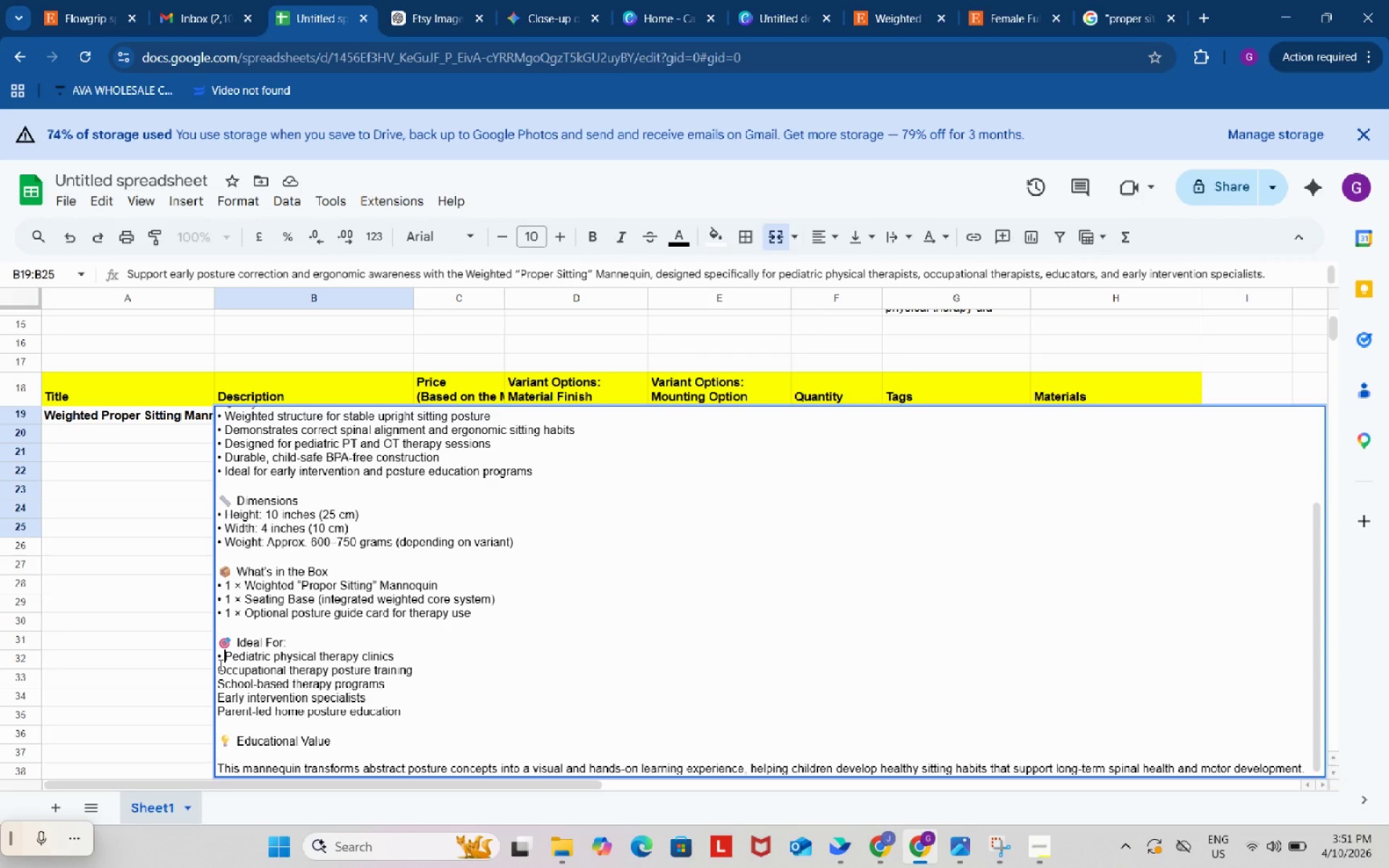 
left_click([219, 665])
 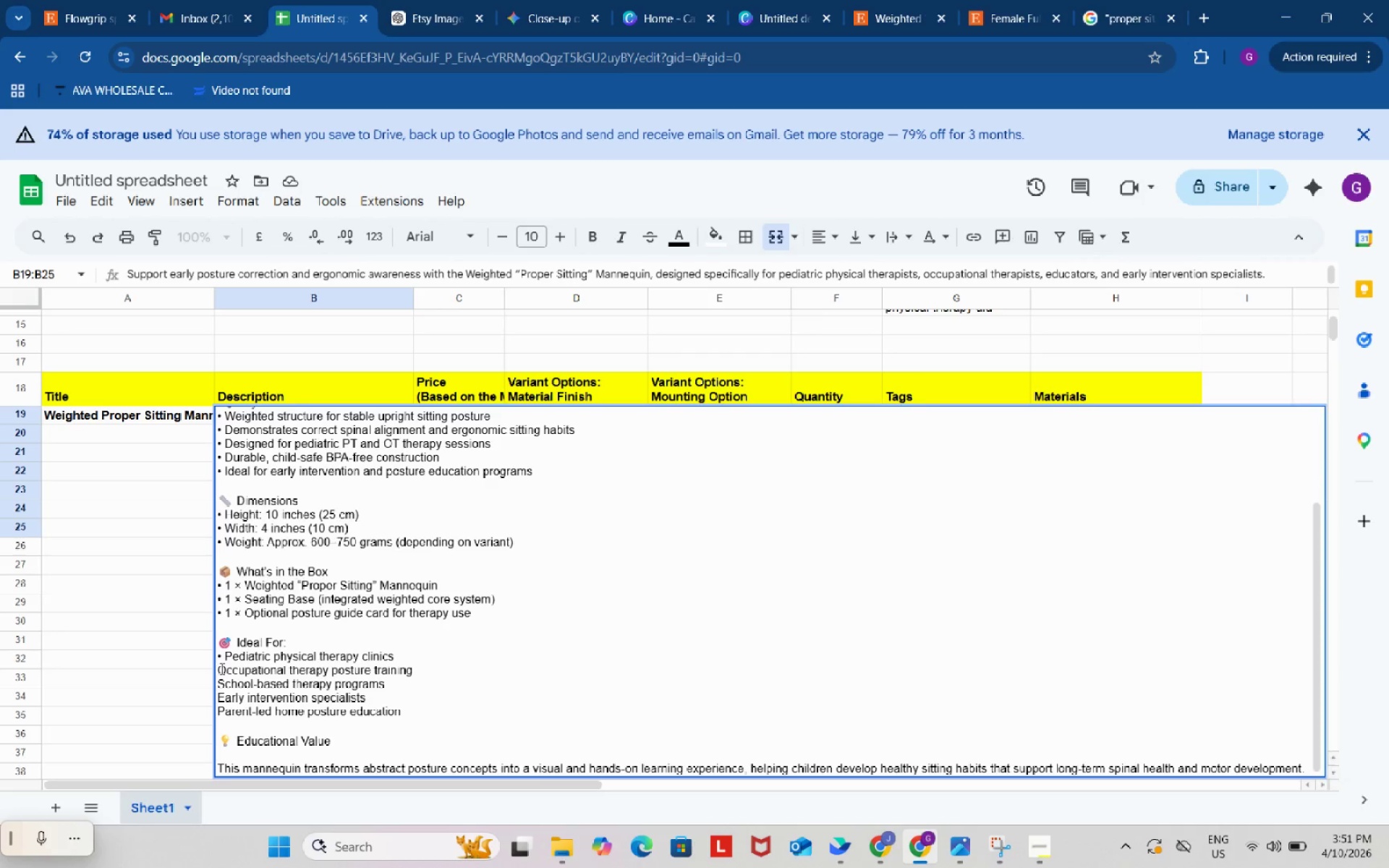 
key(Control+V)
 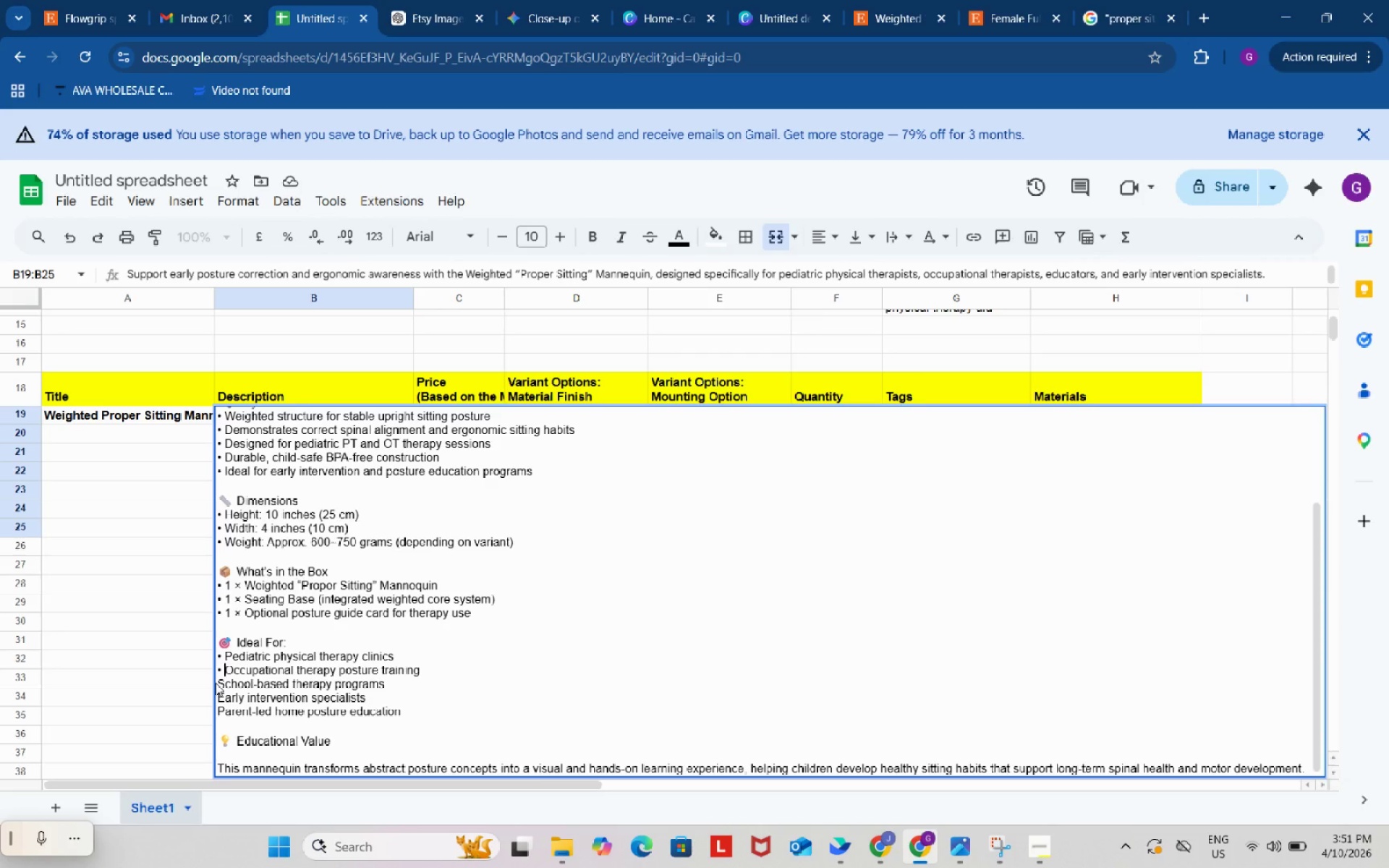 
wait(24.33)
 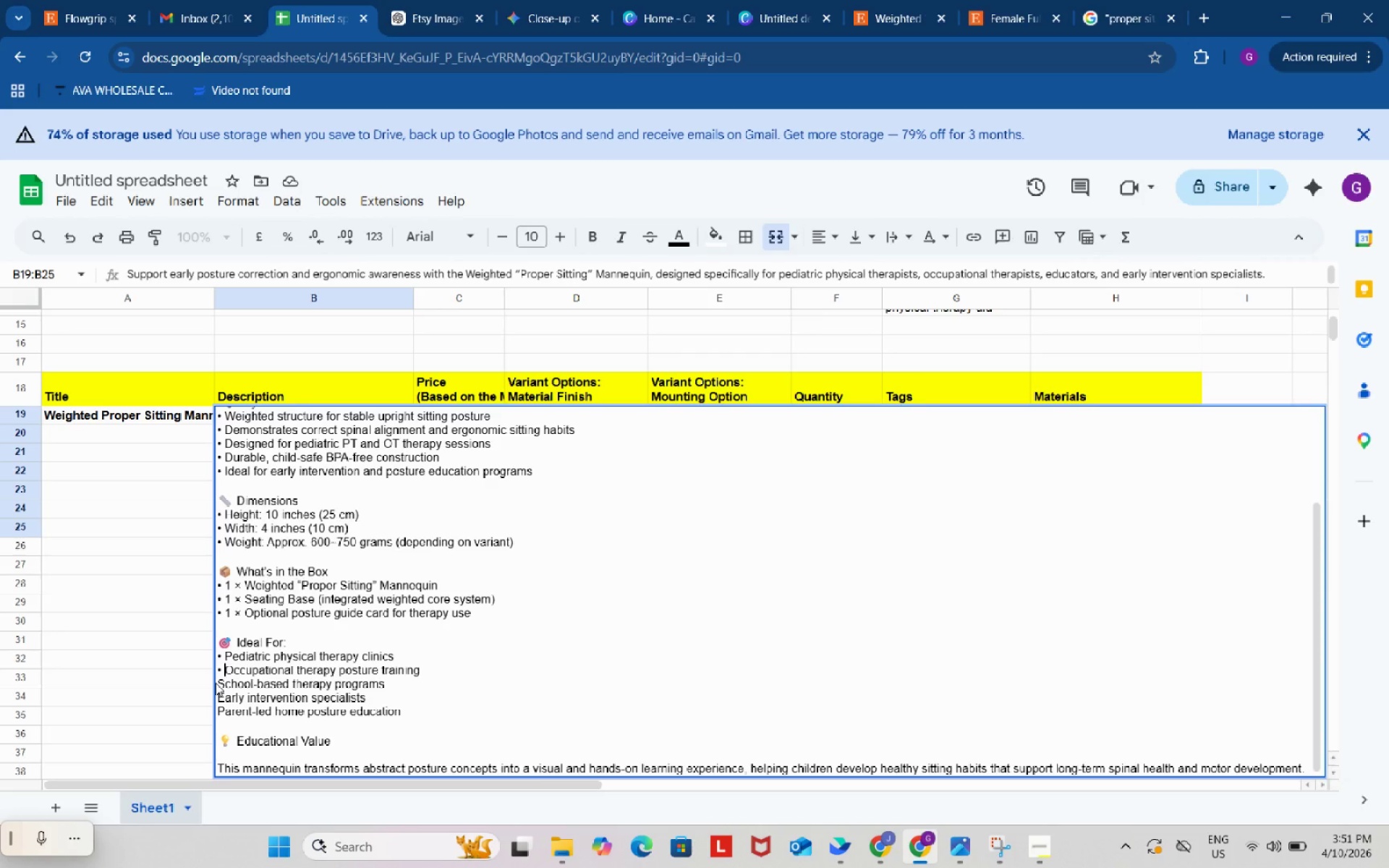 
left_click([220, 685])
 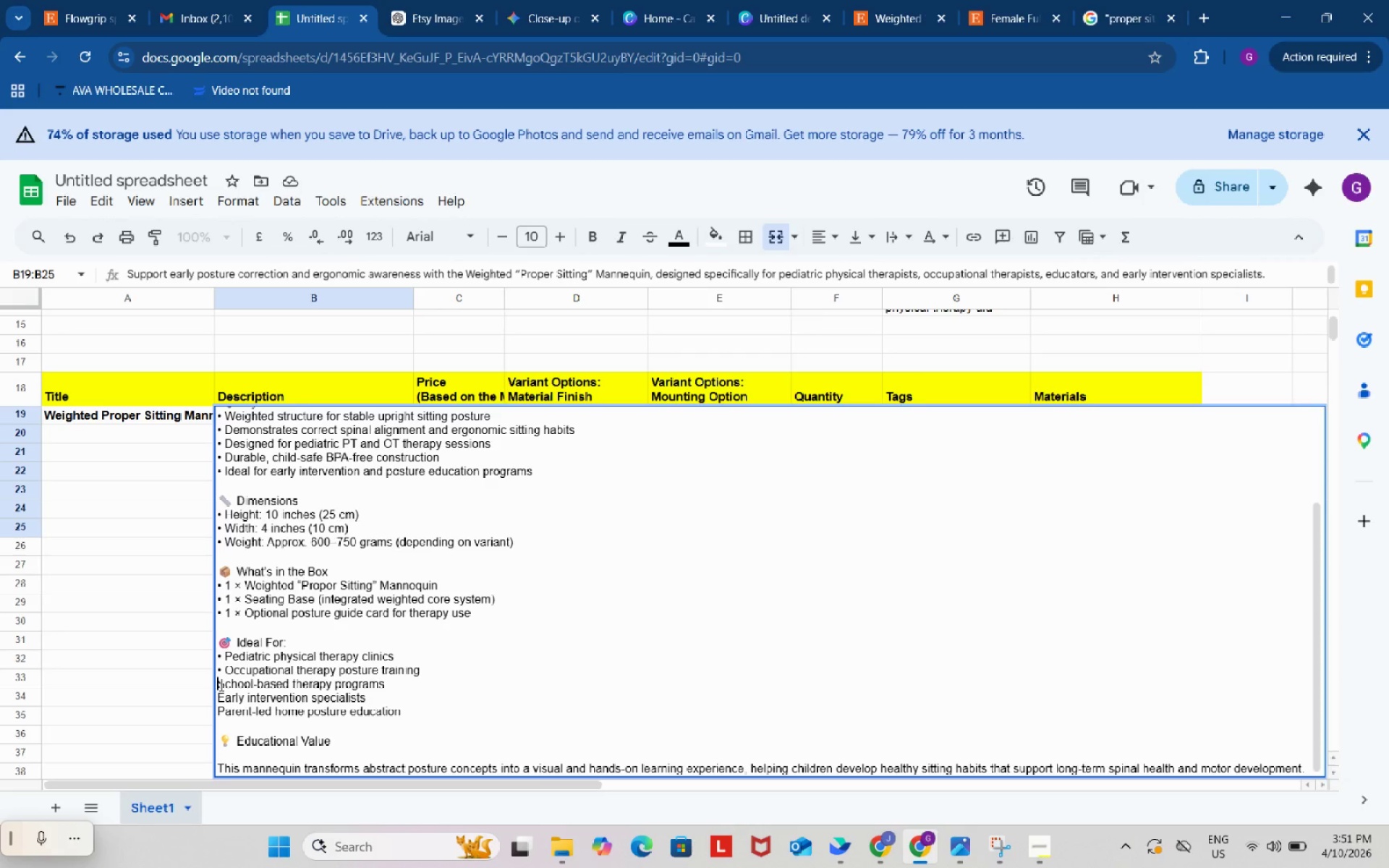 
key(Control+ControlLeft)
 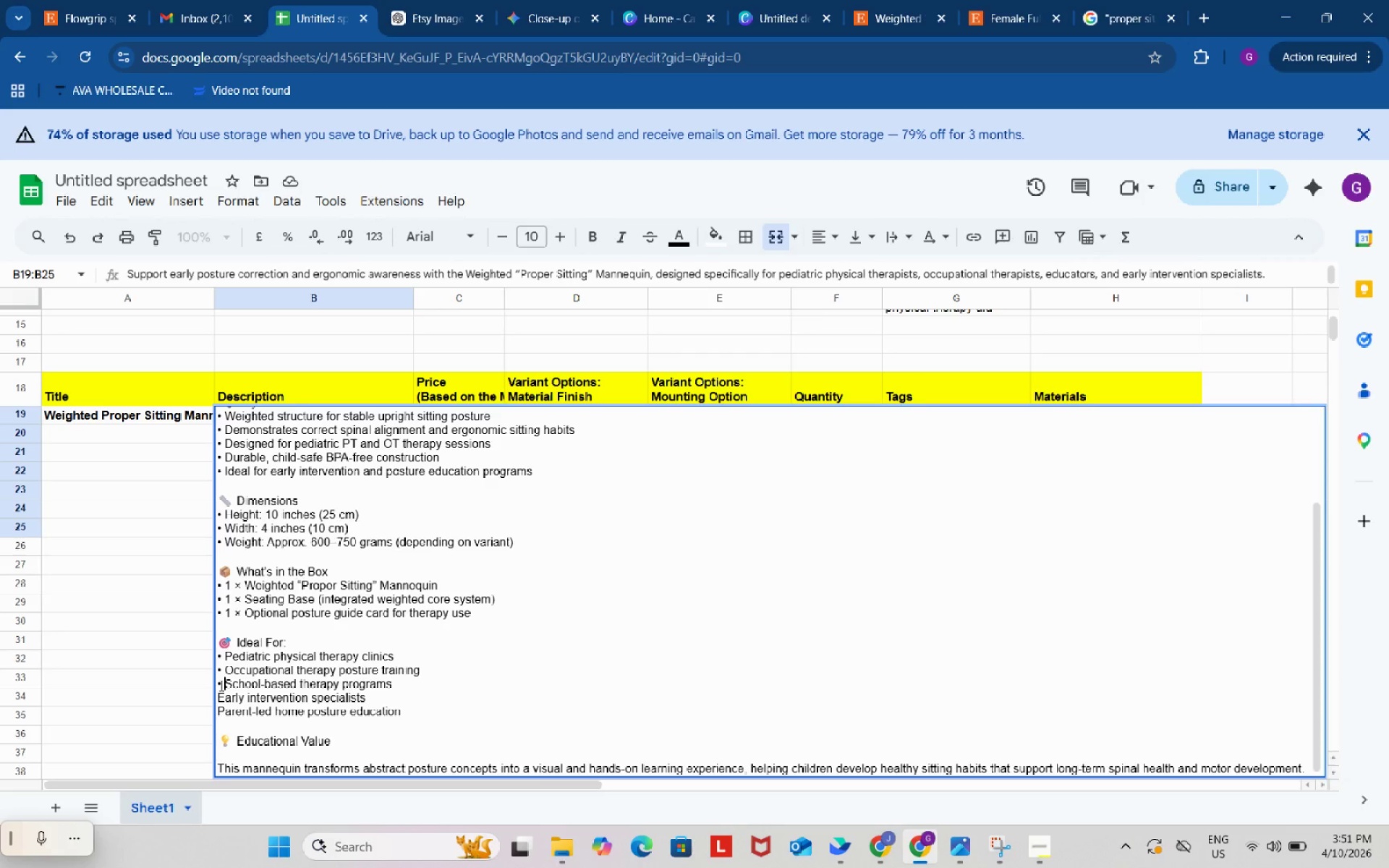 
key(Control+V)
 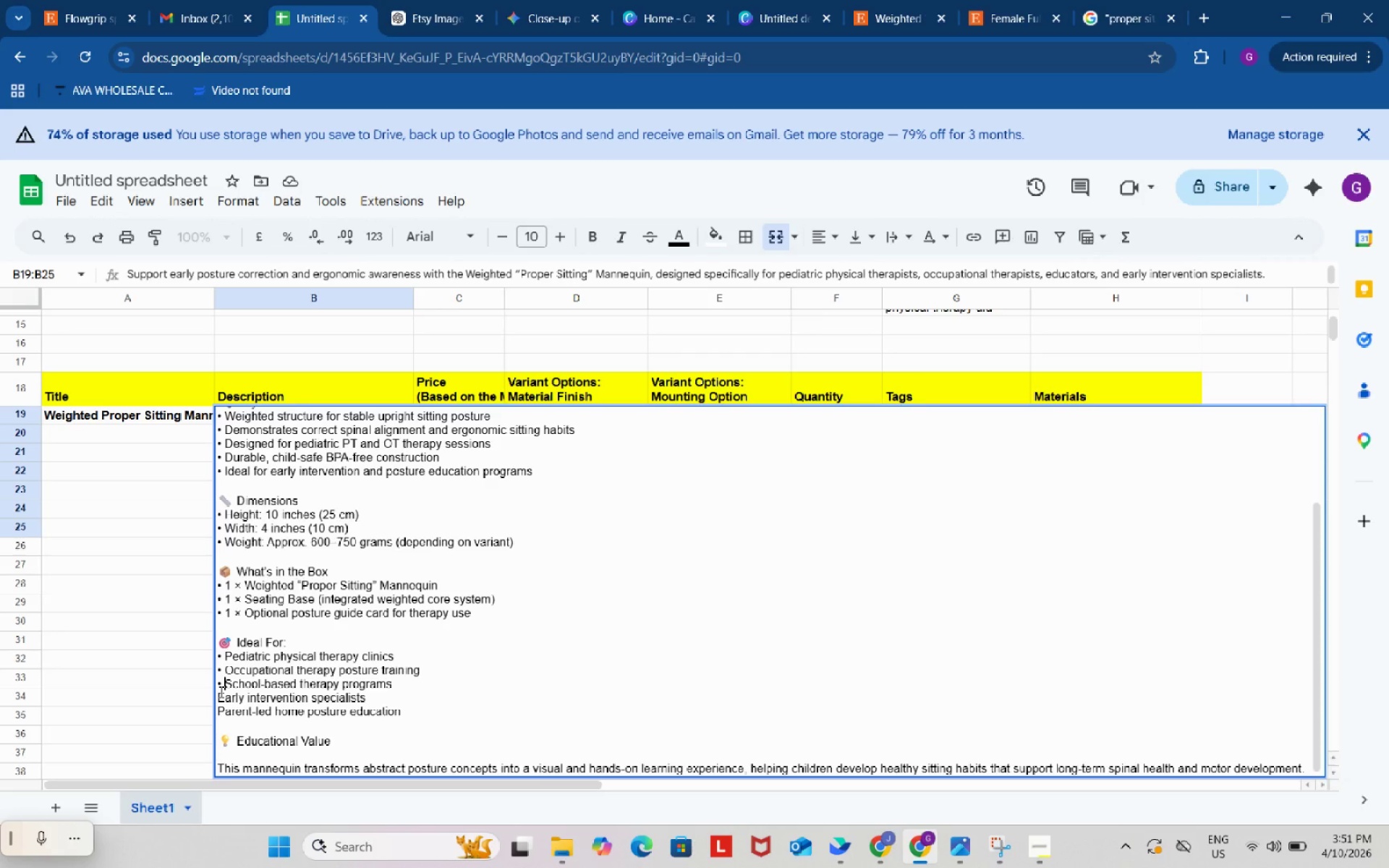 
left_click([220, 692])
 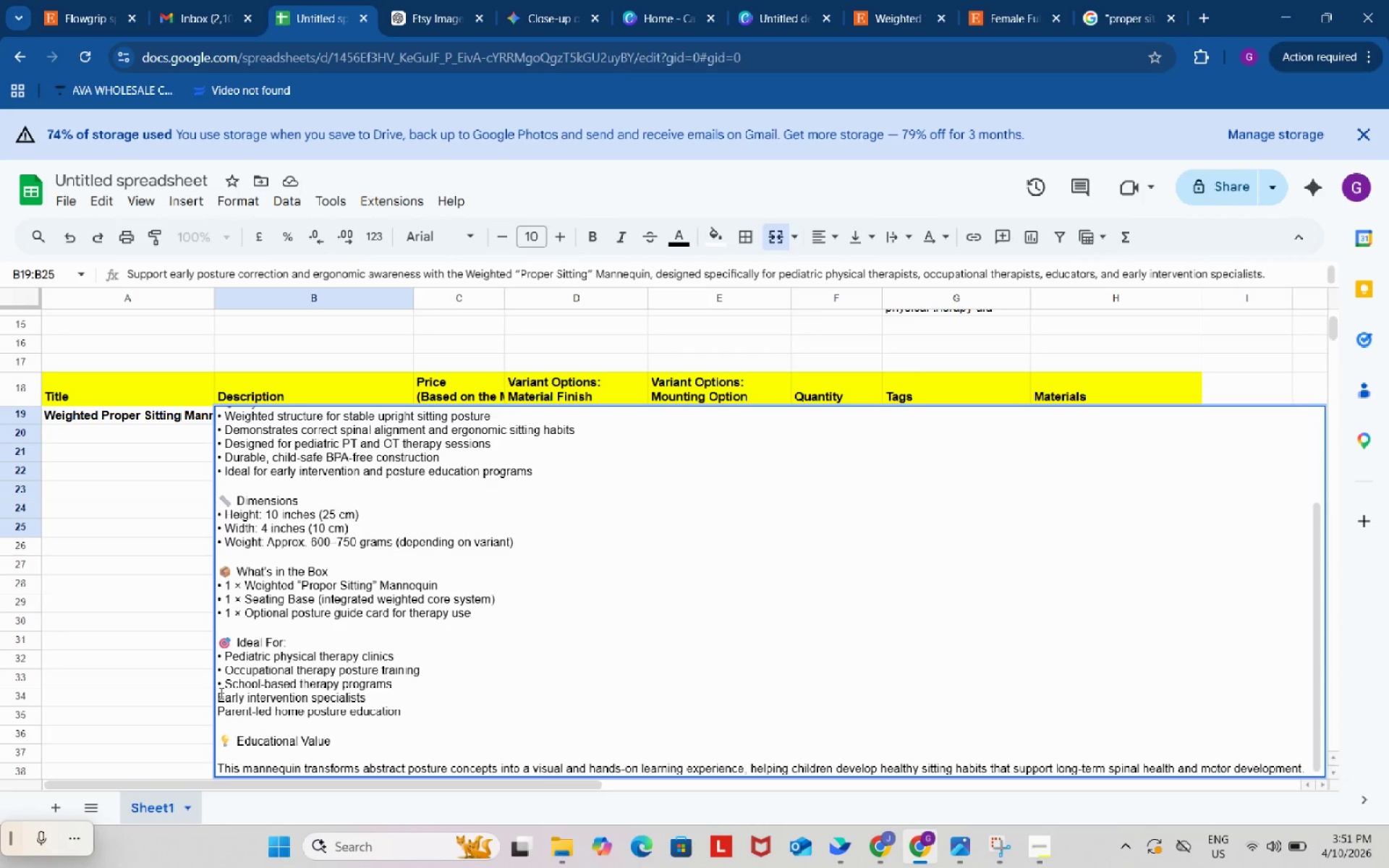 
key(Control+ControlLeft)
 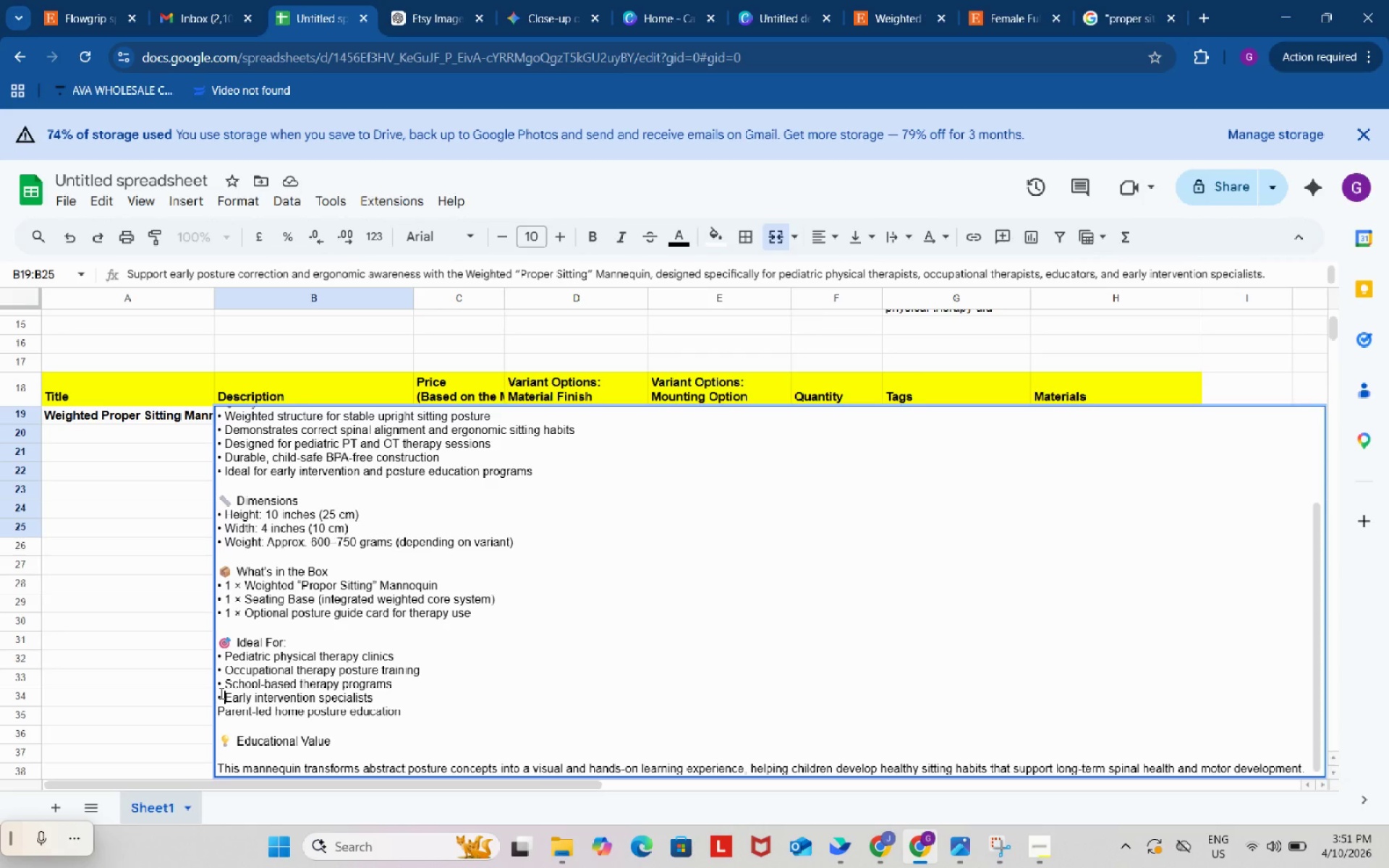 
key(Control+V)
 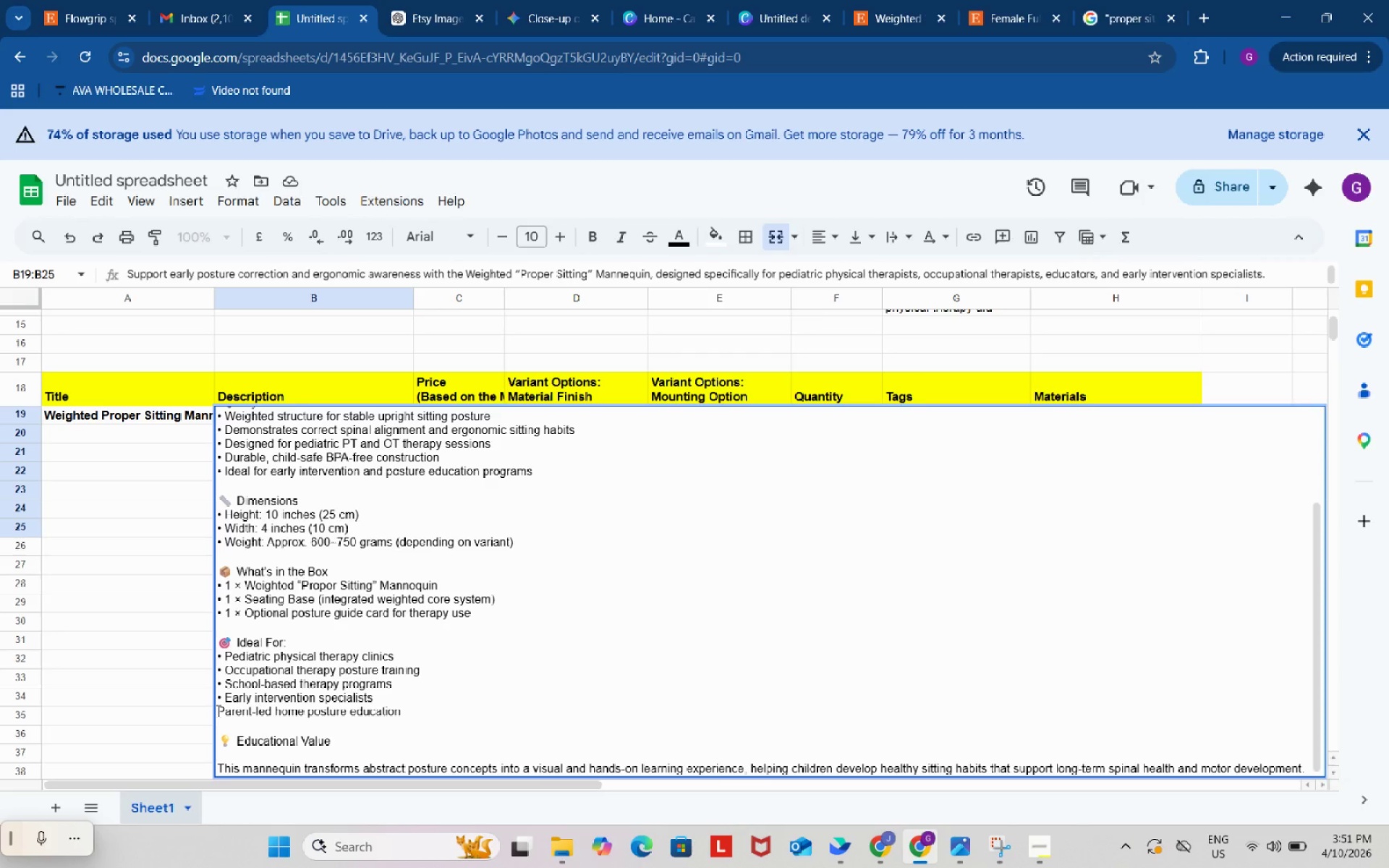 
left_click([217, 710])
 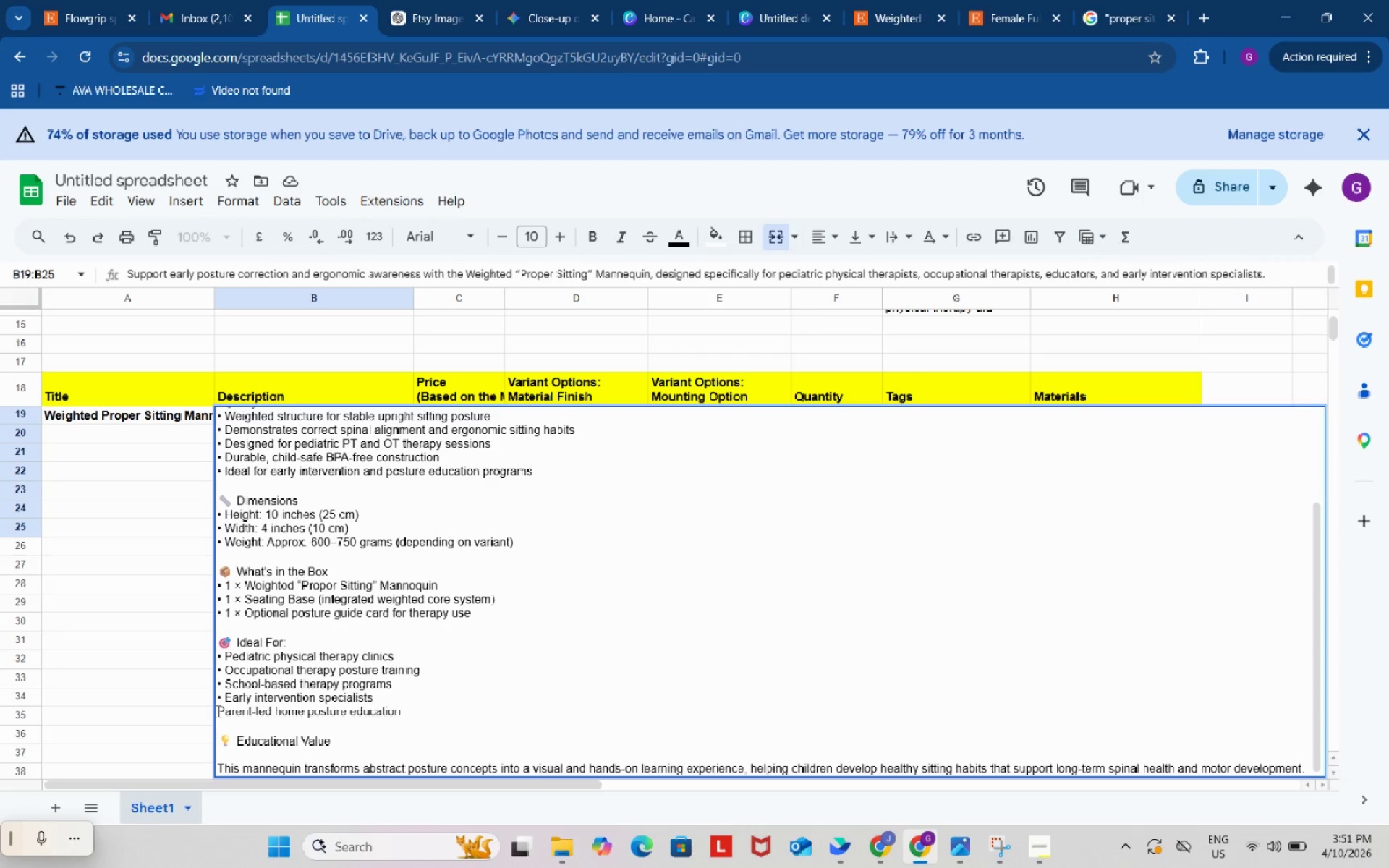 
key(Control+ControlLeft)
 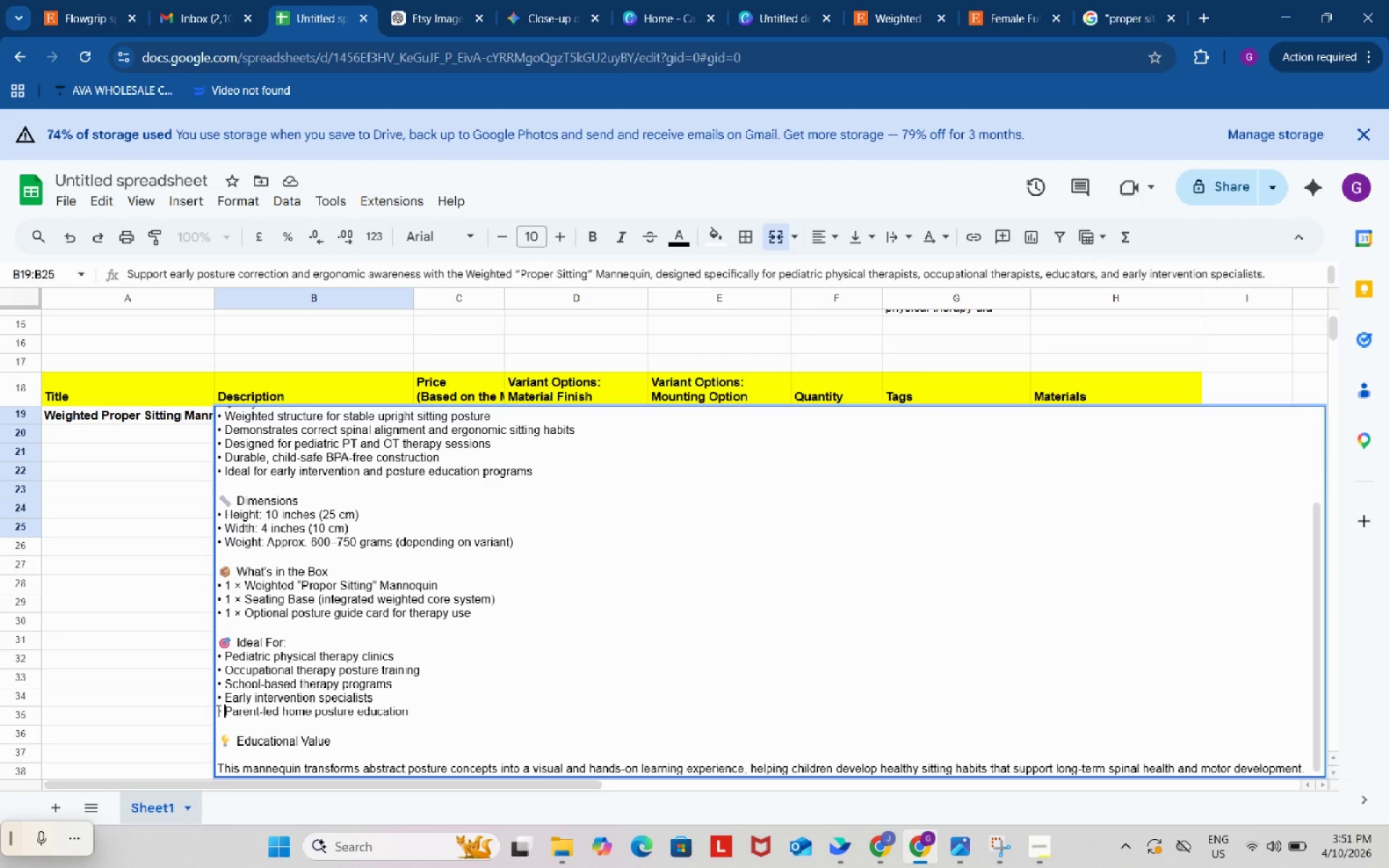 
key(Control+V)
 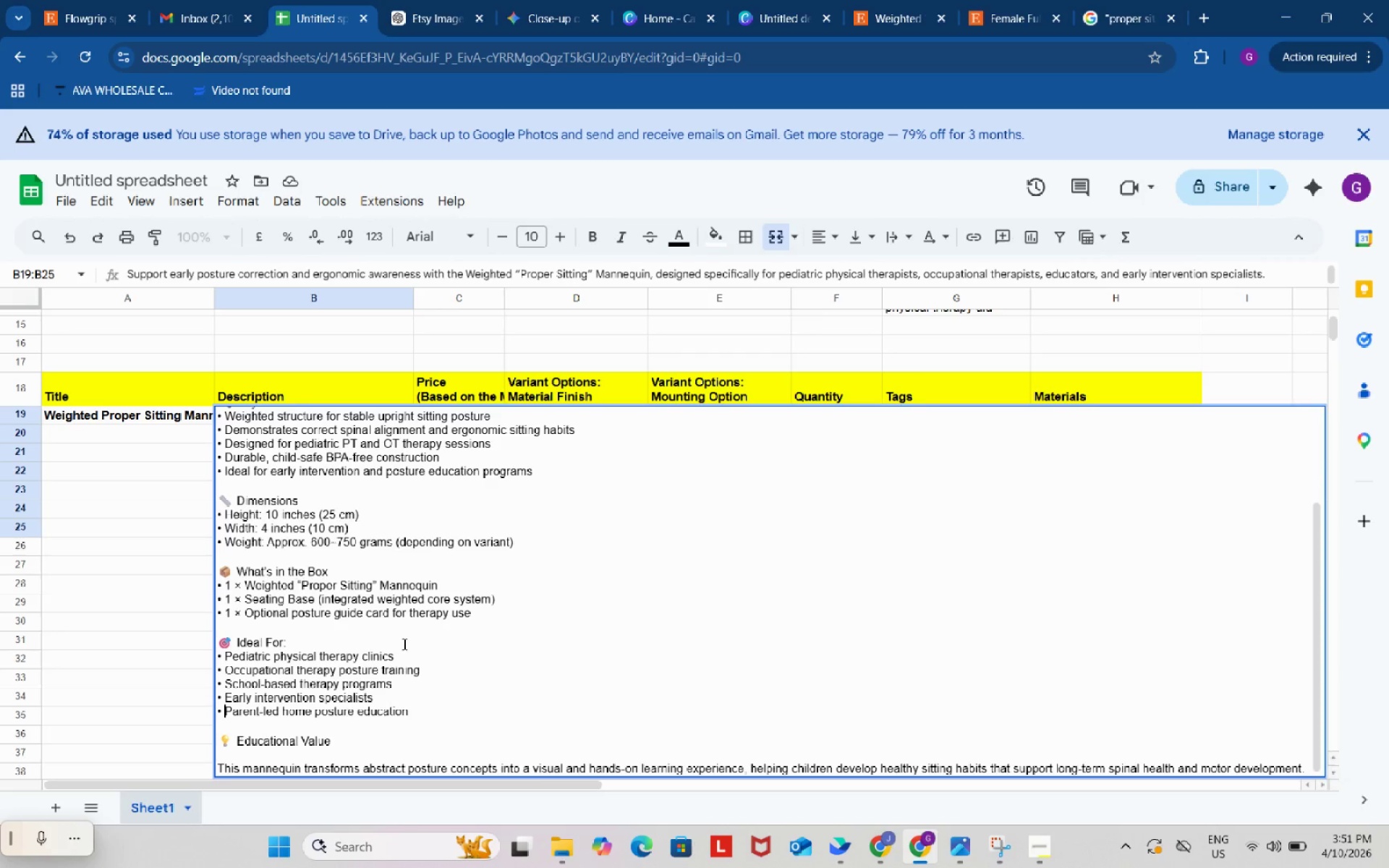 
scroll: coordinate [408, 635], scroll_direction: down, amount: 2.0
 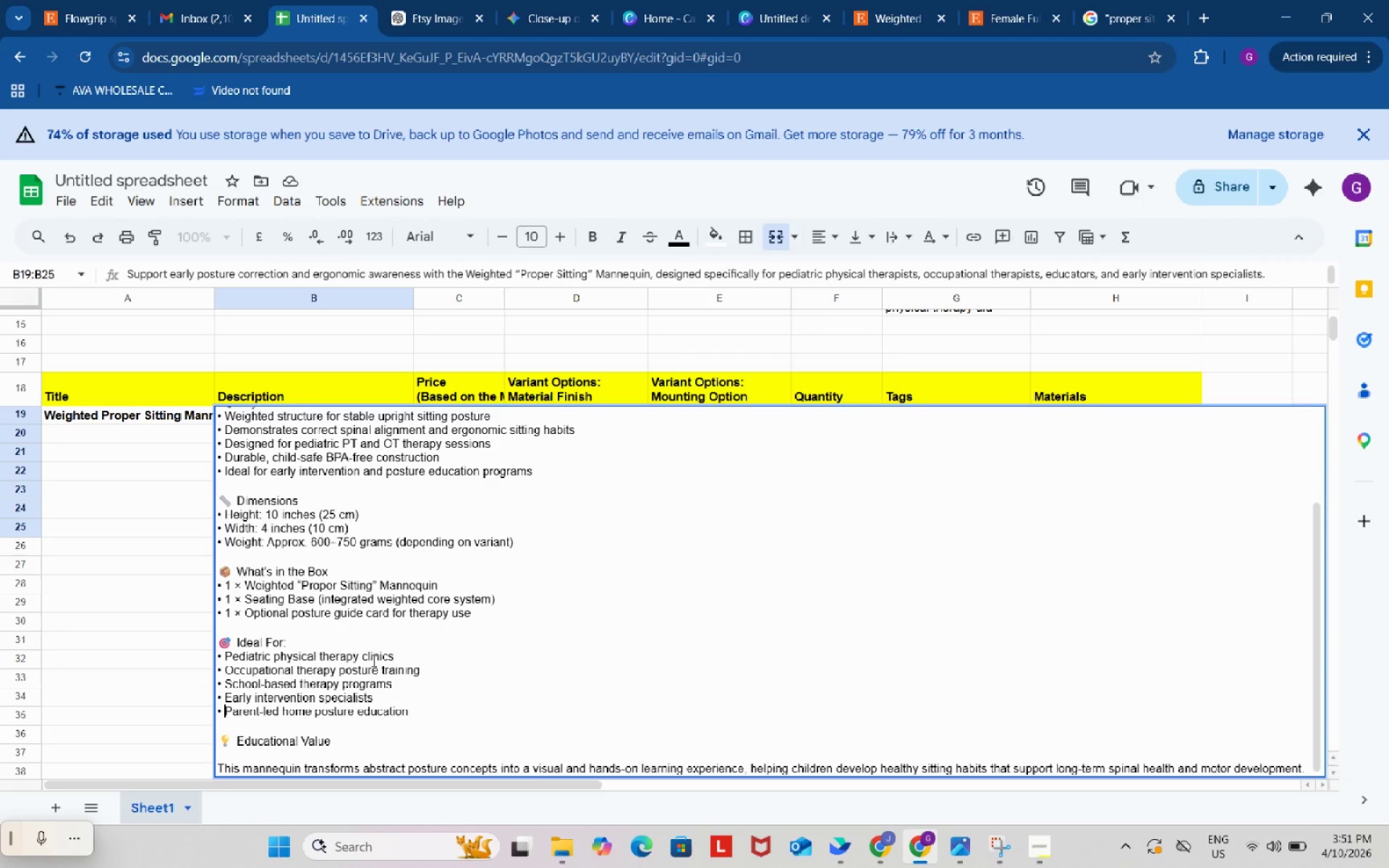 
scroll: coordinate [372, 659], scroll_direction: up, amount: 5.0
 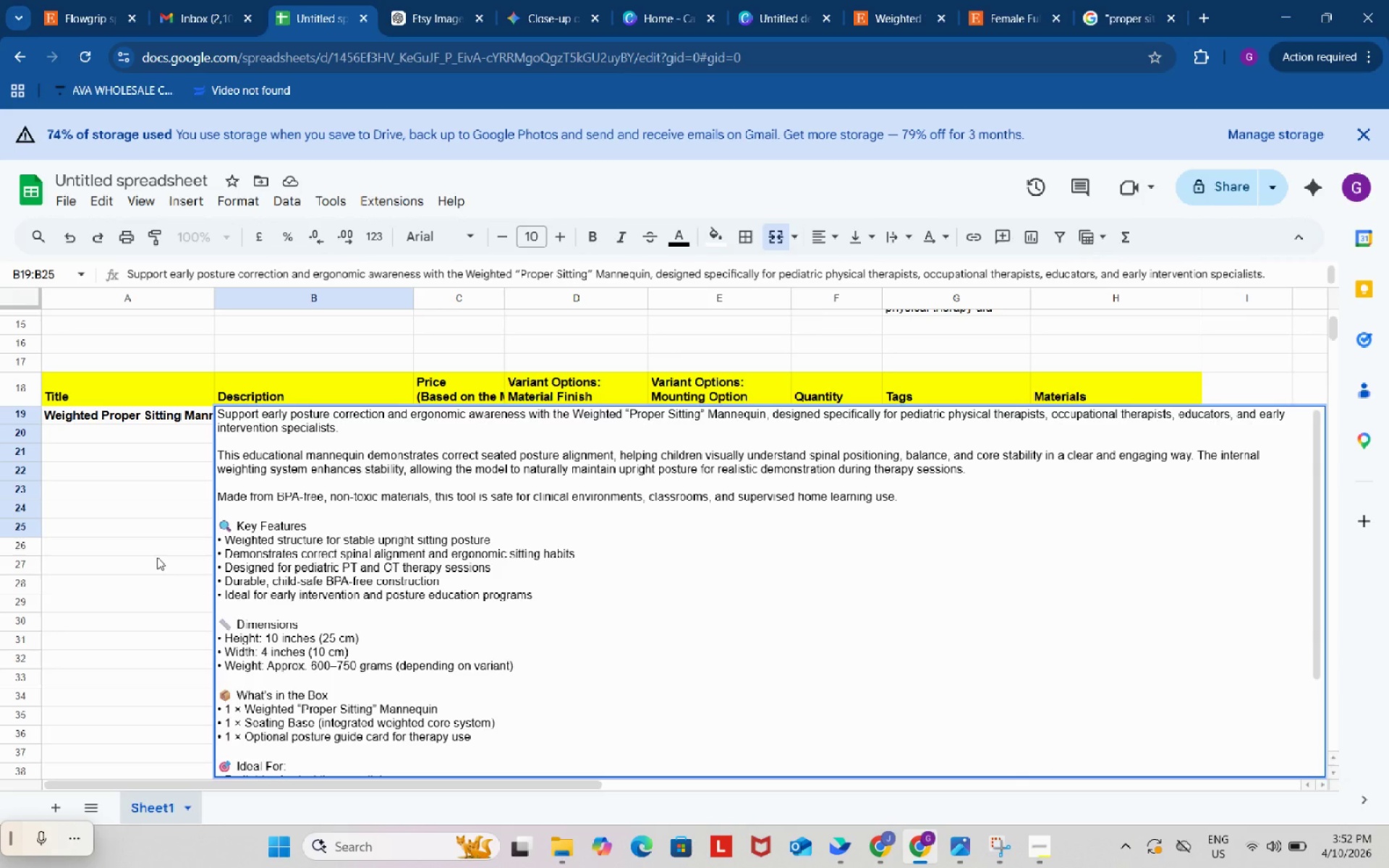 
scroll: coordinate [372, 537], scroll_direction: down, amount: 4.0
 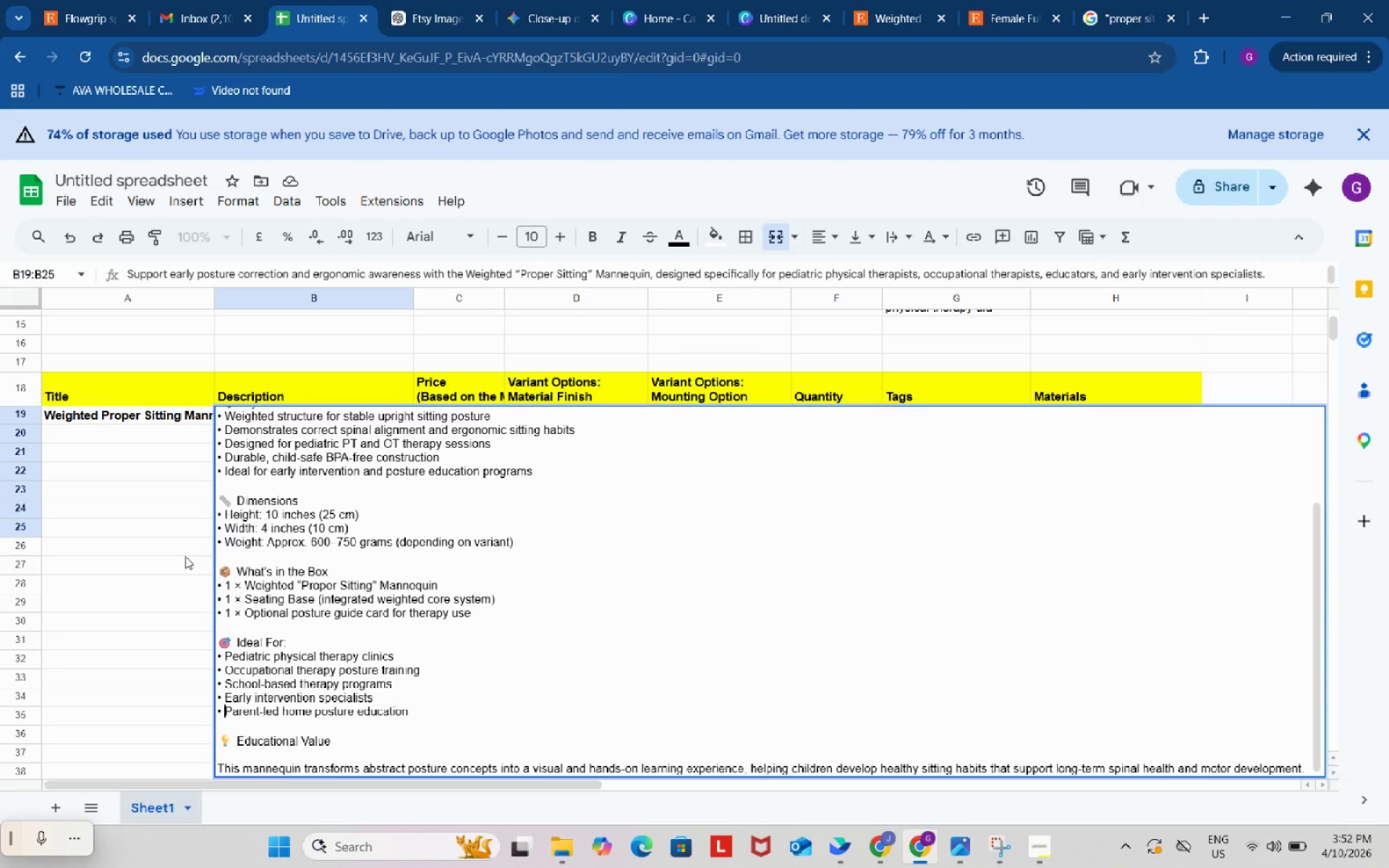 
left_click([184, 556])
 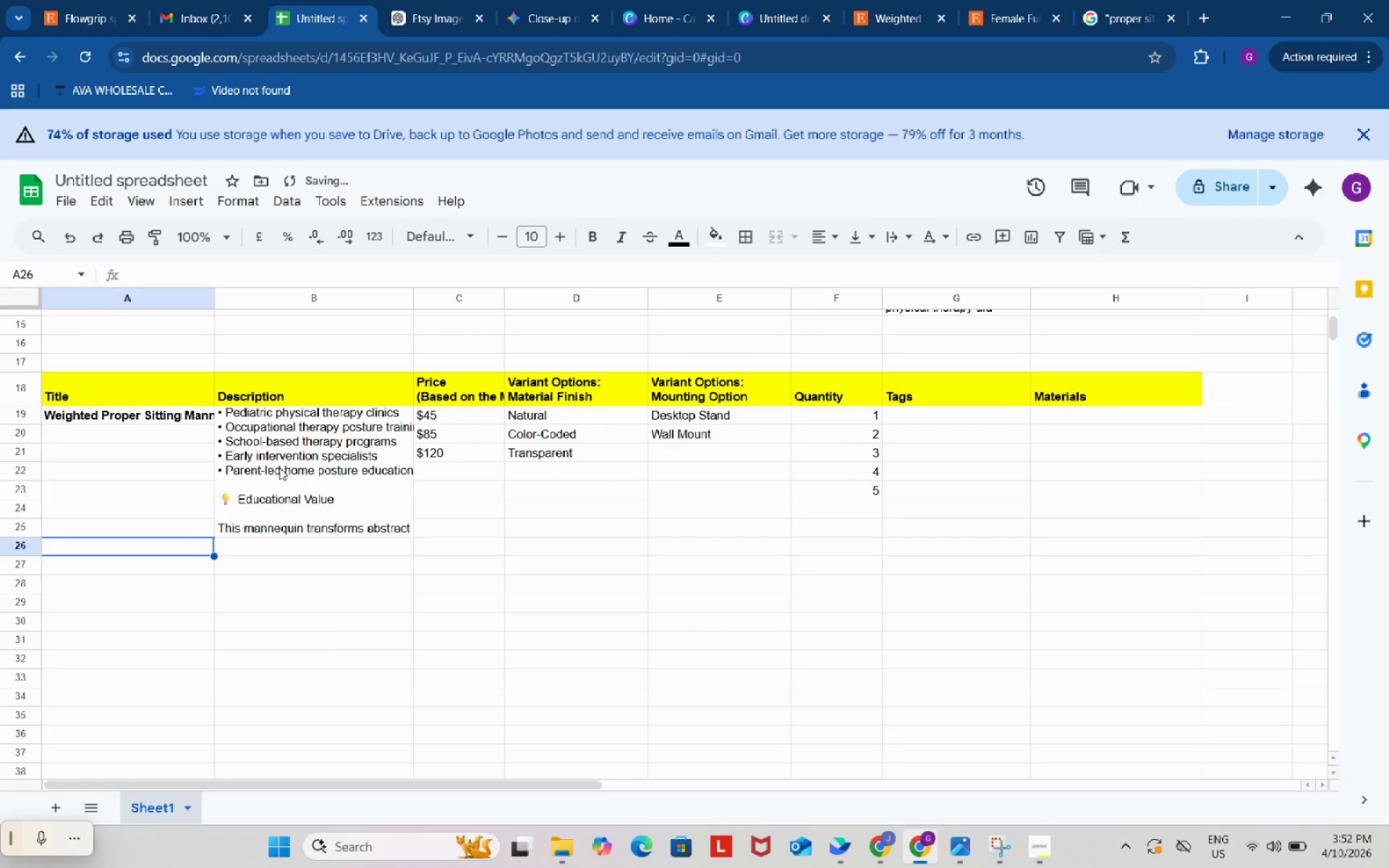 
left_click([279, 467])
 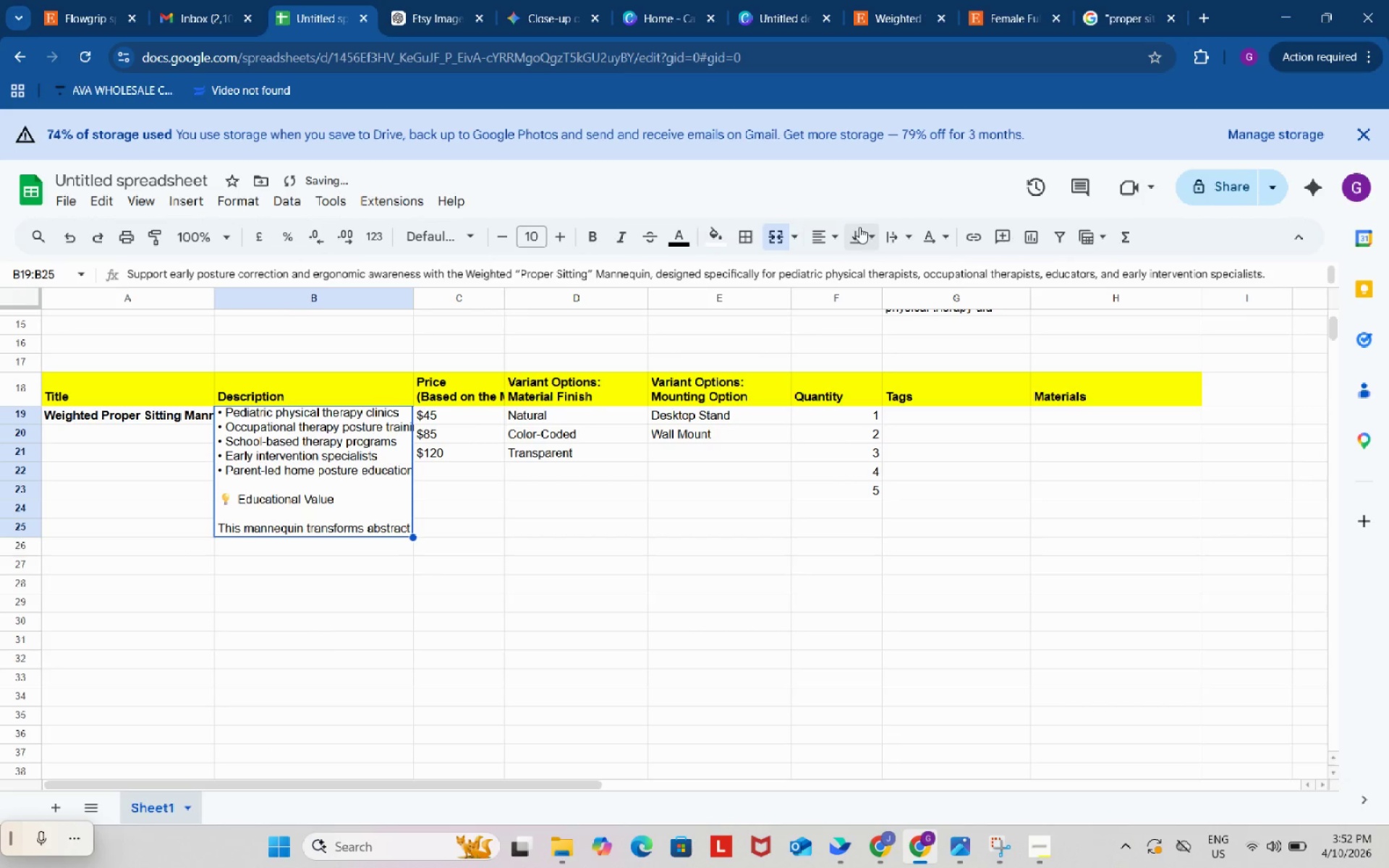 
left_click([855, 233])
 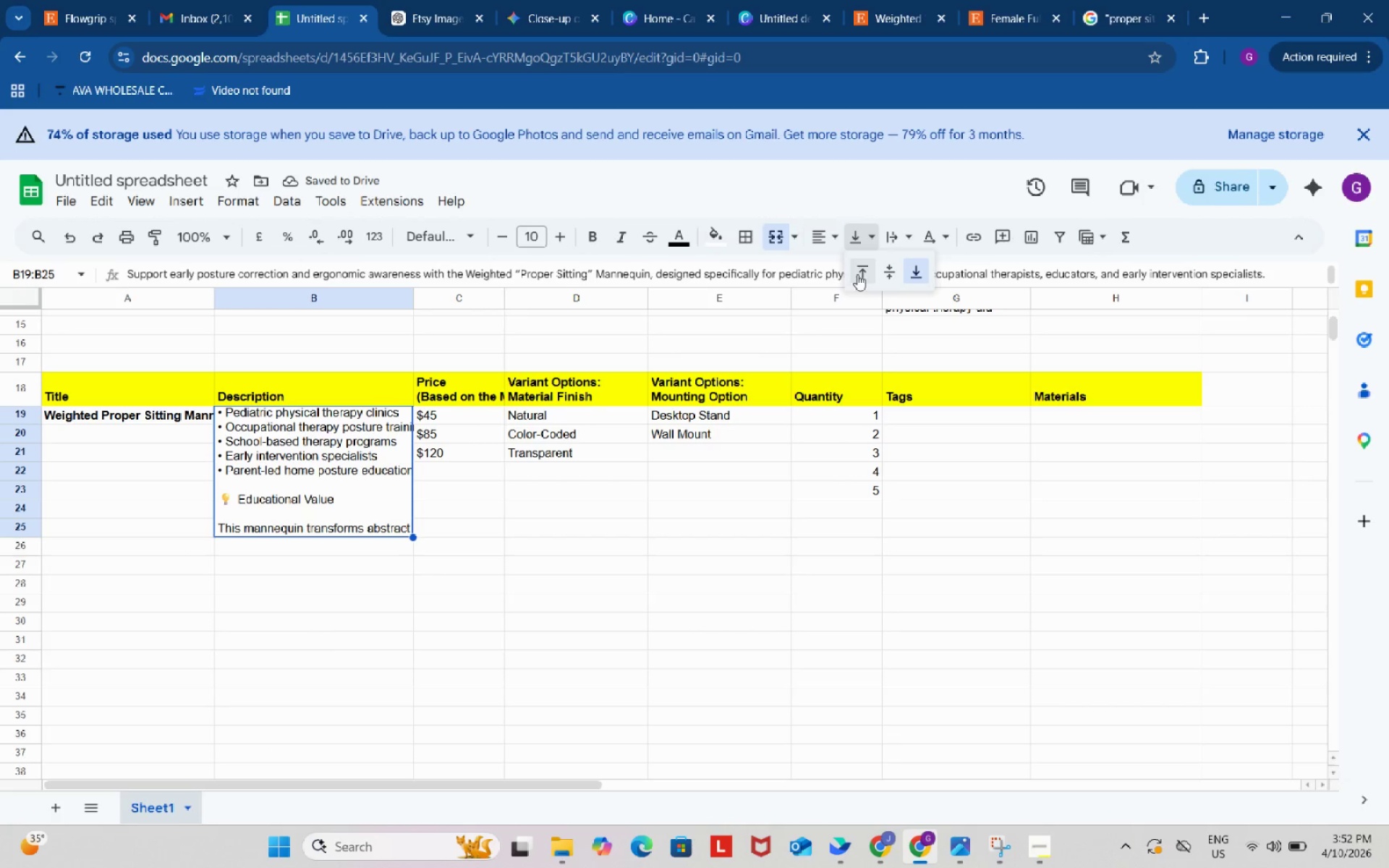 
left_click([857, 274])
 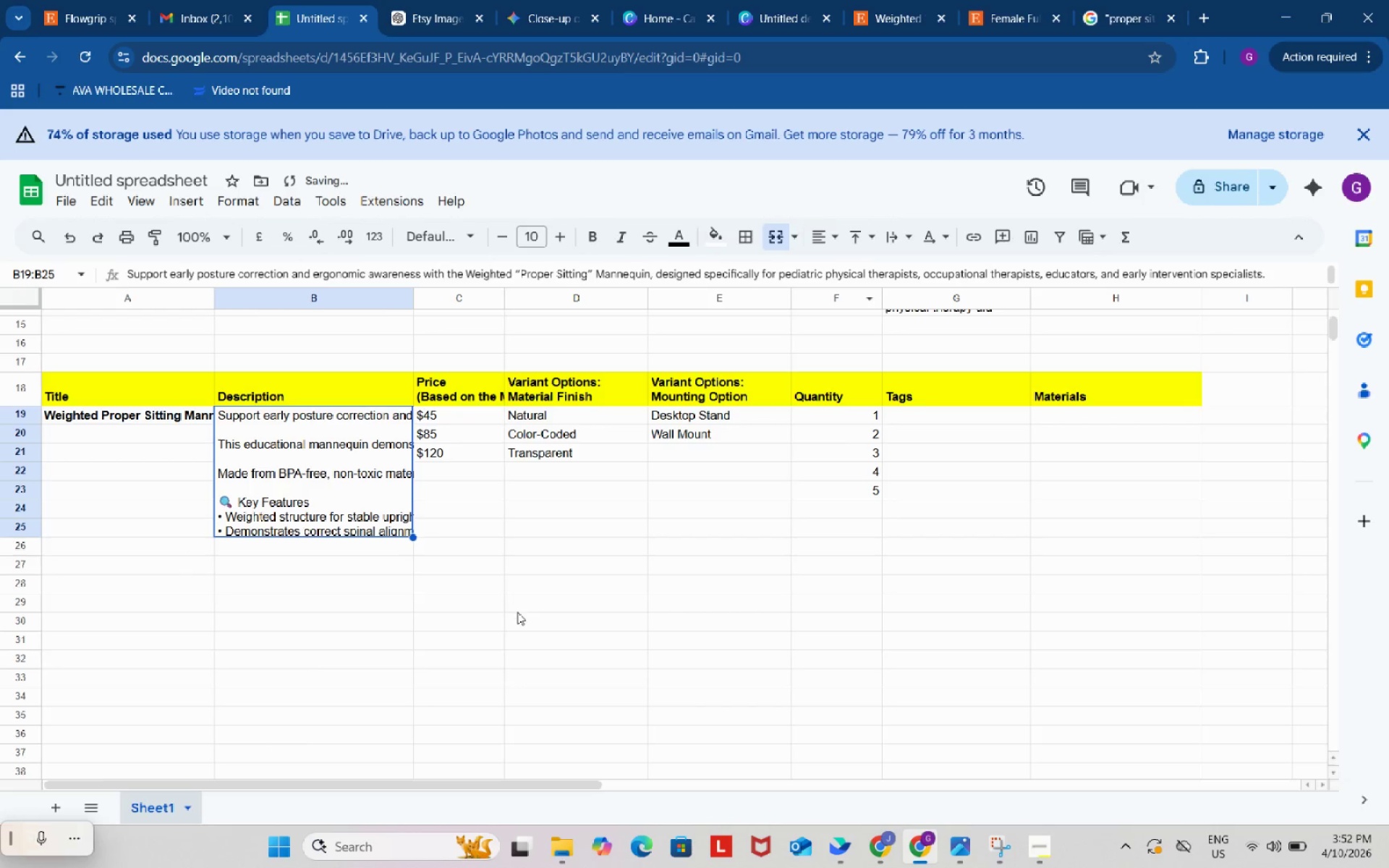 
left_click([322, 488])
 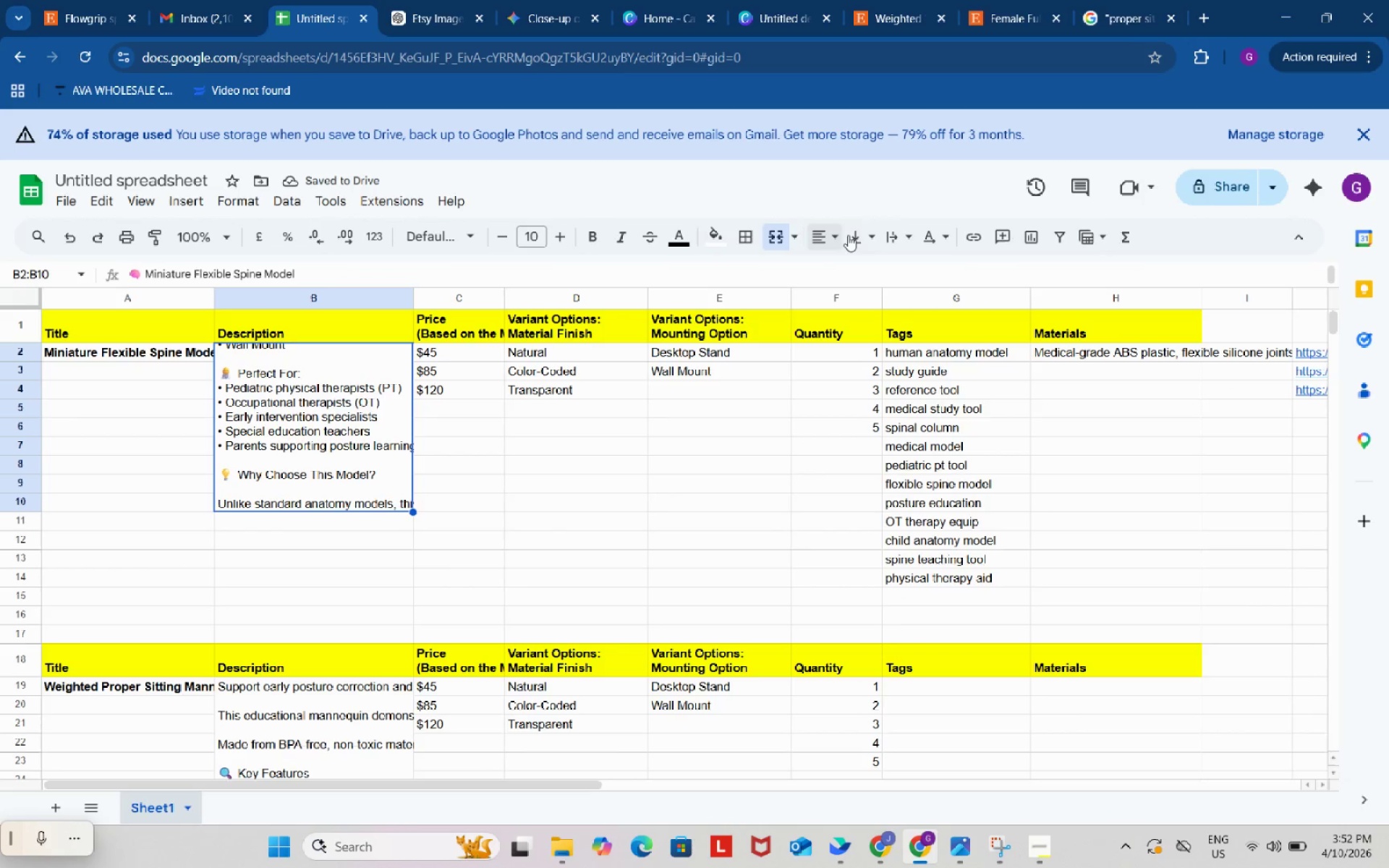 
scroll: coordinate [517, 612], scroll_direction: up, amount: 5.0
 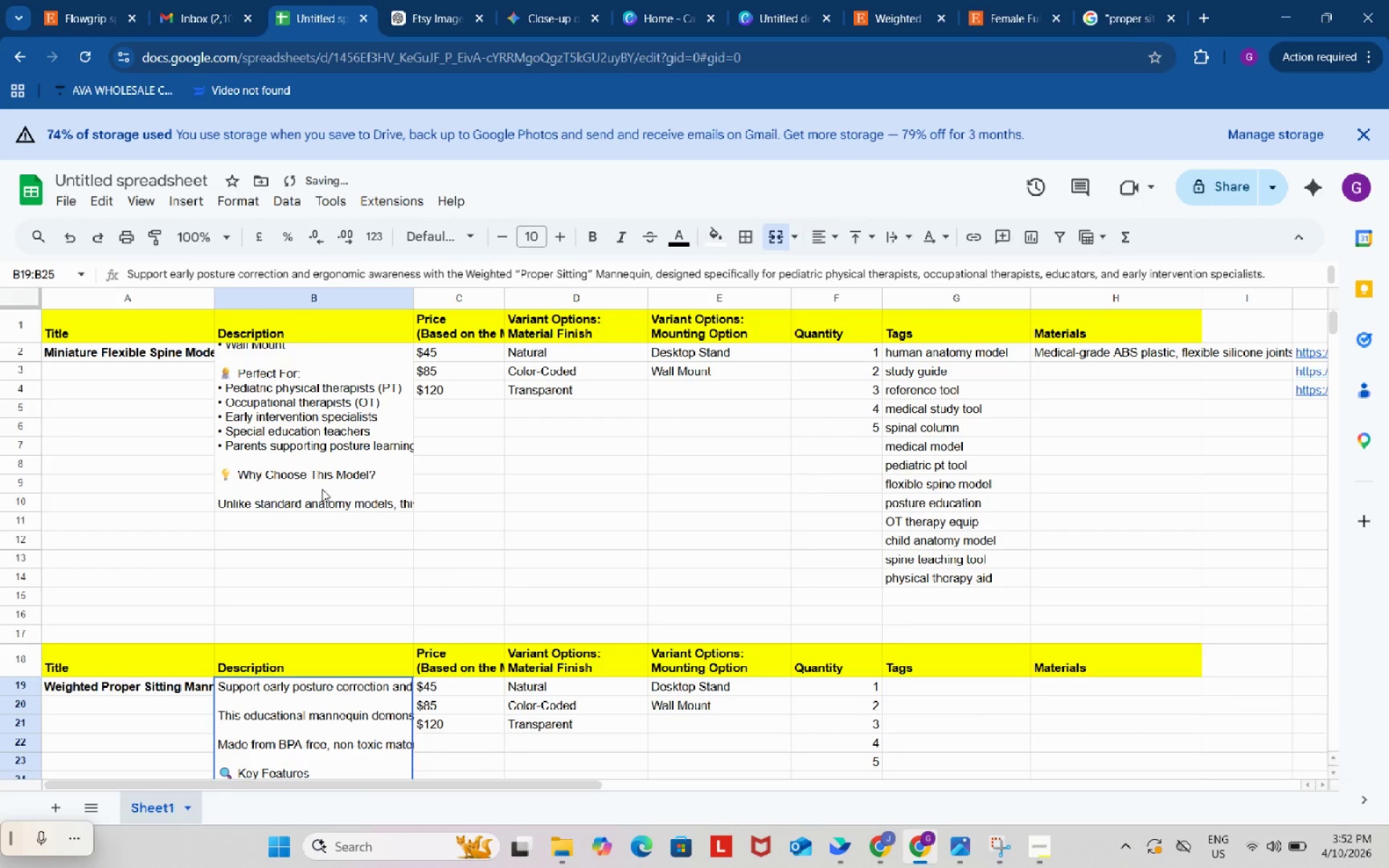 
left_click([859, 236])
 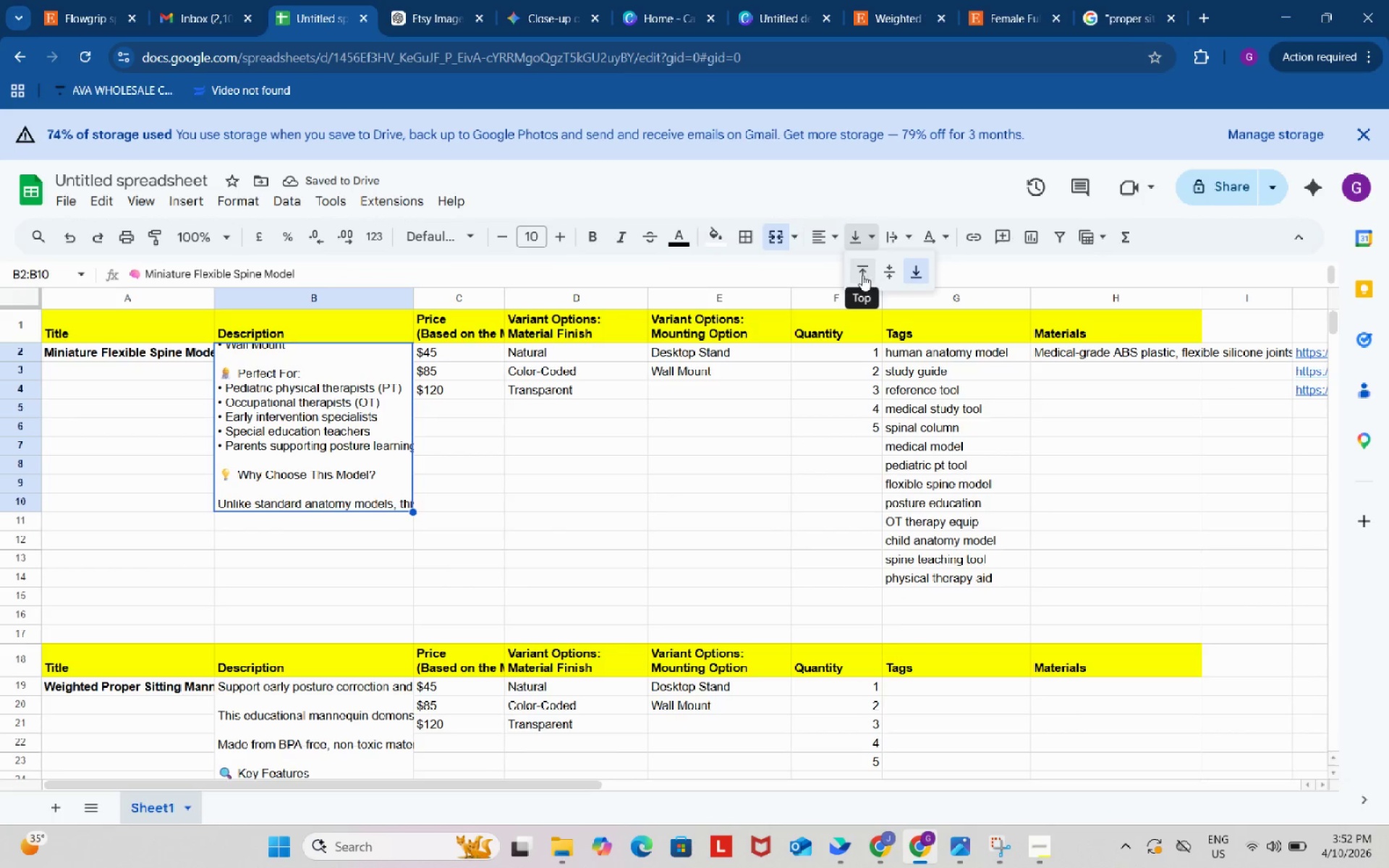 
left_click([862, 275])
 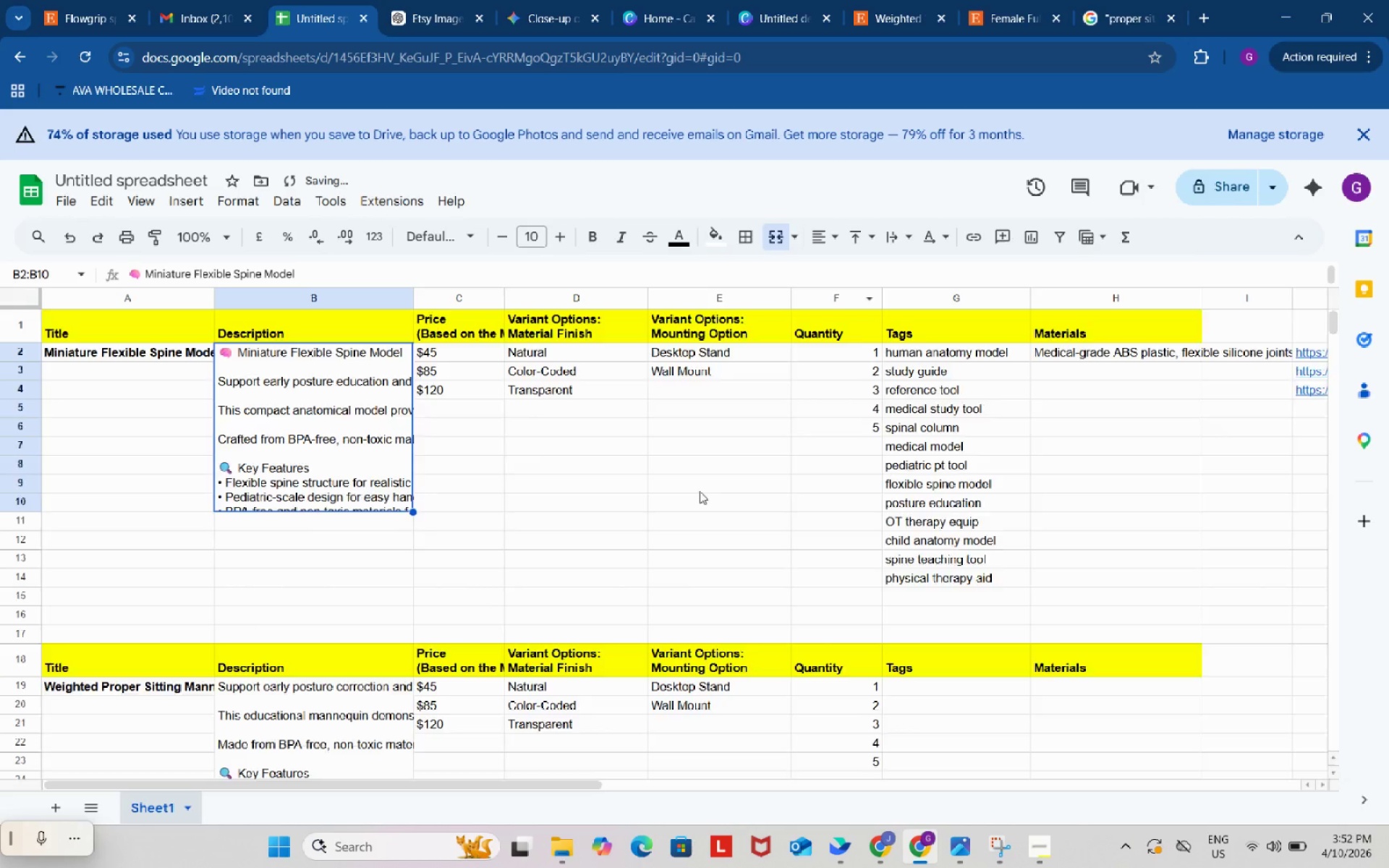 
scroll: coordinate [700, 491], scroll_direction: down, amount: 4.0
 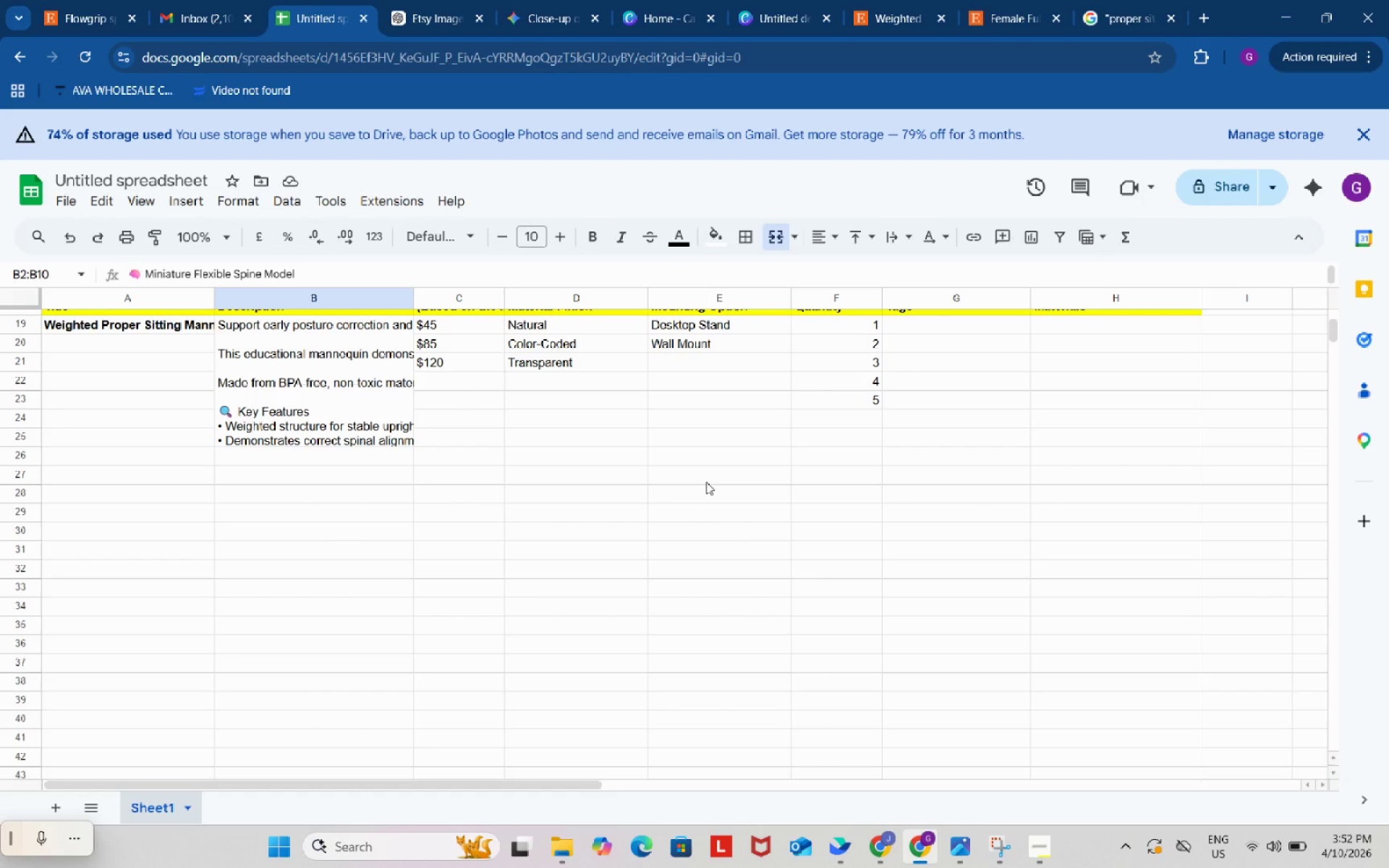 
wait(22.44)
 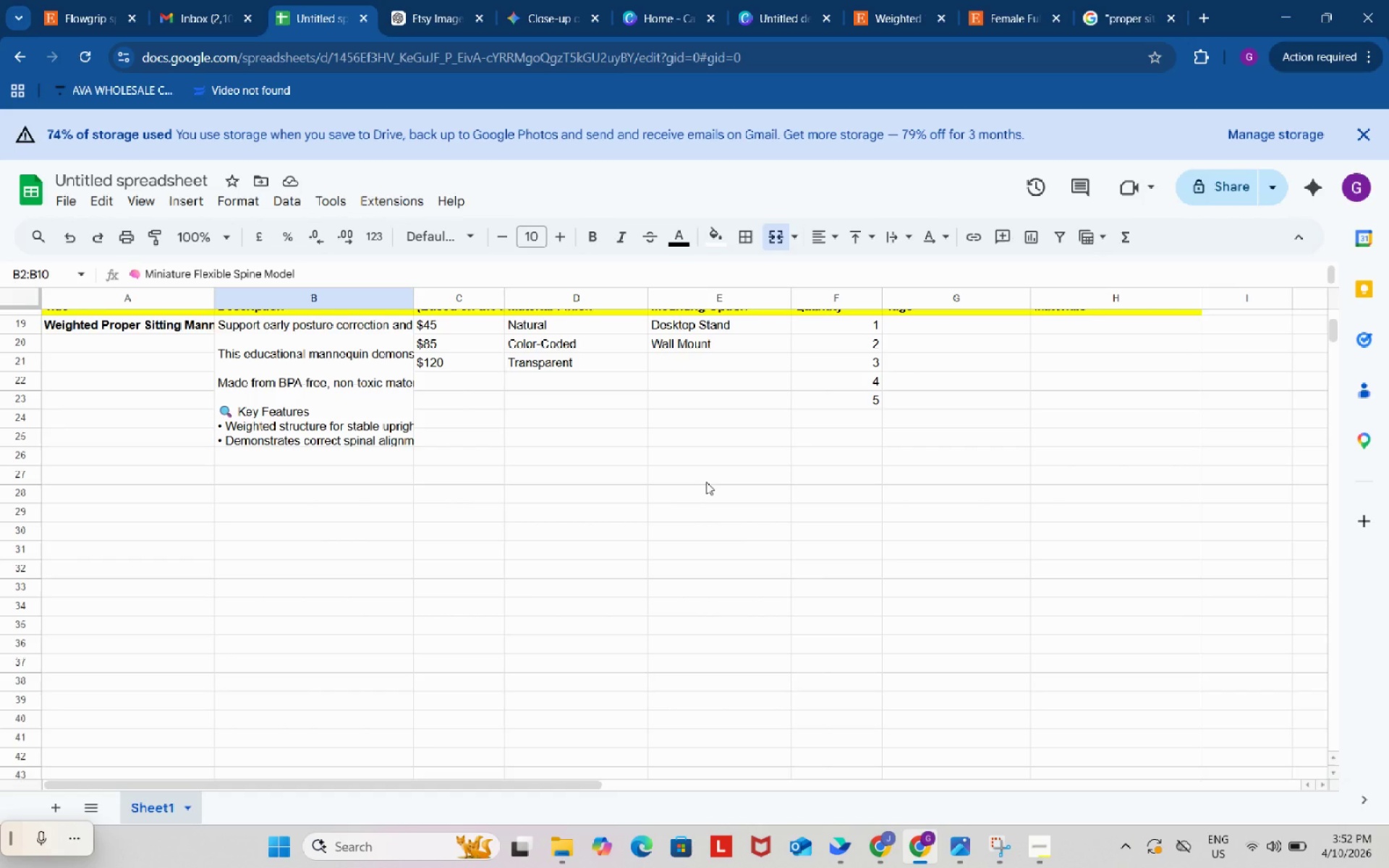 
scroll: coordinate [869, 567], scroll_direction: up, amount: 1.0
 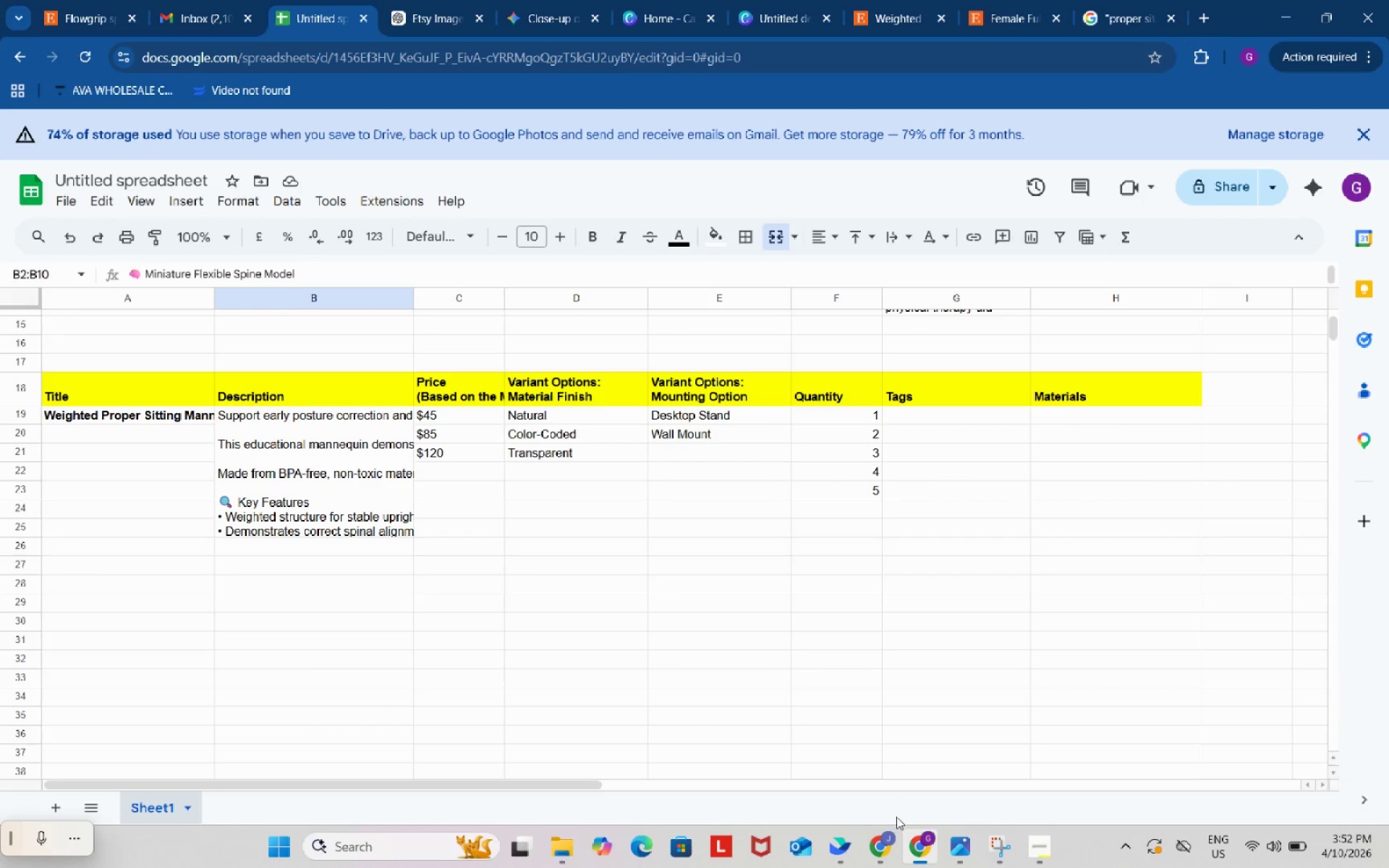 
left_click([885, 848])
 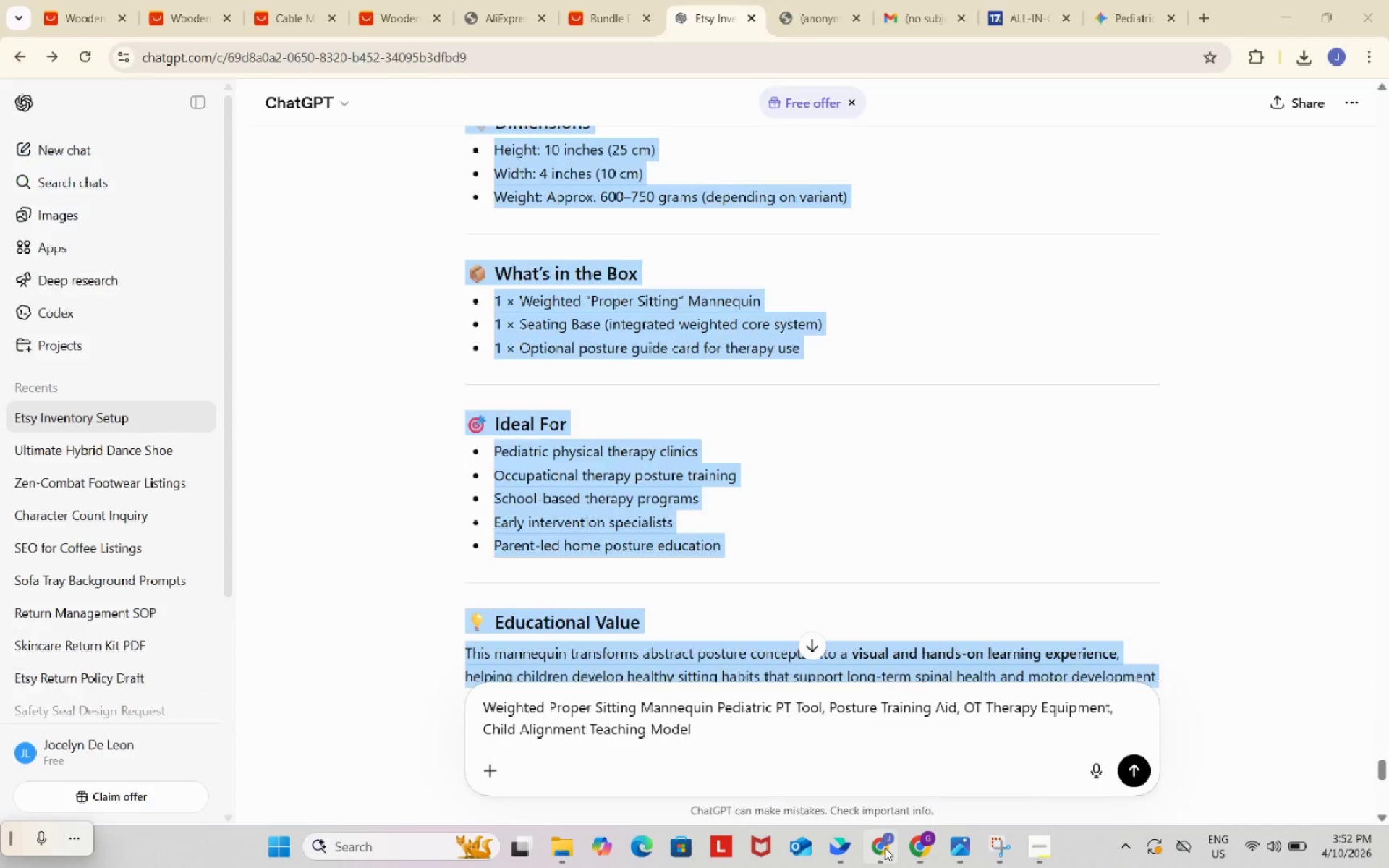 
mouse_move([881, 827])
 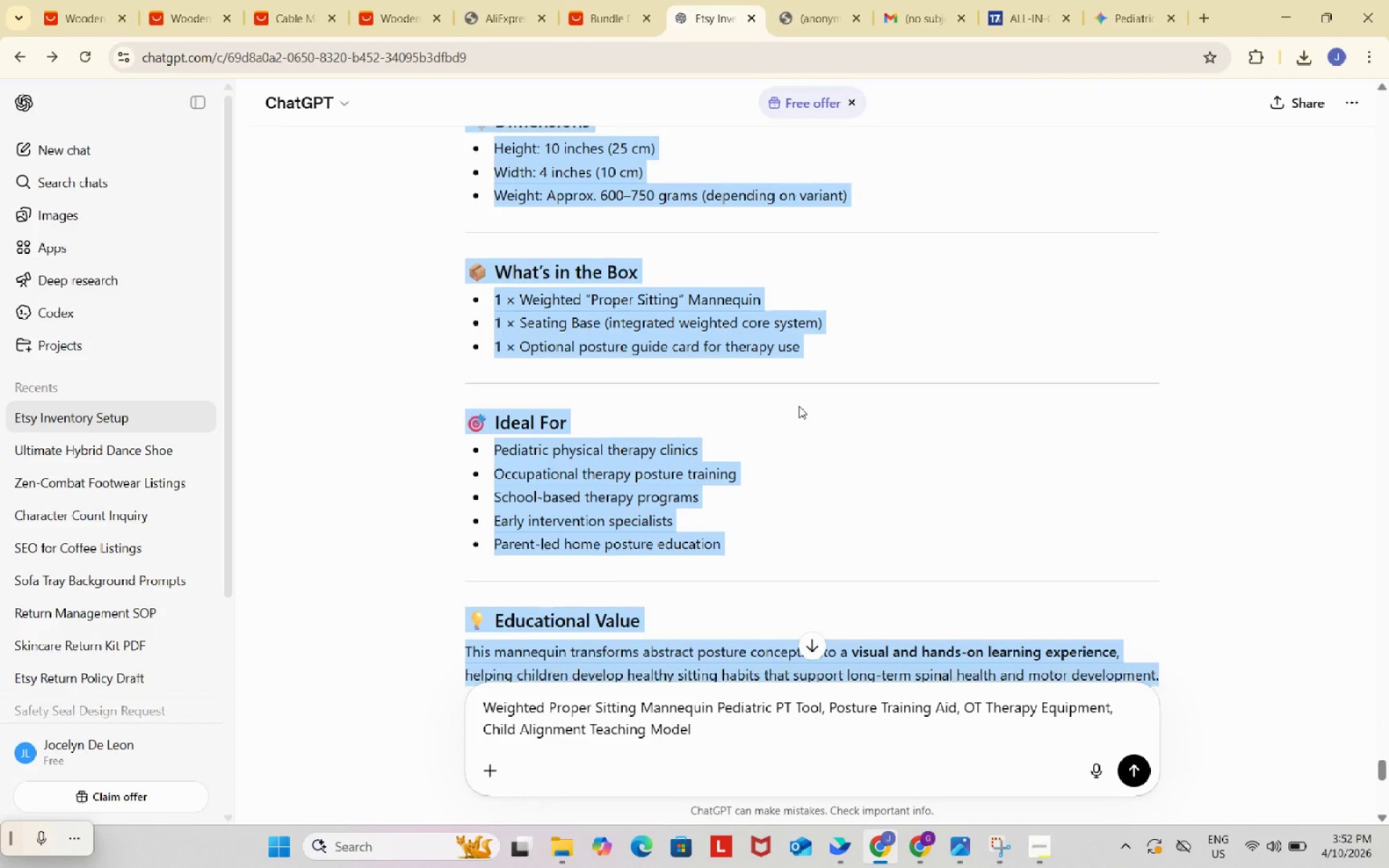 
scroll: coordinate [799, 406], scroll_direction: down, amount: 4.0
 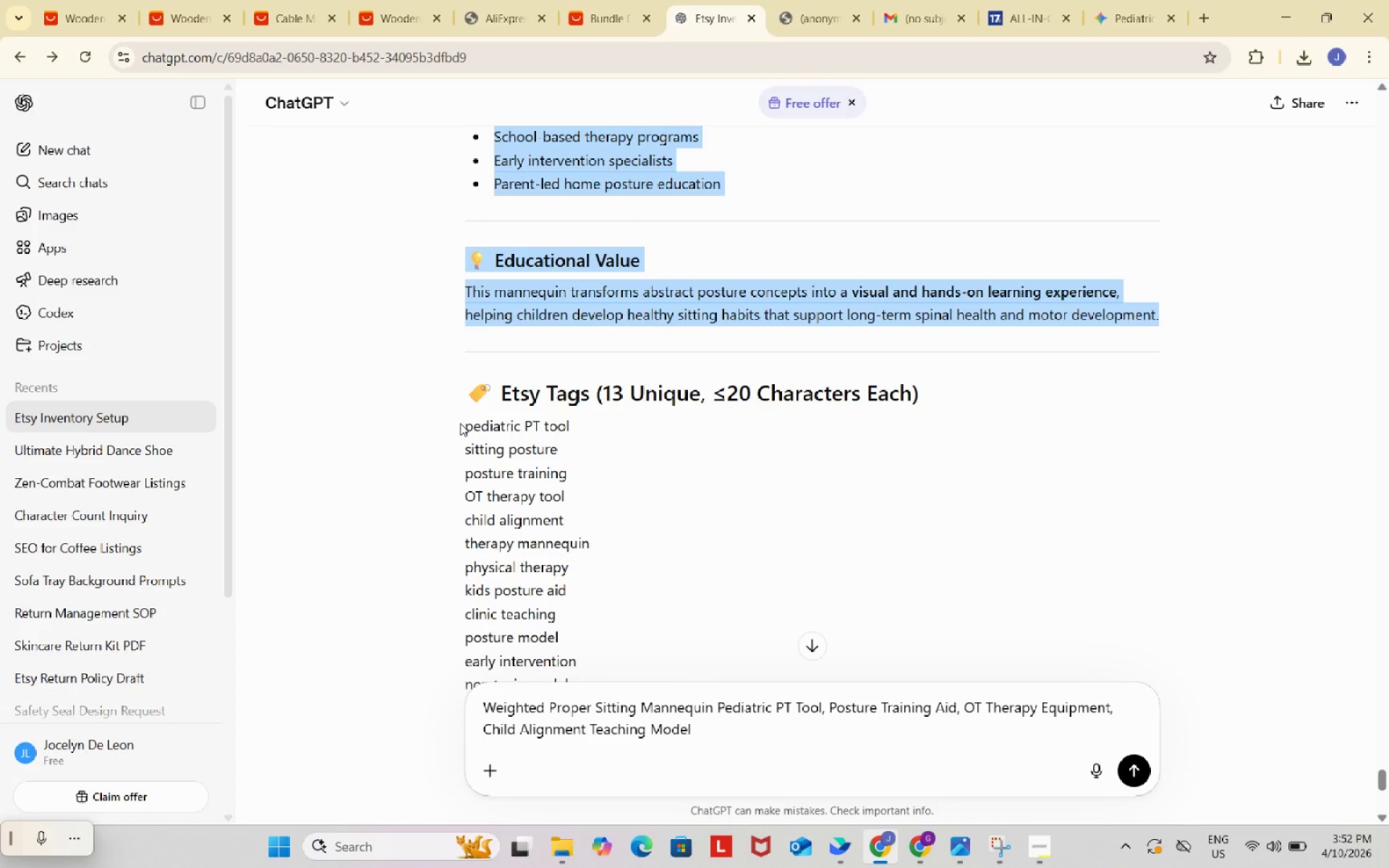 
left_click_drag(start_coordinate=[460, 423], to_coordinate=[576, 426])
 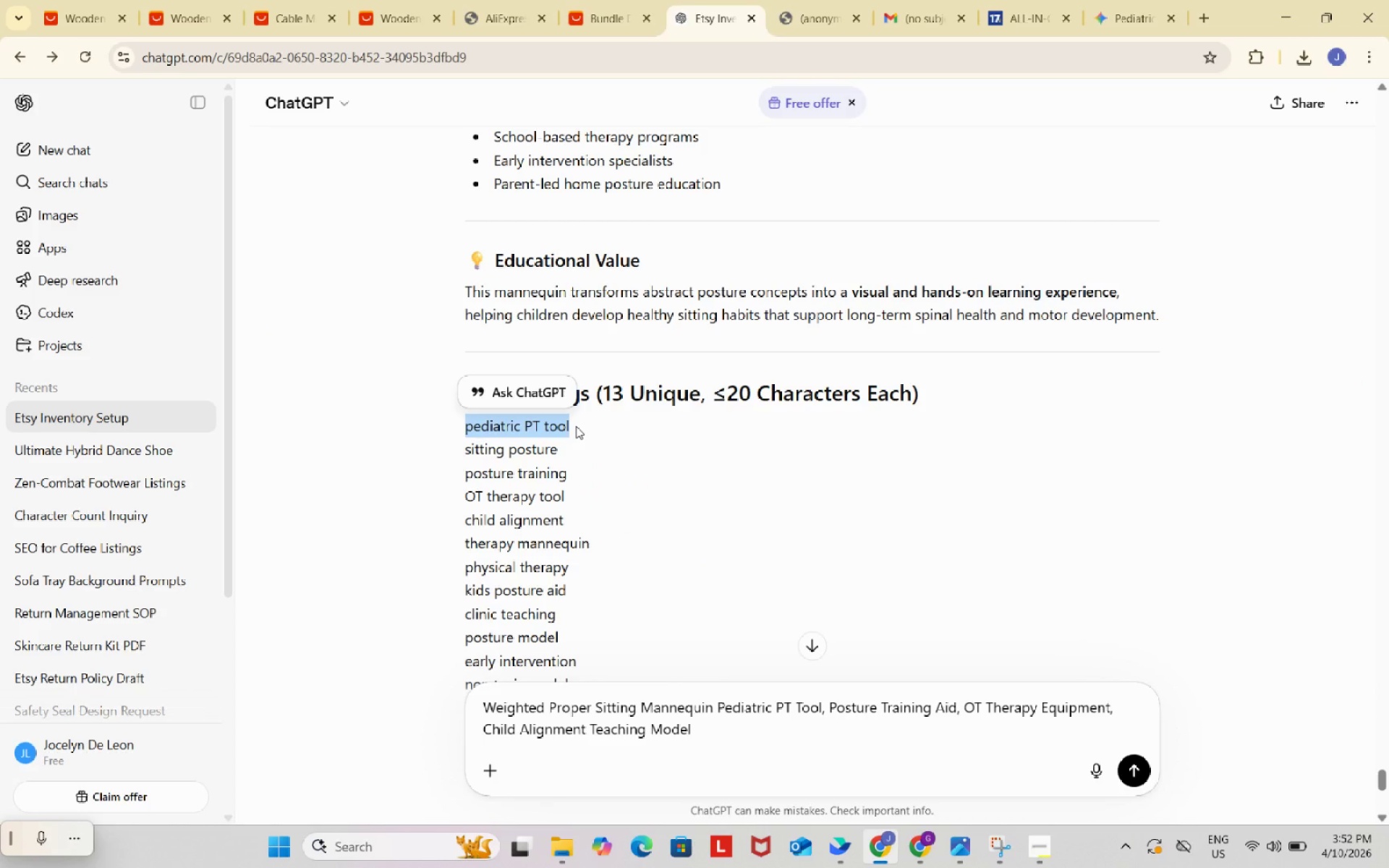 
key(Control+ControlLeft)
 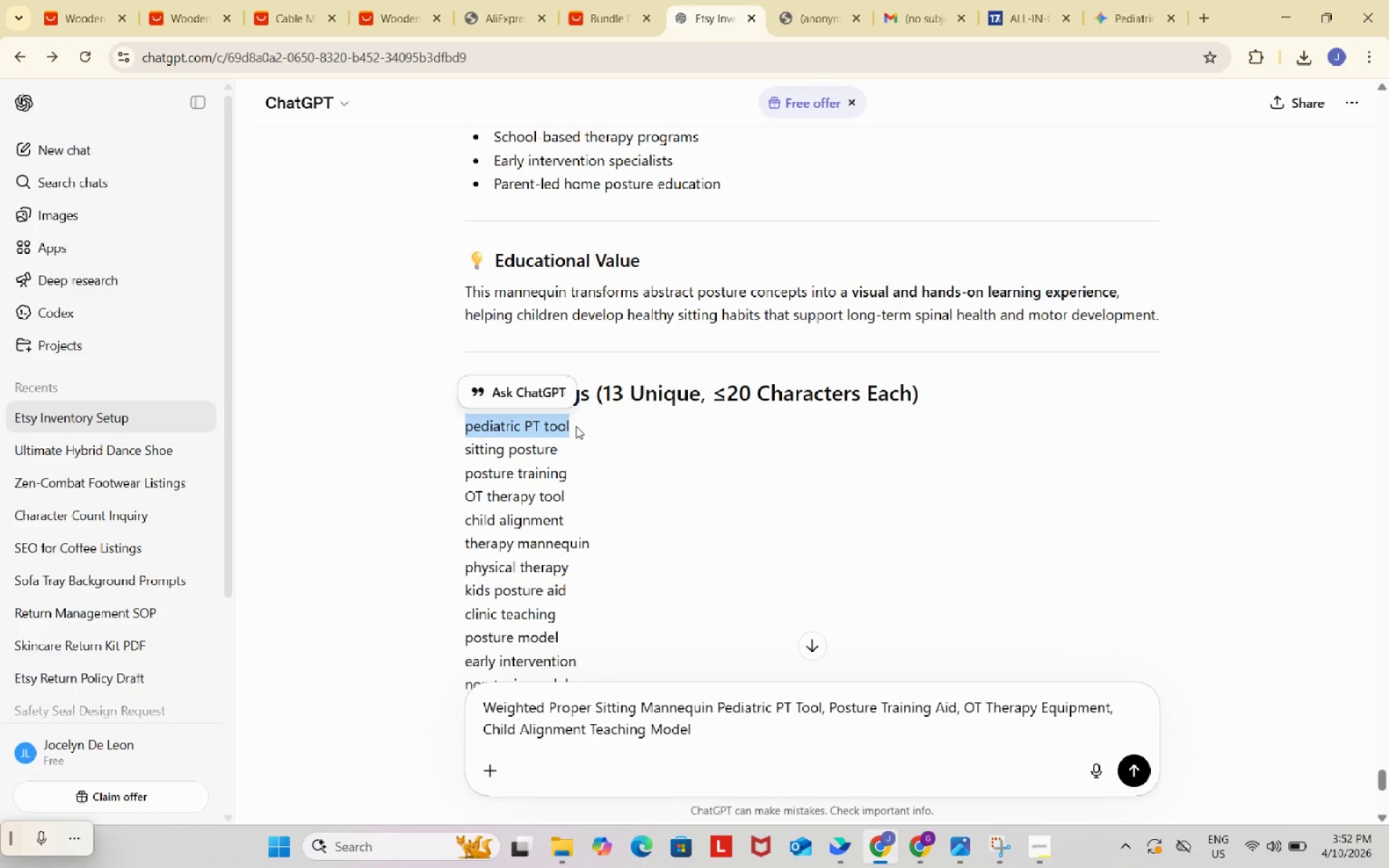 
key(Control+C)
 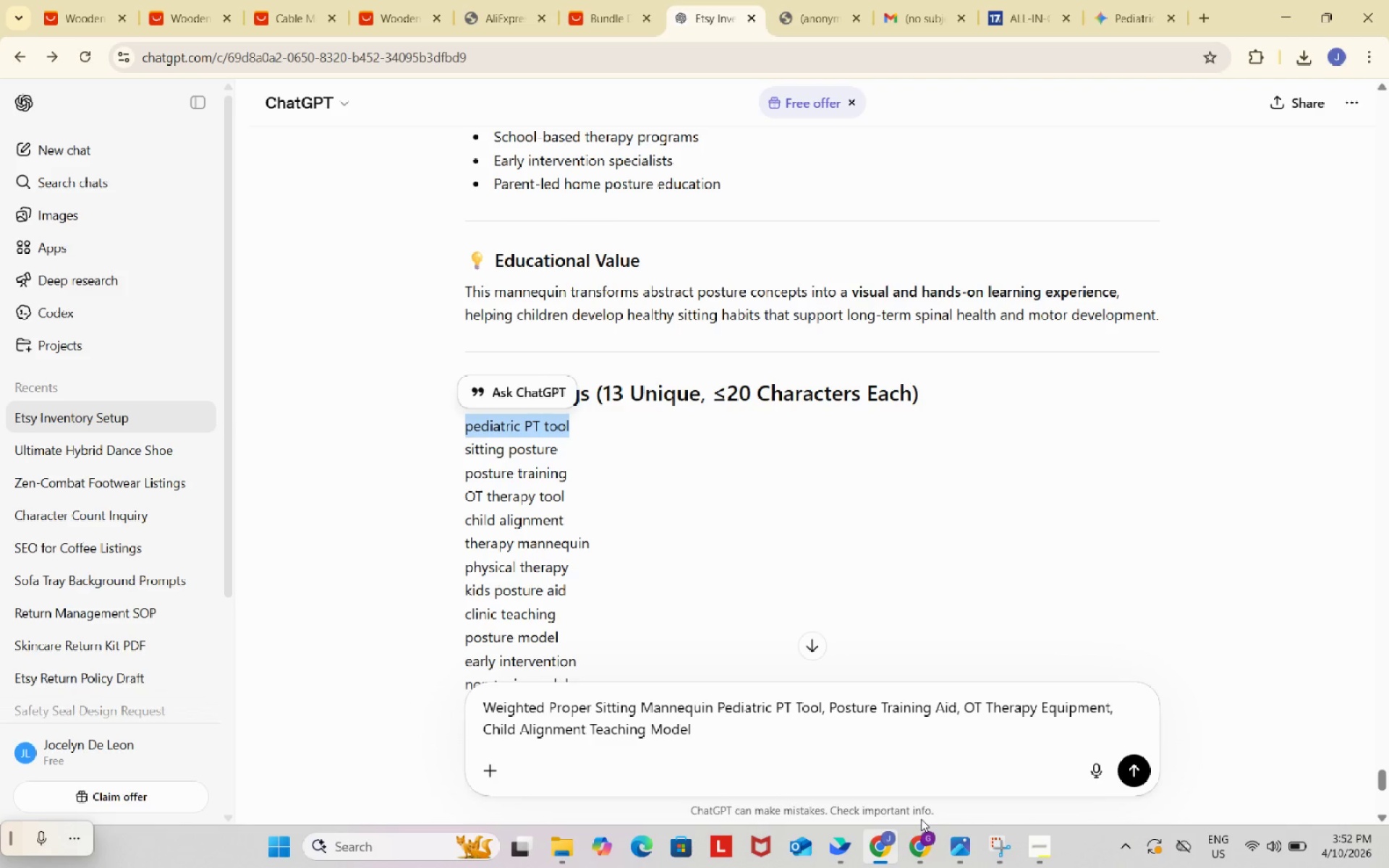 
left_click([923, 835])
 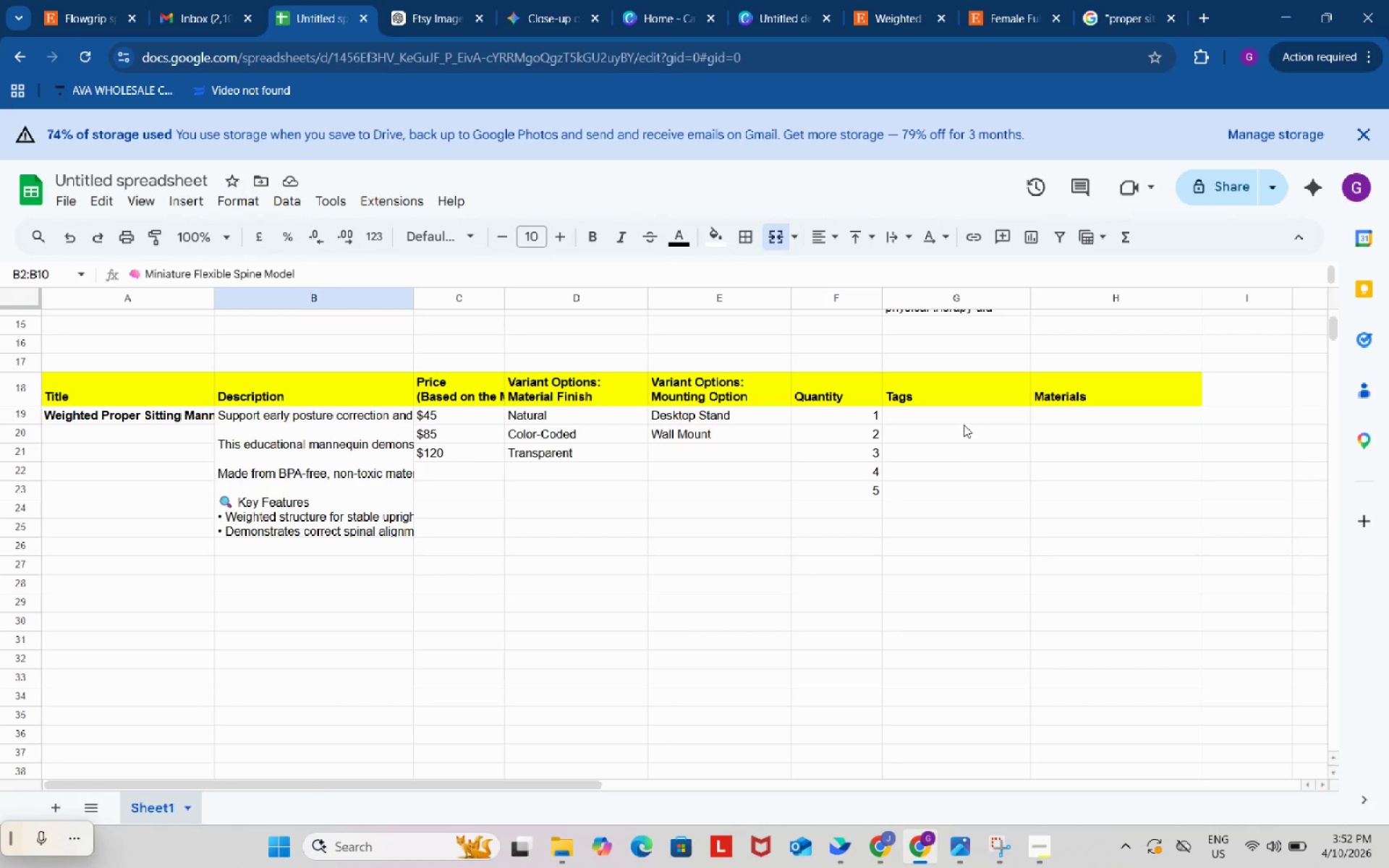 
double_click([964, 424])
 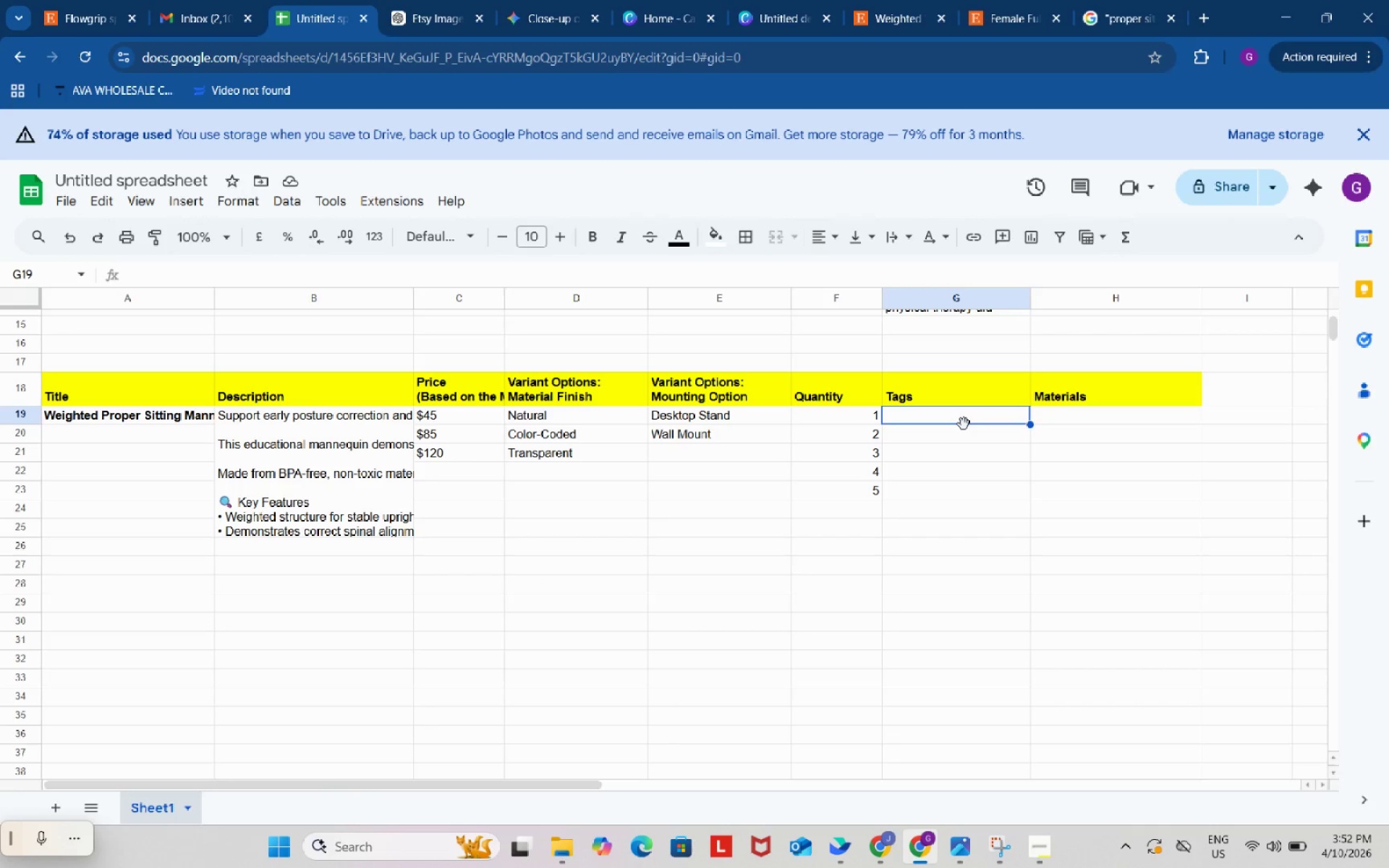 
hold_key(key=ControlLeft, duration=0.33)
 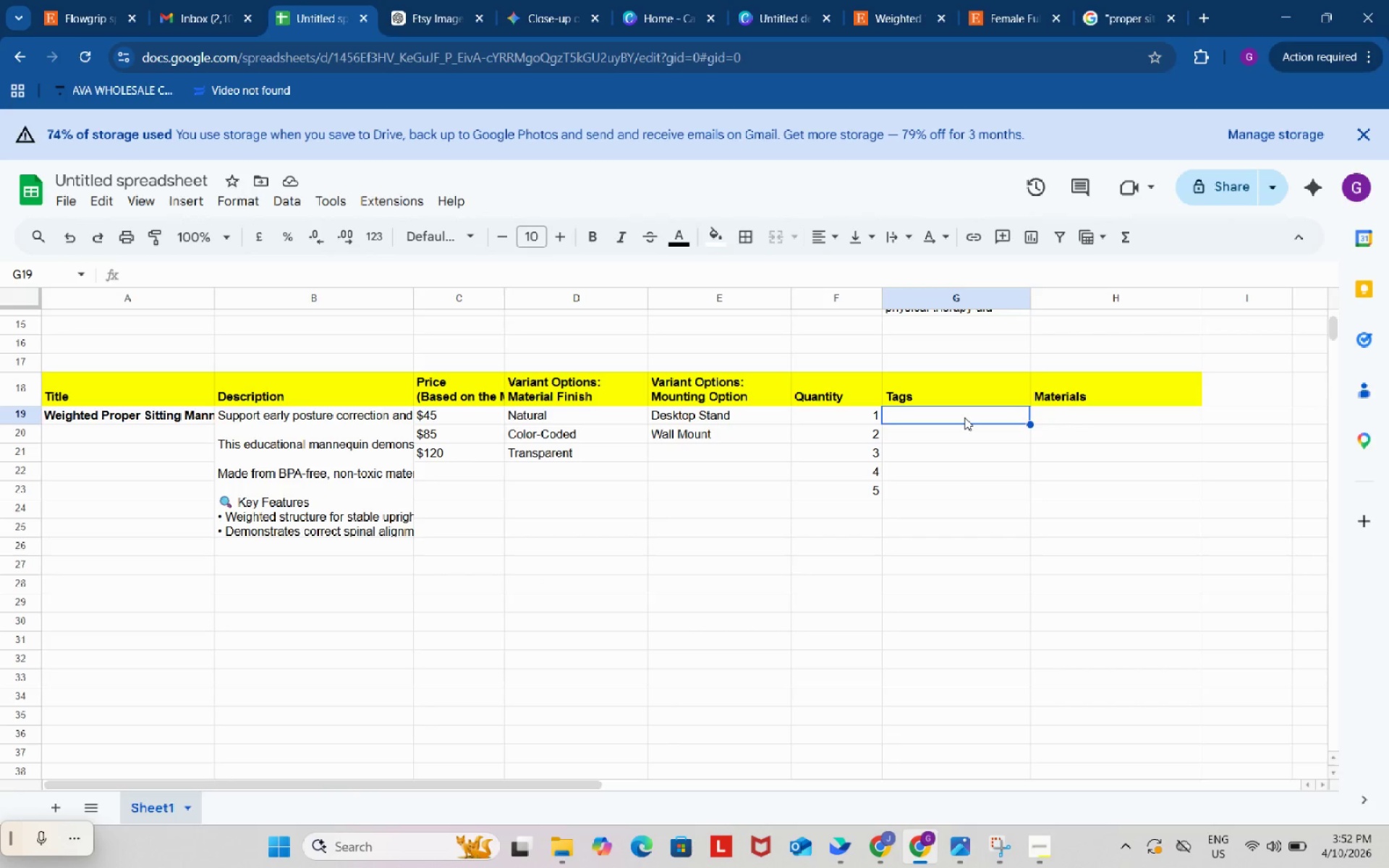 
left_click([964, 417])
 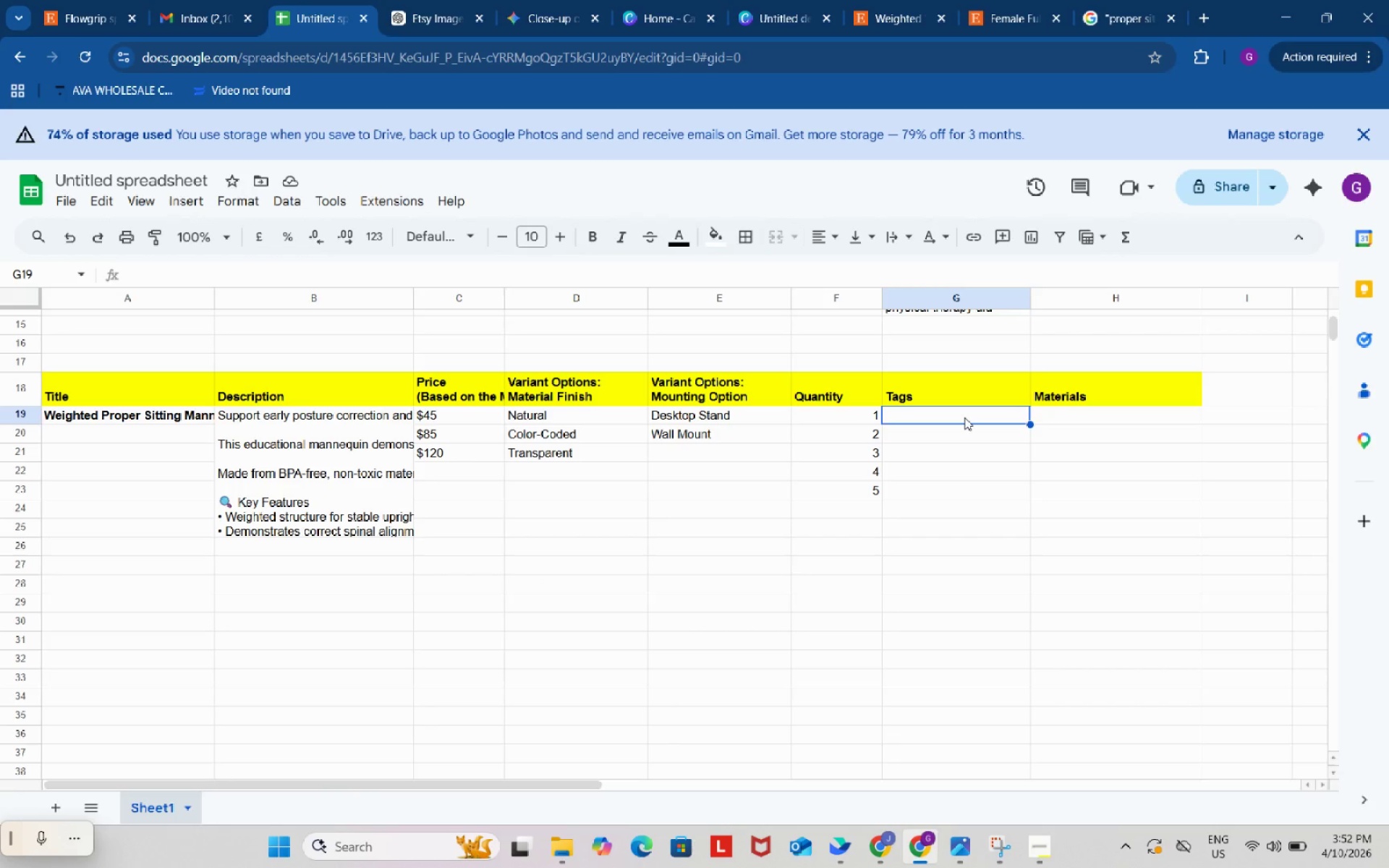 
double_click([964, 417])
 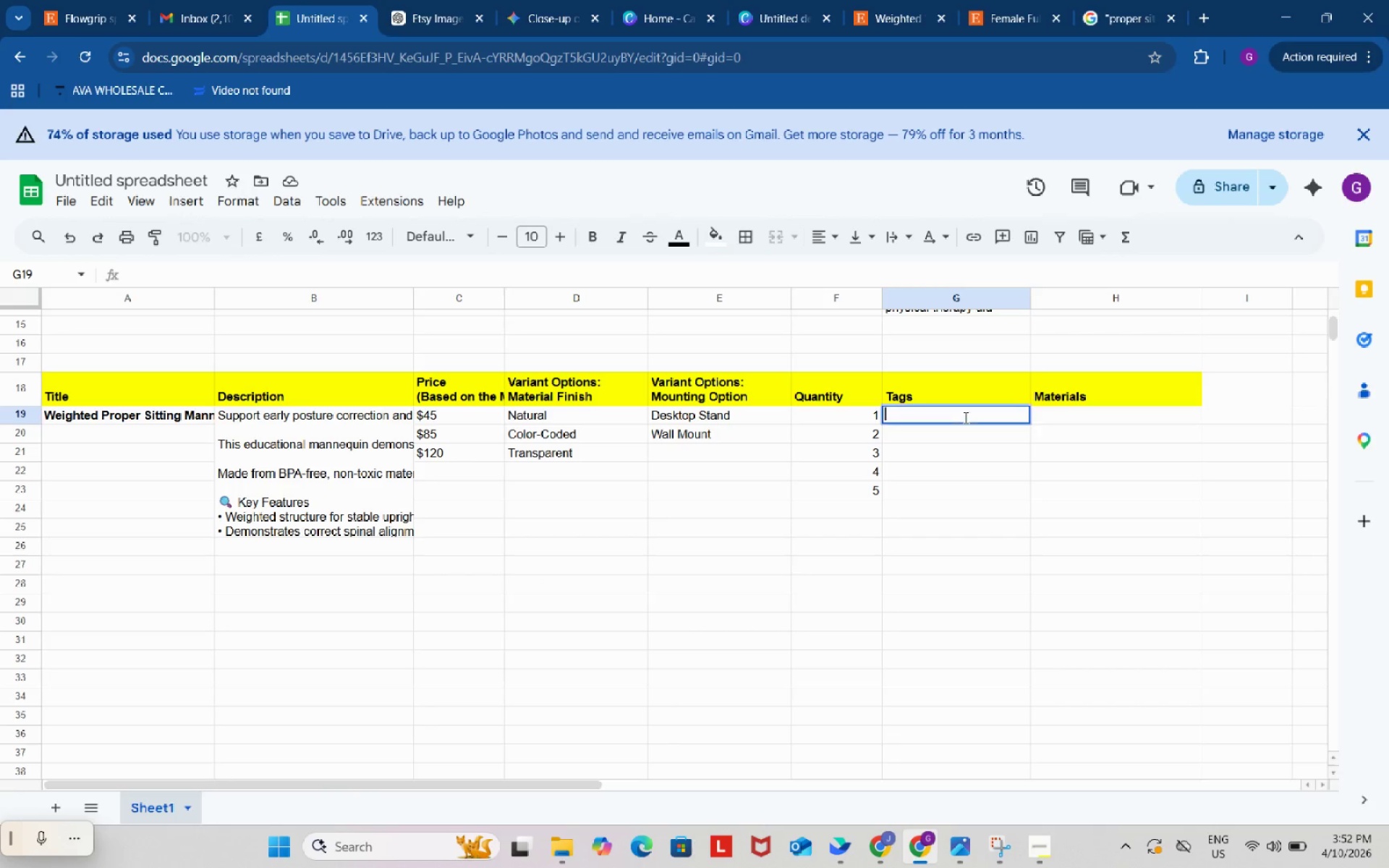 
key(Control+ControlLeft)
 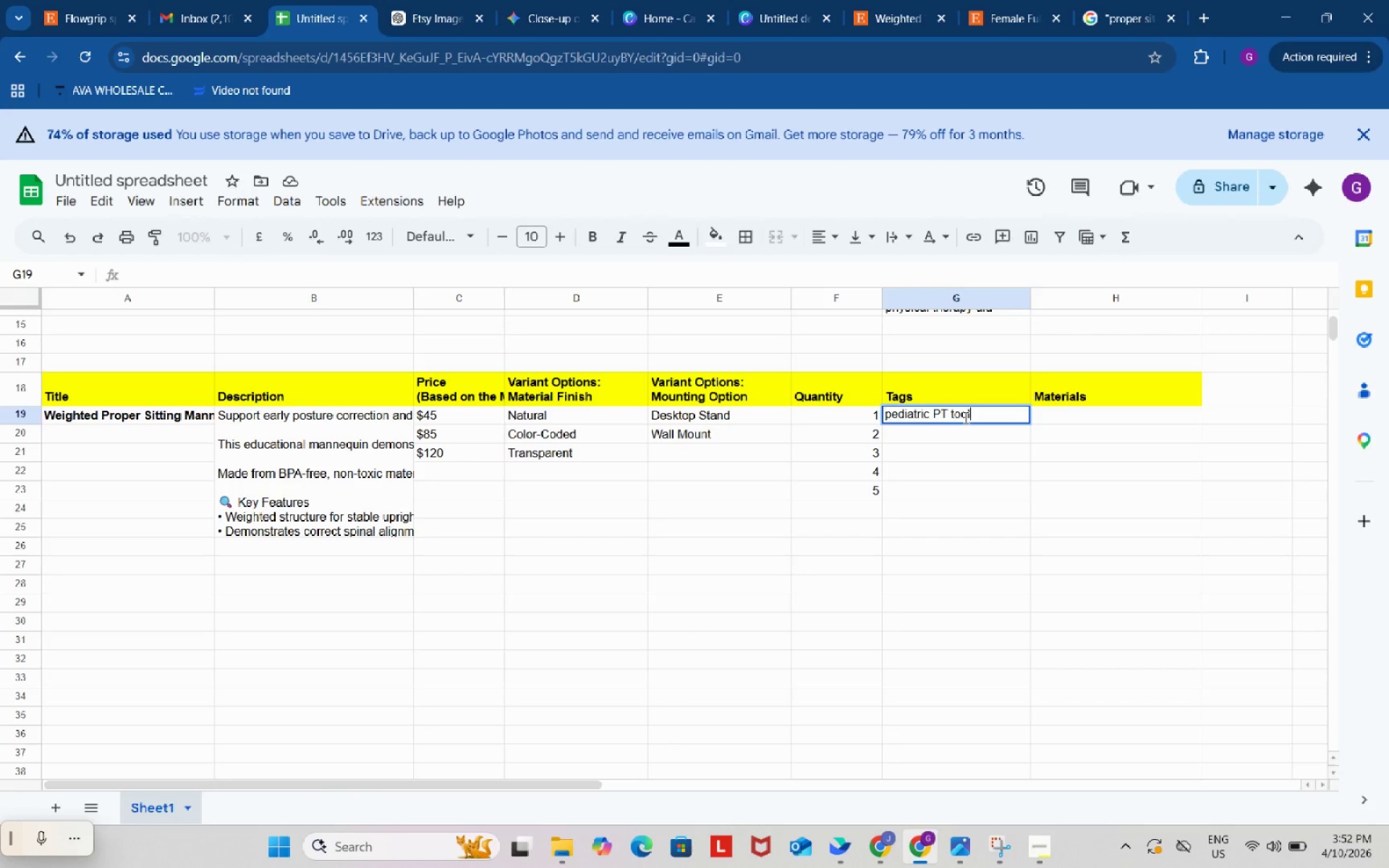 
key(Control+V)
 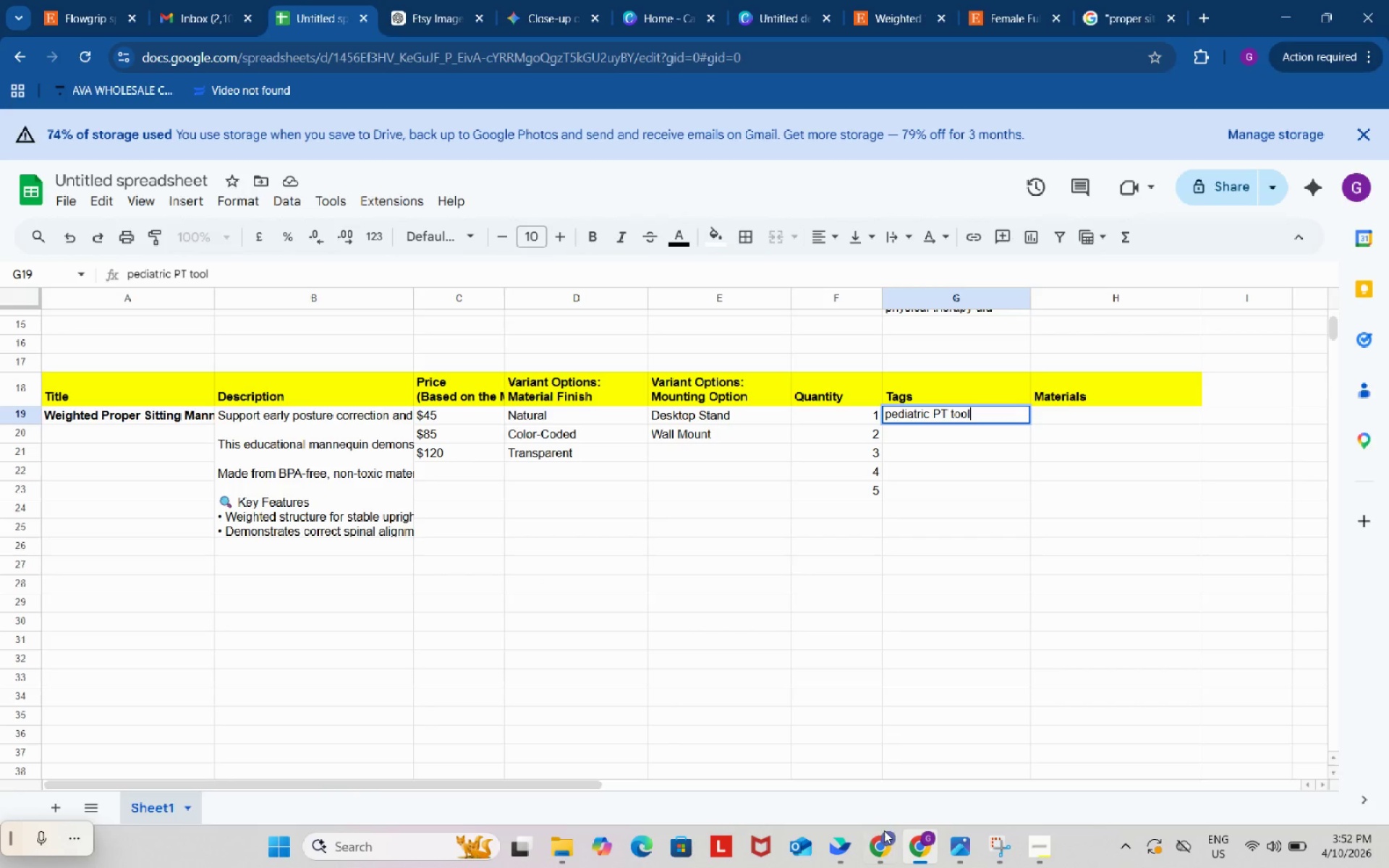 
left_click([883, 838])
 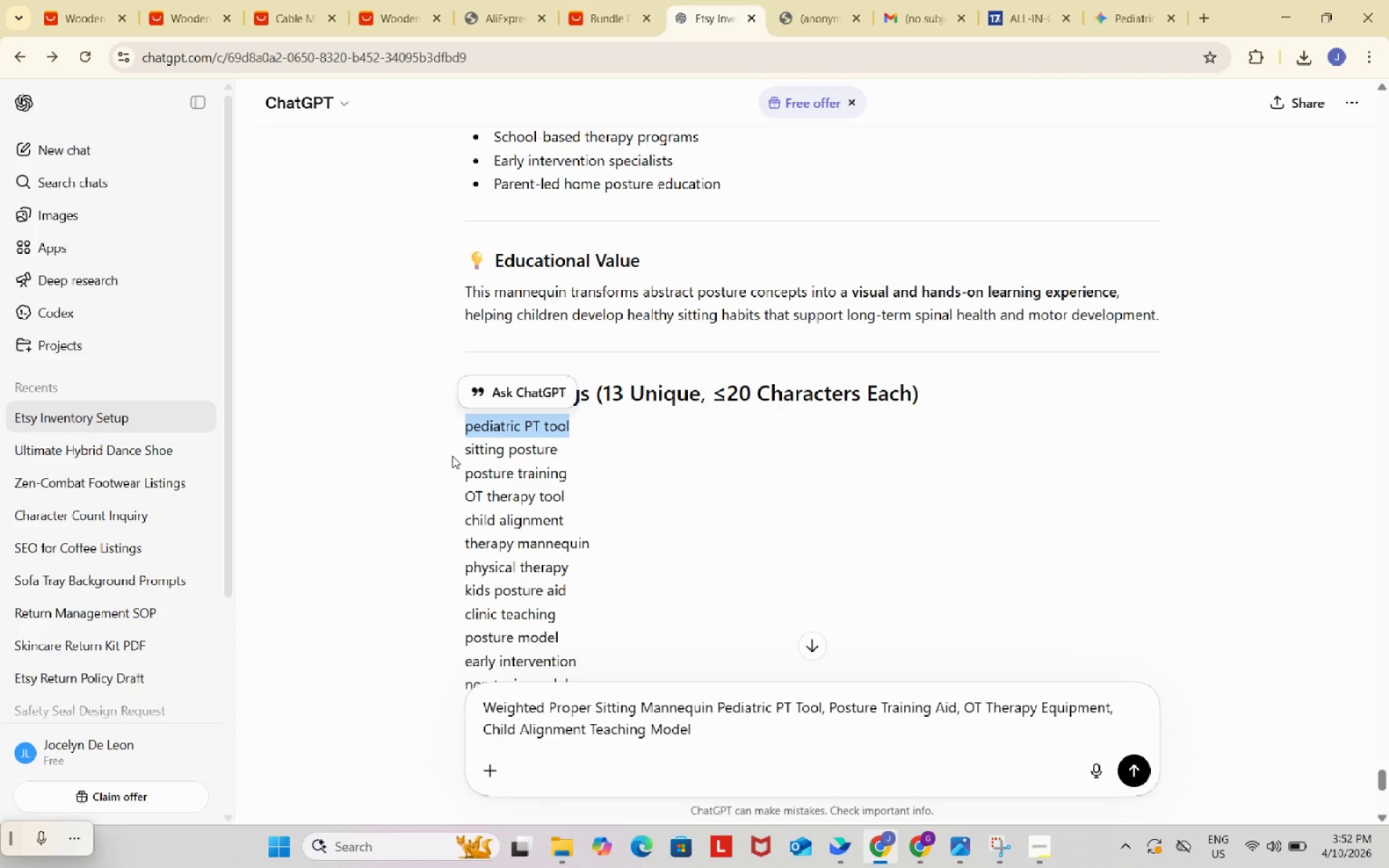 
left_click_drag(start_coordinate=[457, 454], to_coordinate=[558, 452])
 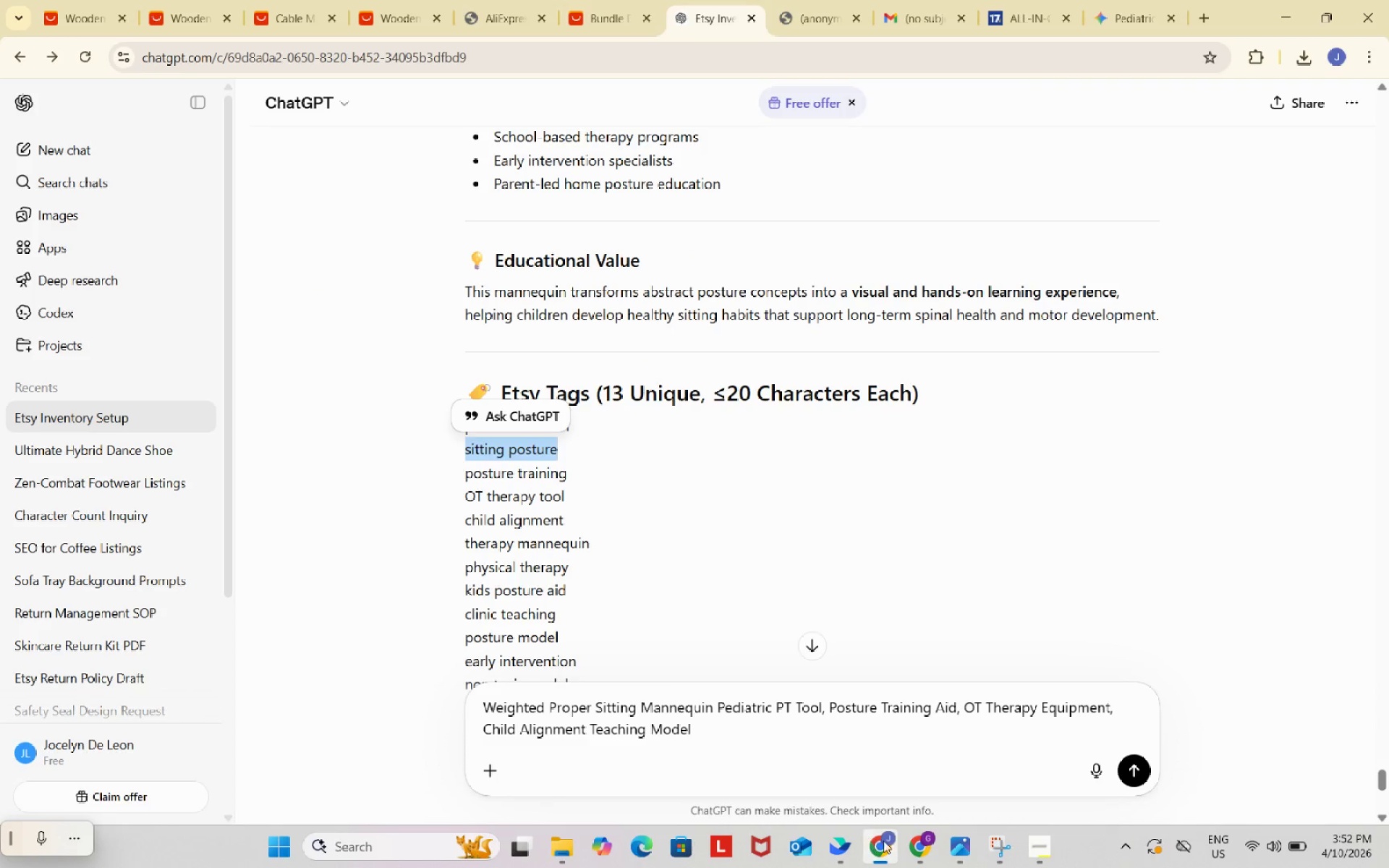 
key(Control+ControlLeft)
 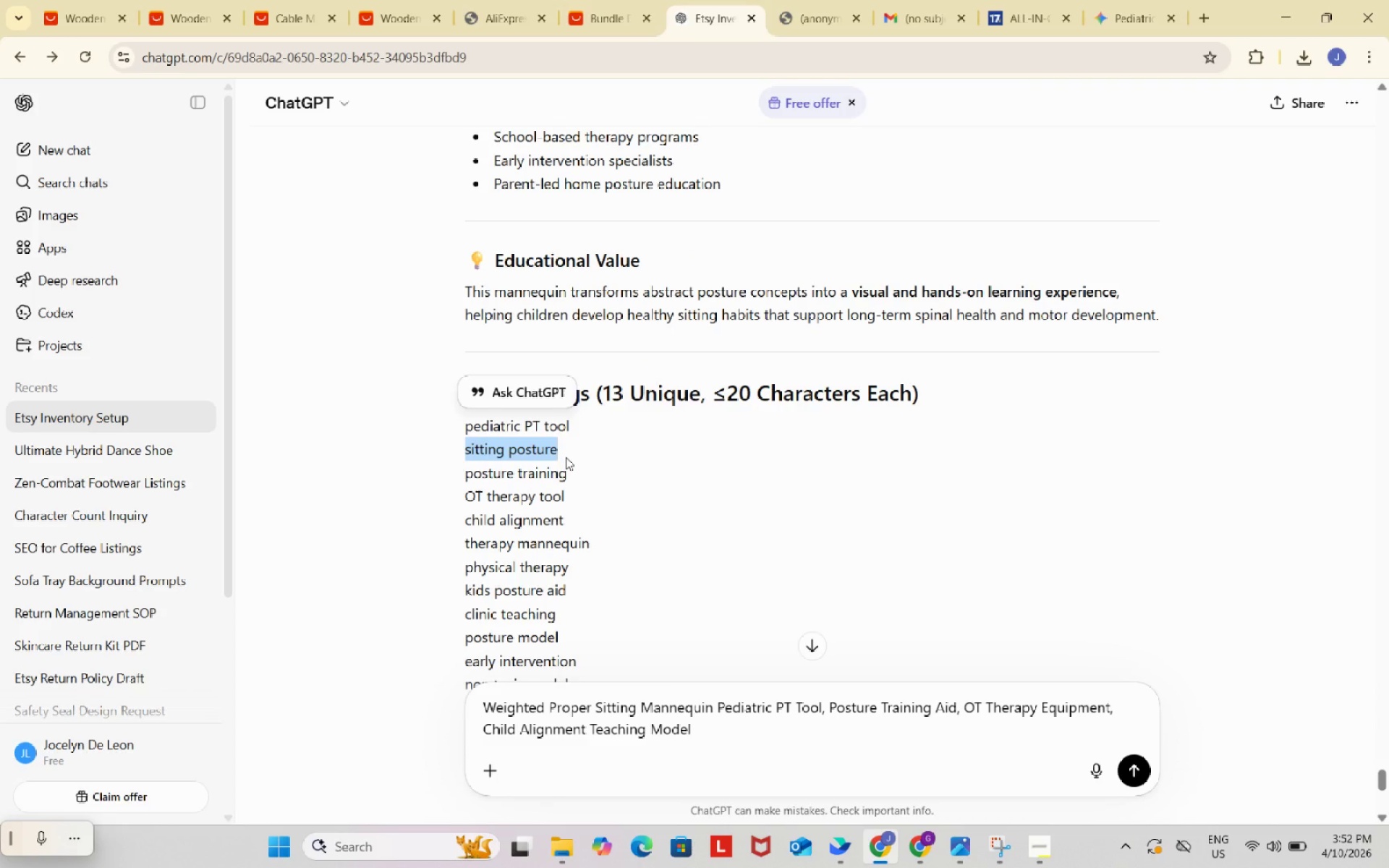 
key(Control+C)
 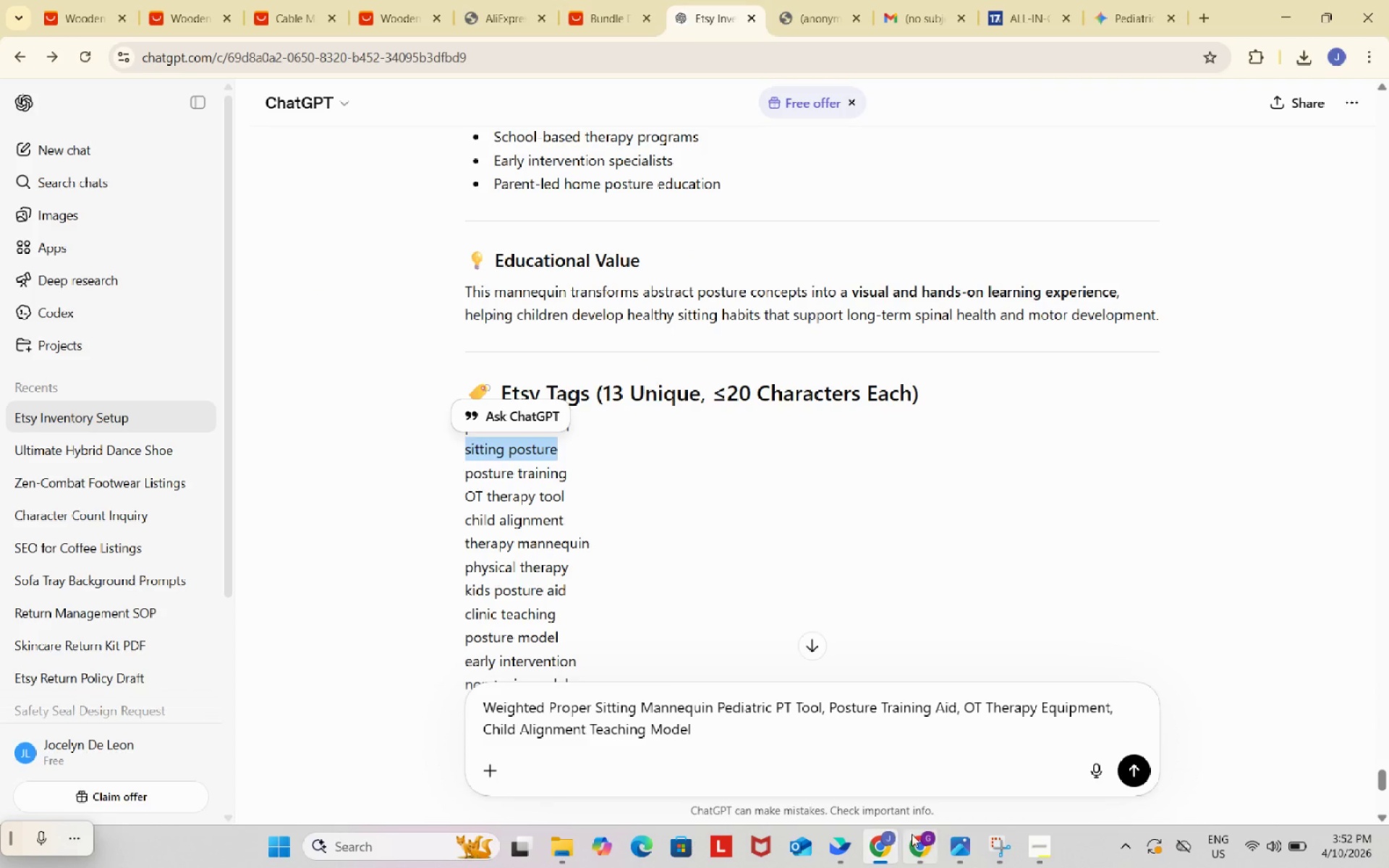 
left_click([922, 835])
 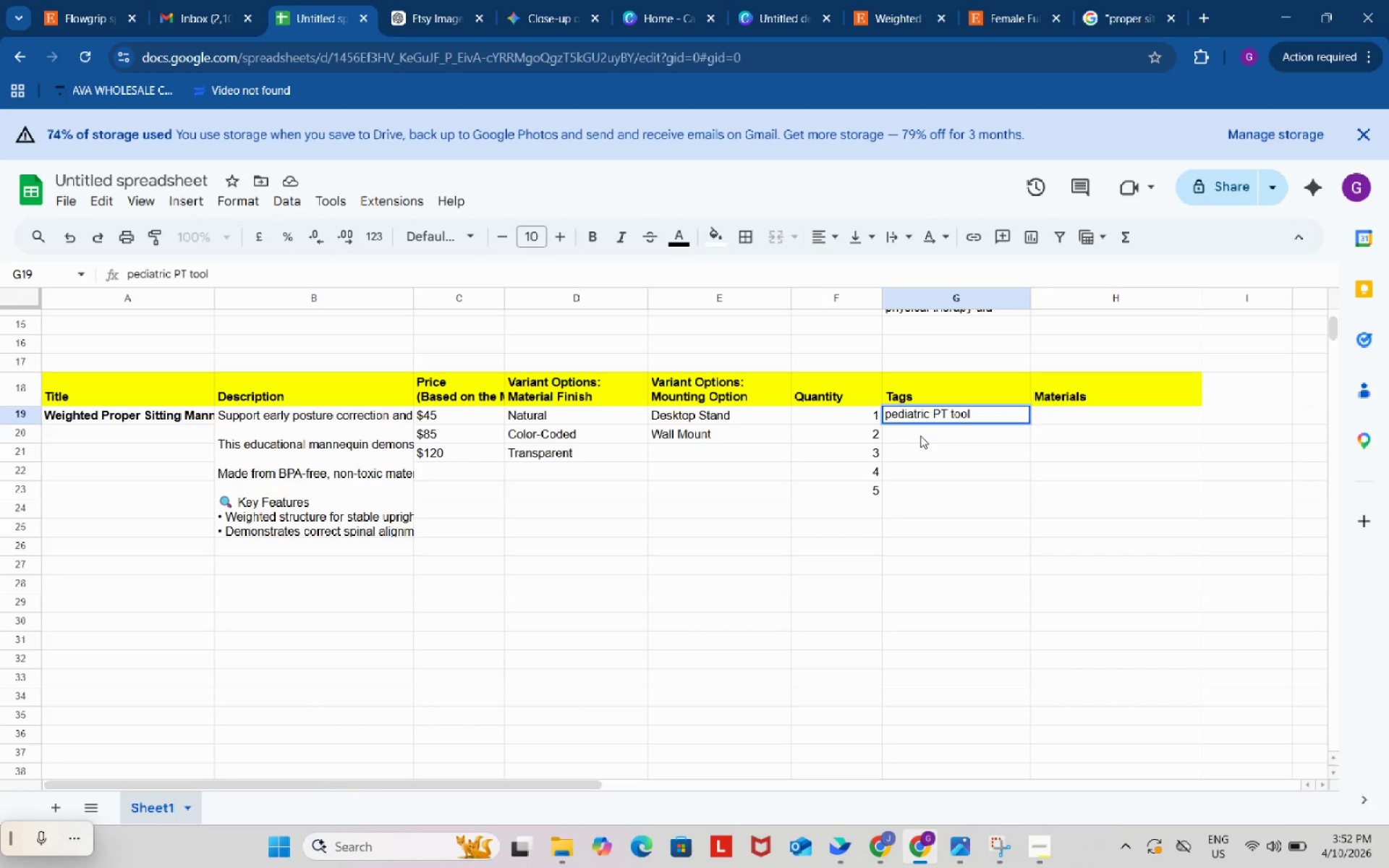 
double_click([920, 435])
 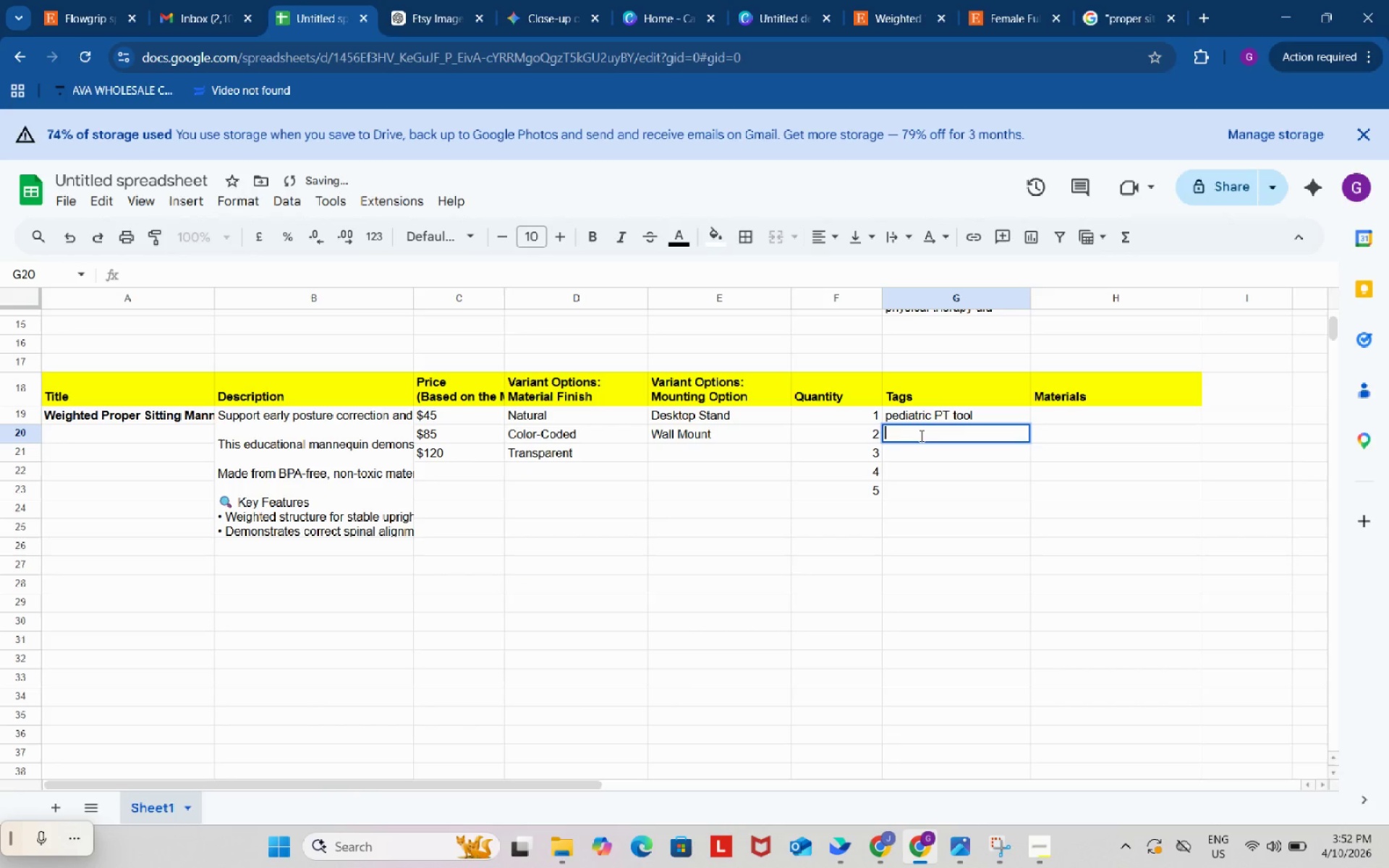 
key(Control+ControlLeft)
 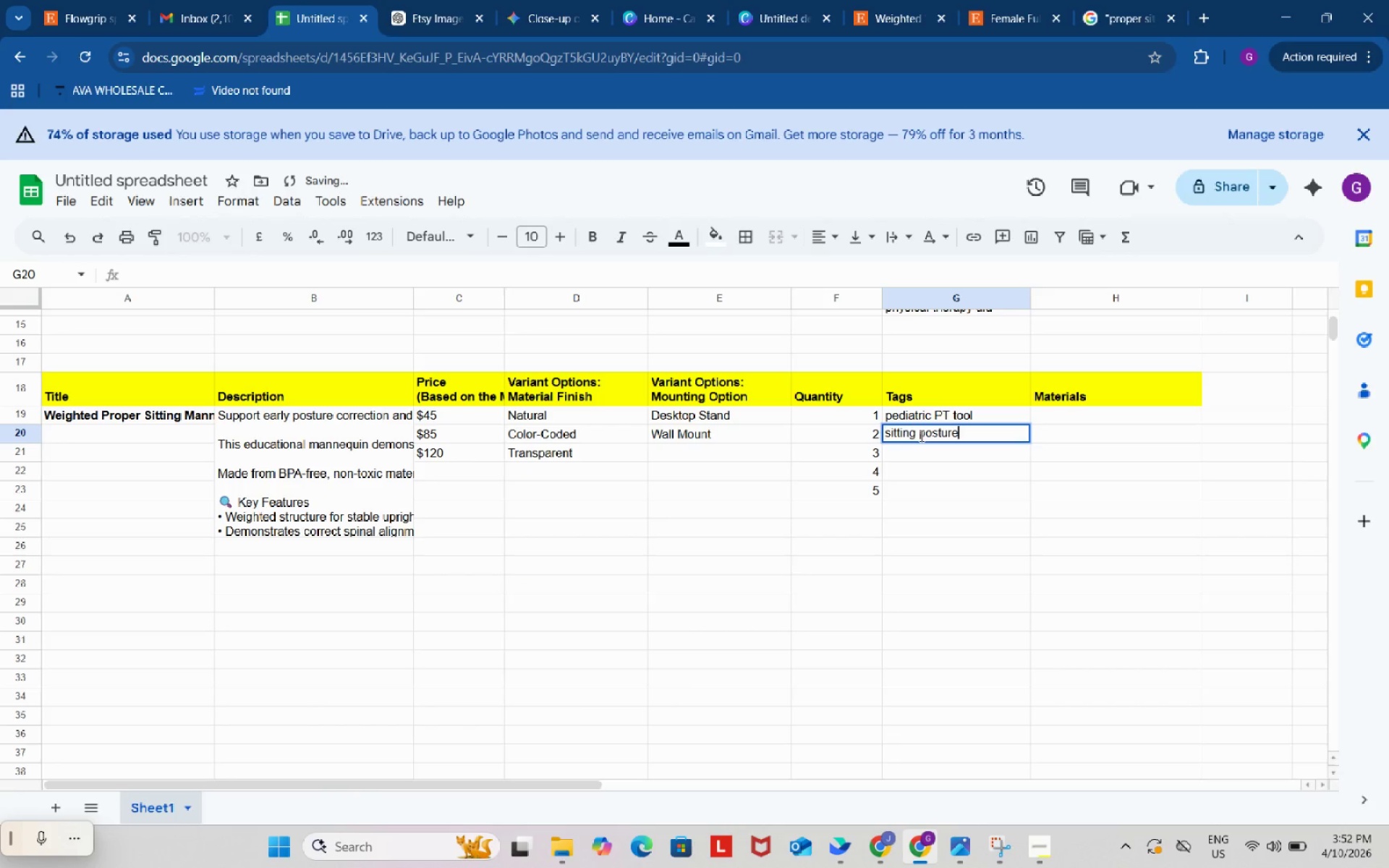 
key(Control+V)
 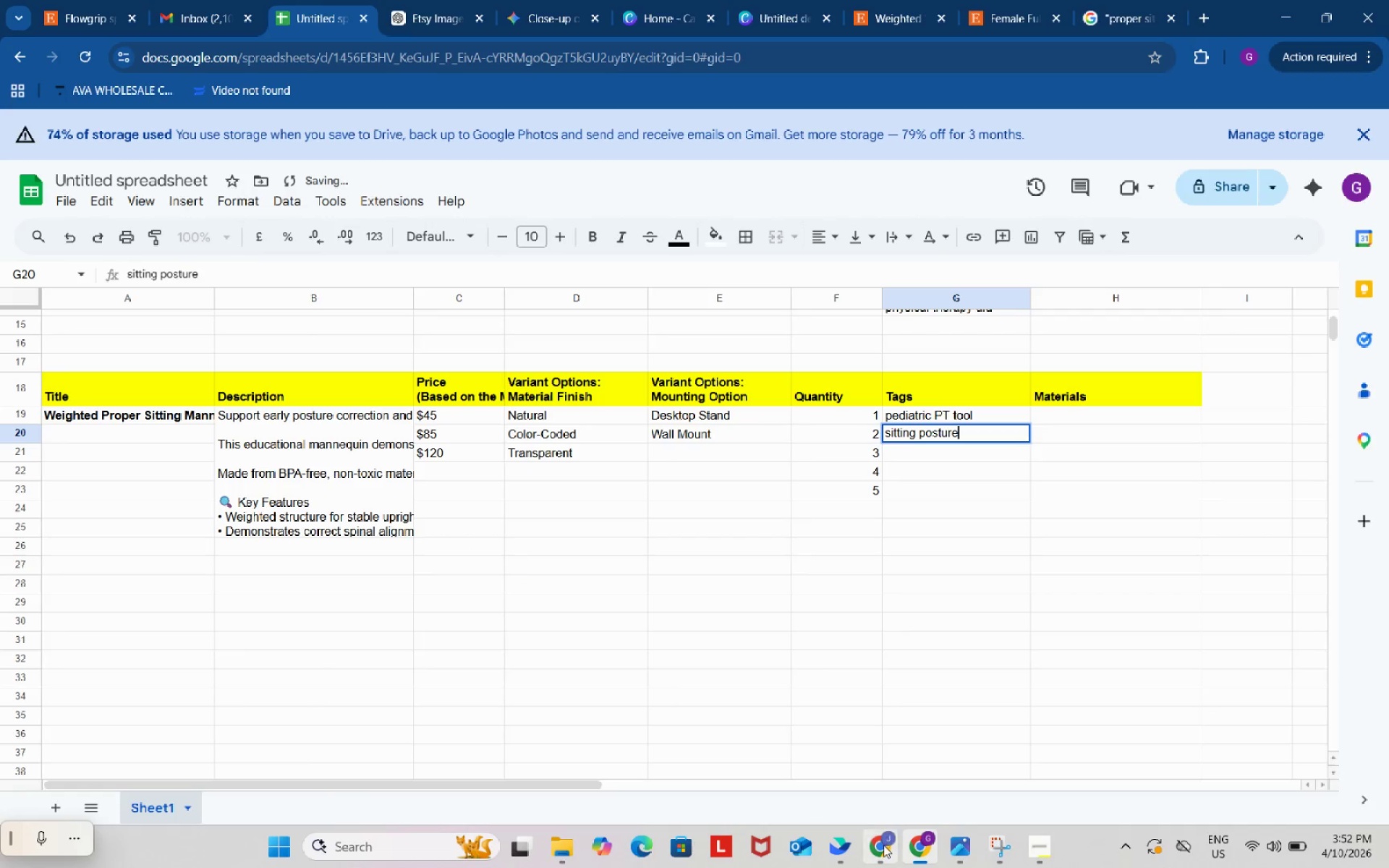 
left_click([883, 846])
 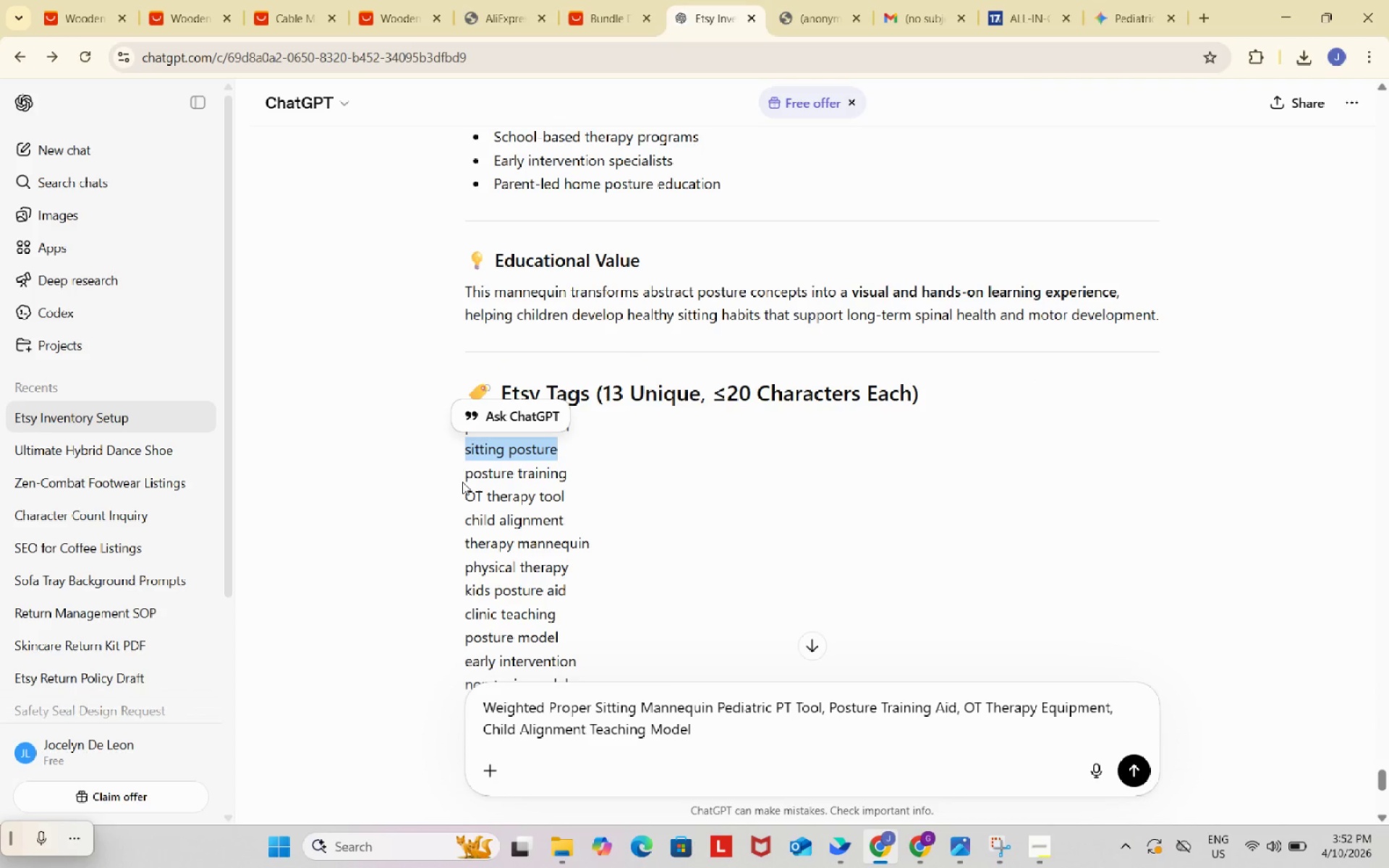 
left_click_drag(start_coordinate=[459, 478], to_coordinate=[577, 468])
 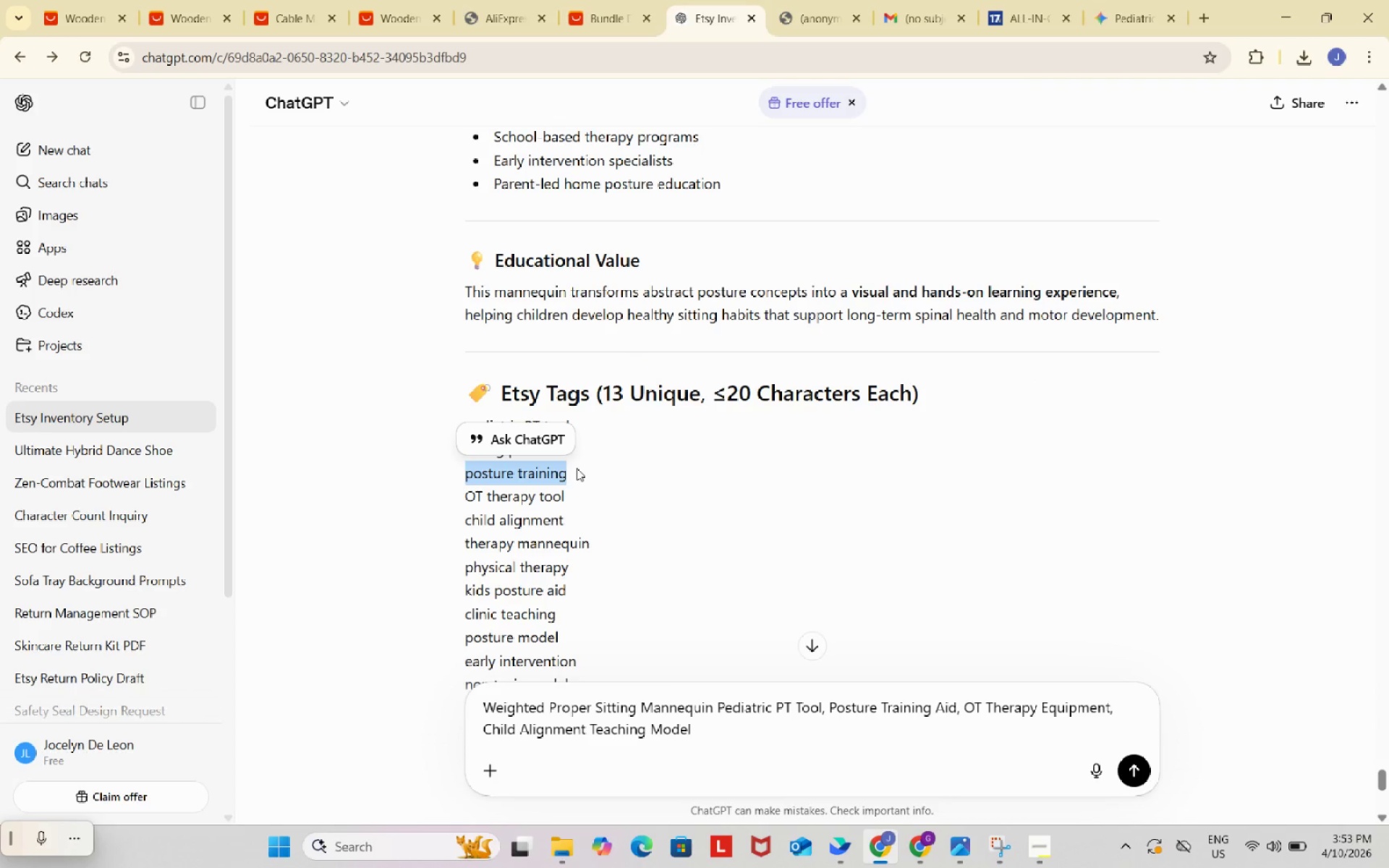 
key(Control+ControlLeft)
 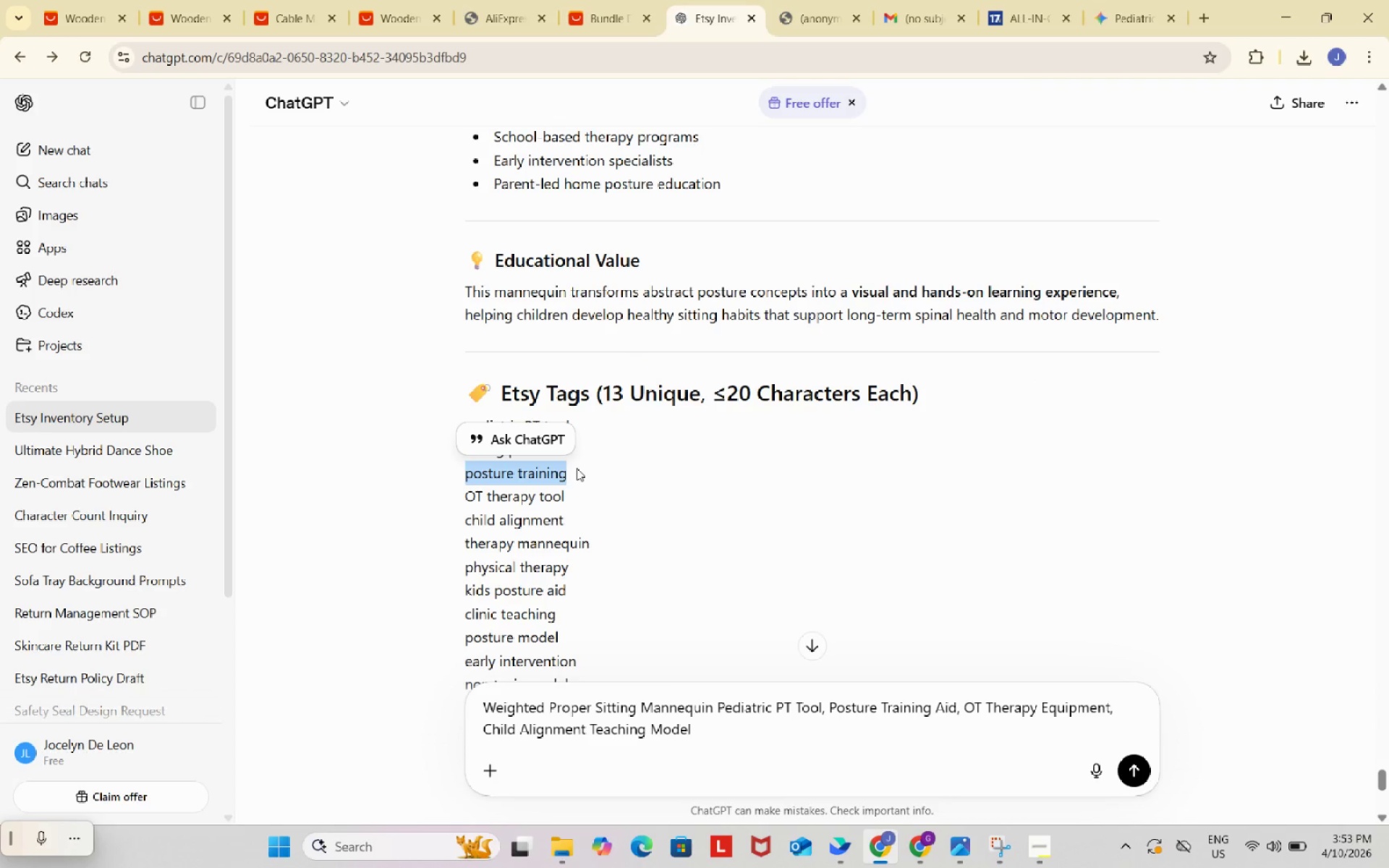 
key(Control+C)
 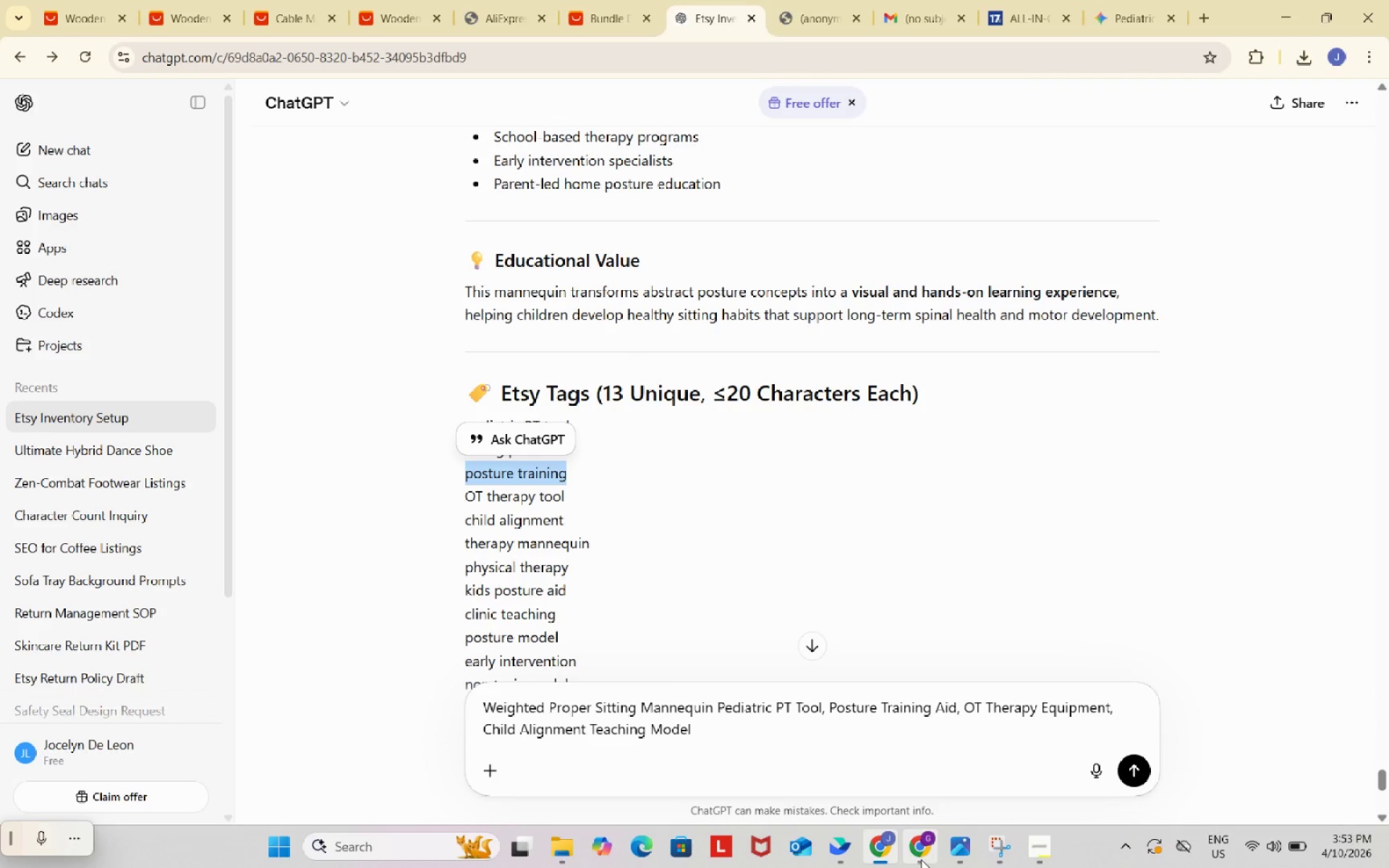 
left_click([926, 851])
 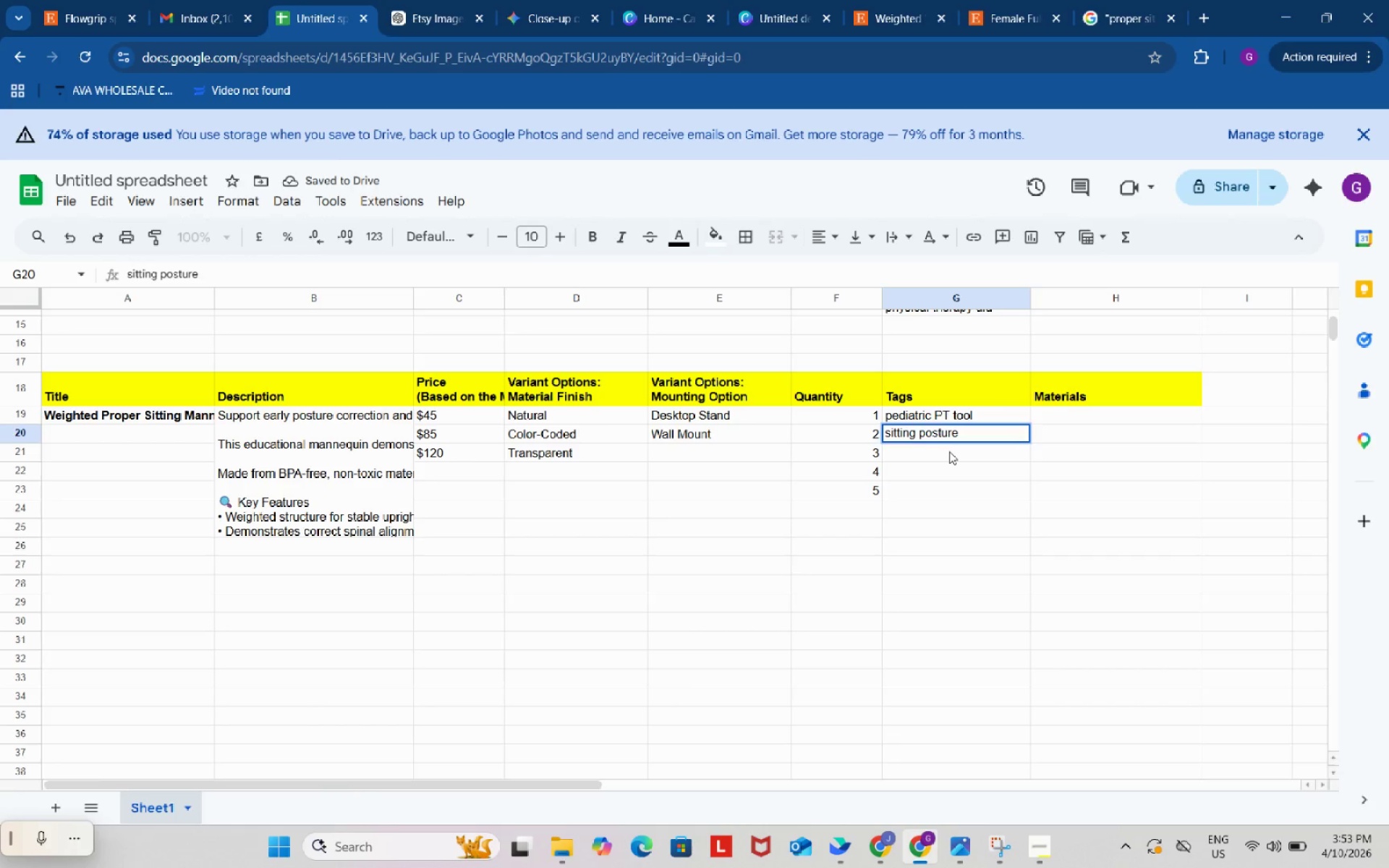 
double_click([949, 451])
 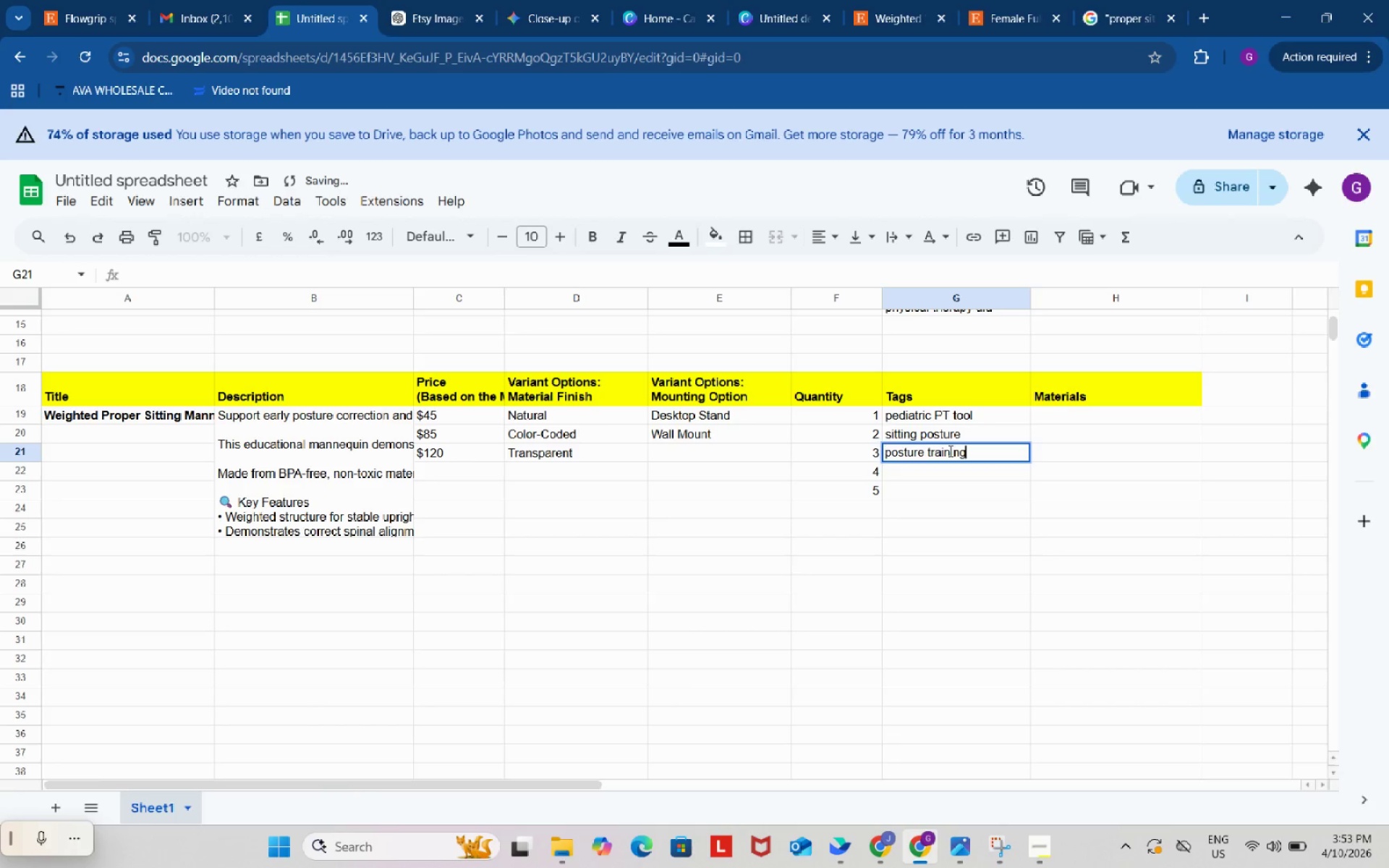 
key(Control+ControlLeft)
 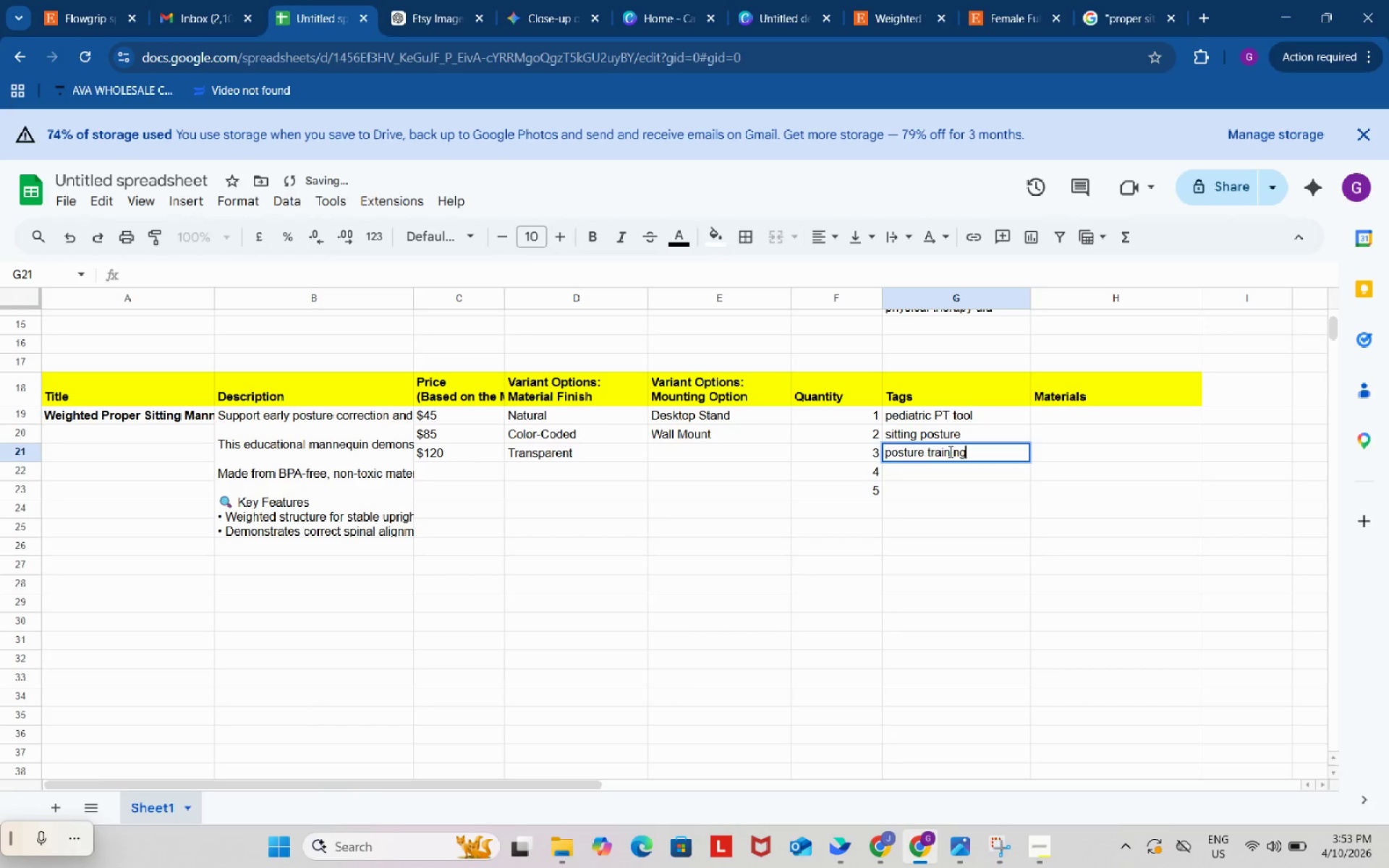 
key(Control+V)
 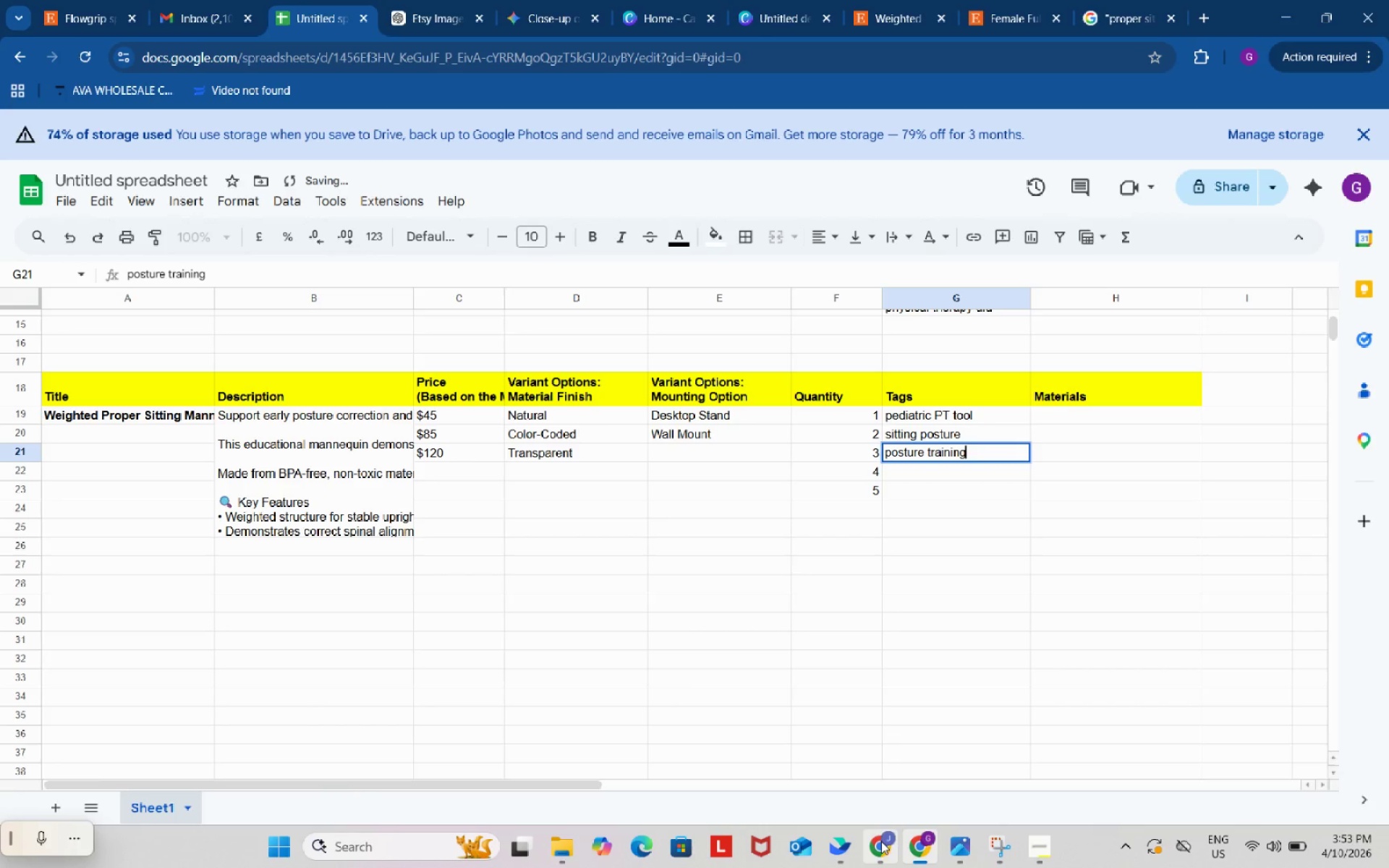 
left_click([881, 841])
 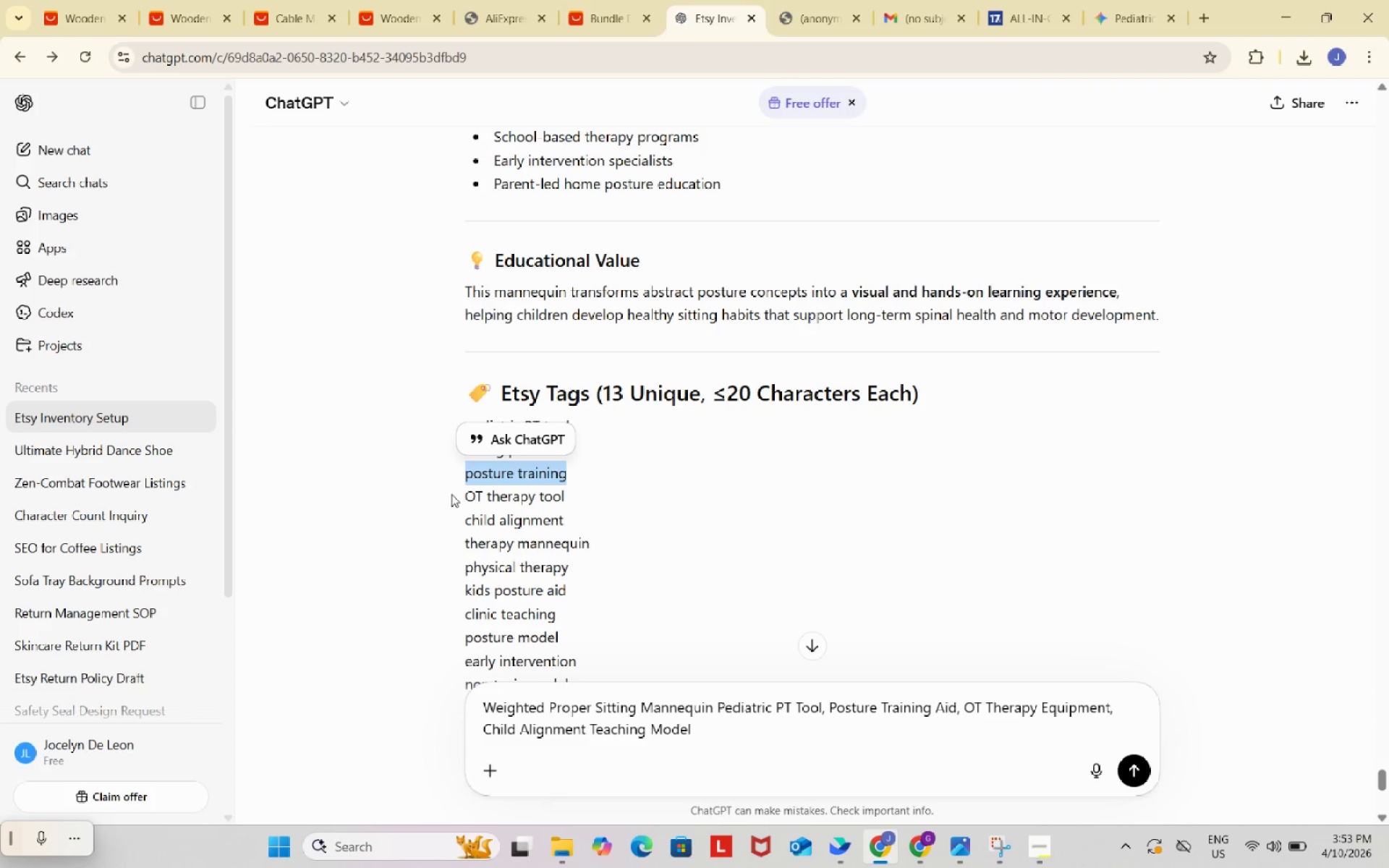 
left_click_drag(start_coordinate=[453, 495], to_coordinate=[566, 495])
 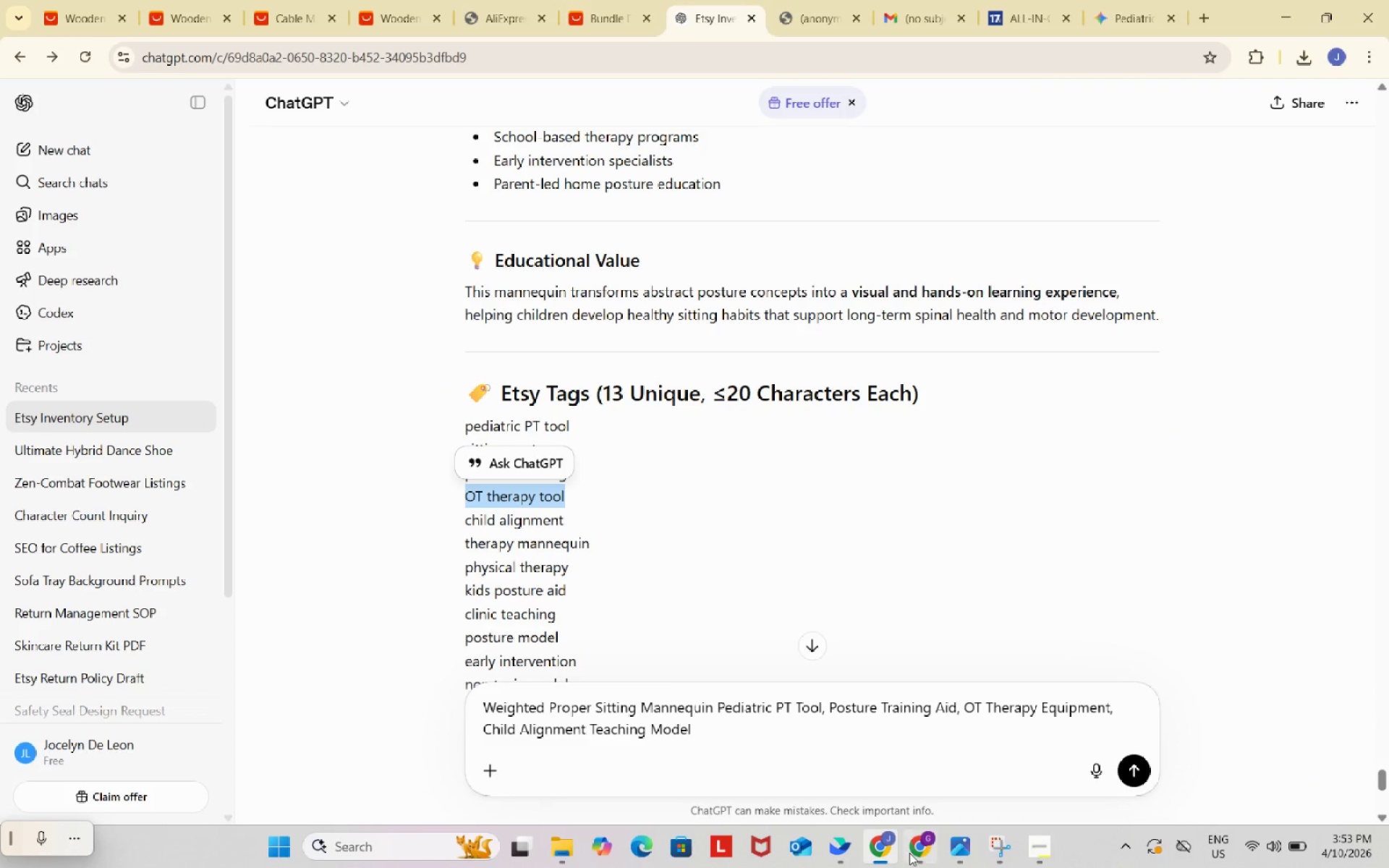 
key(Control+ControlLeft)
 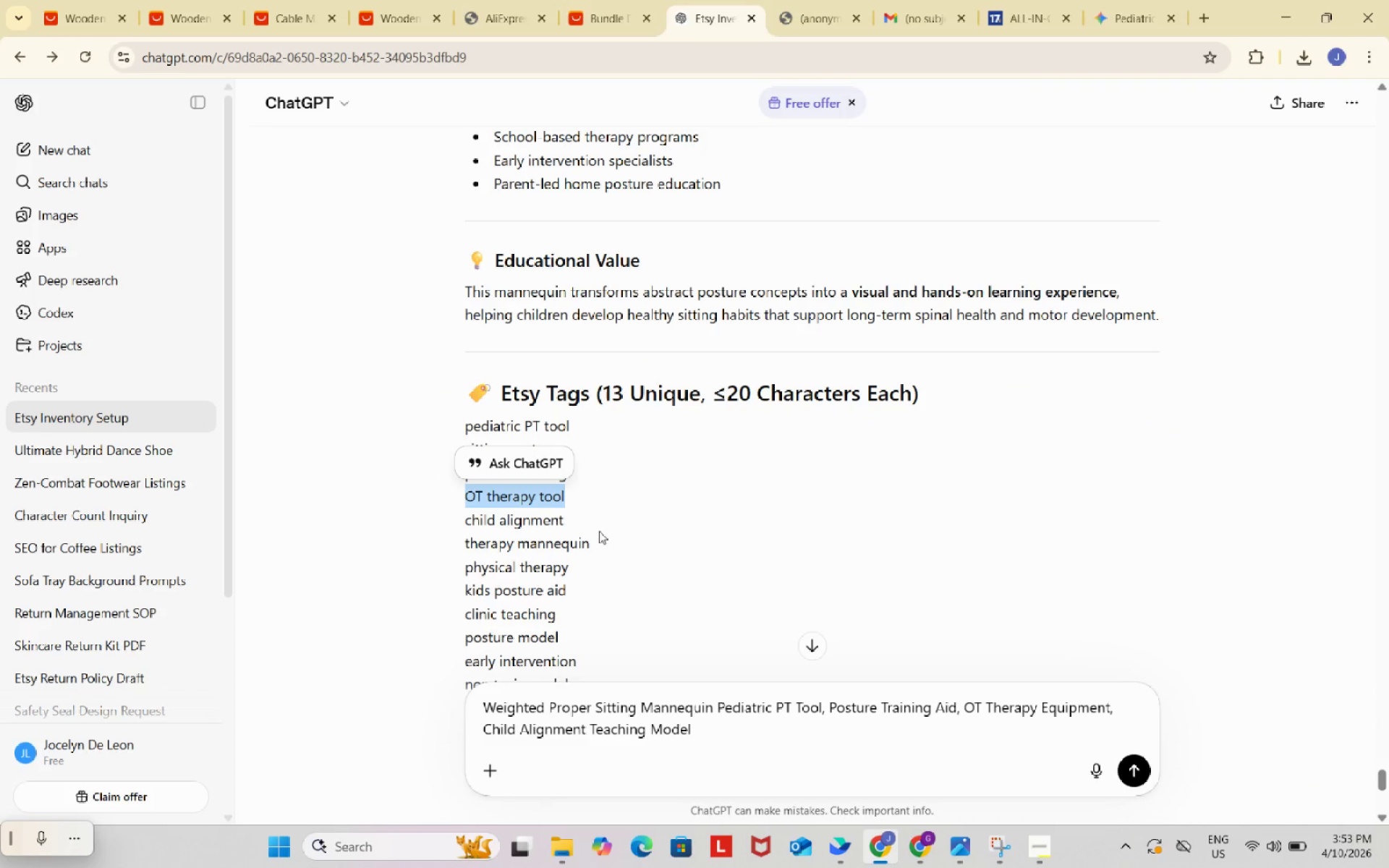 
key(Control+C)
 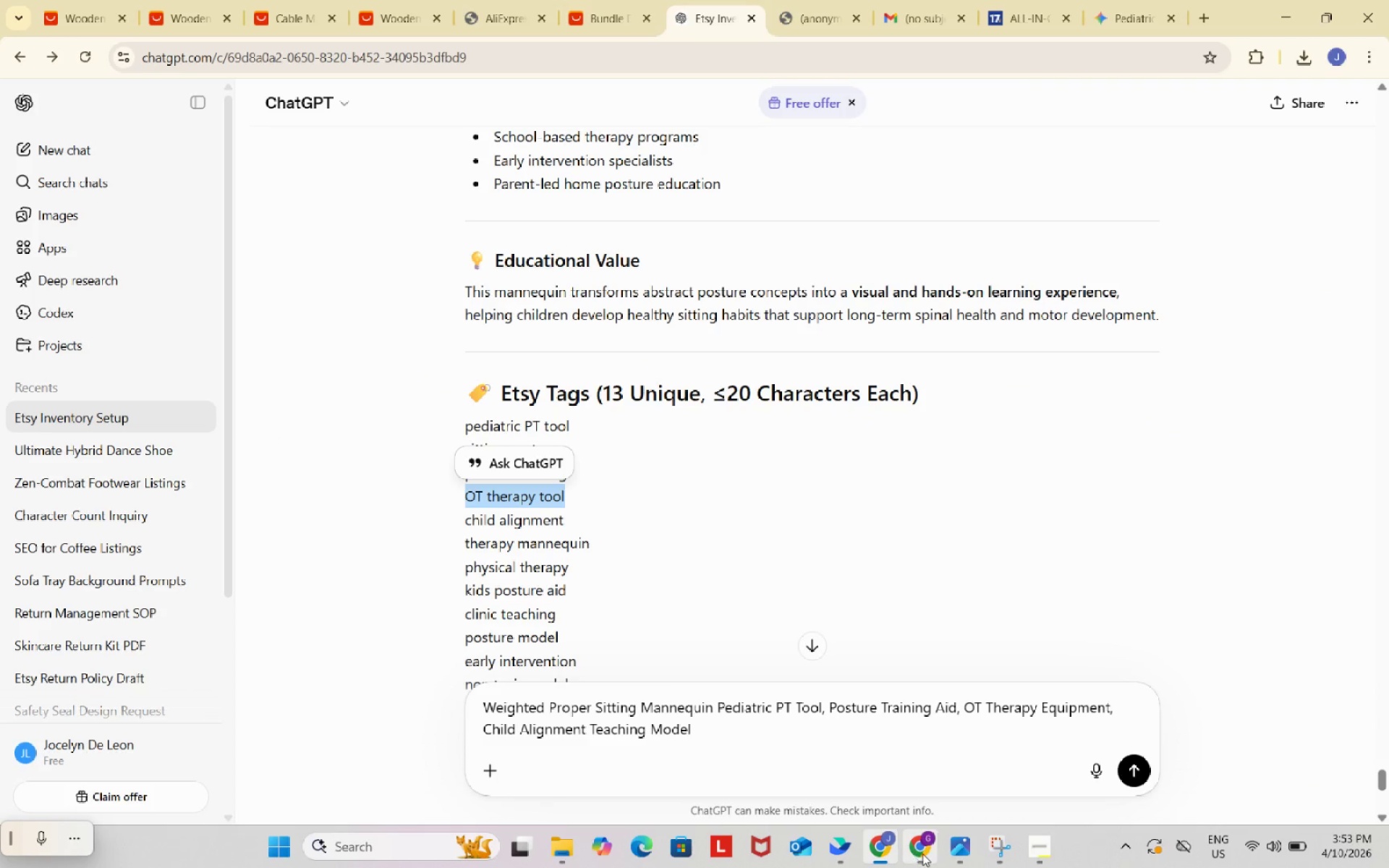 
left_click([926, 851])
 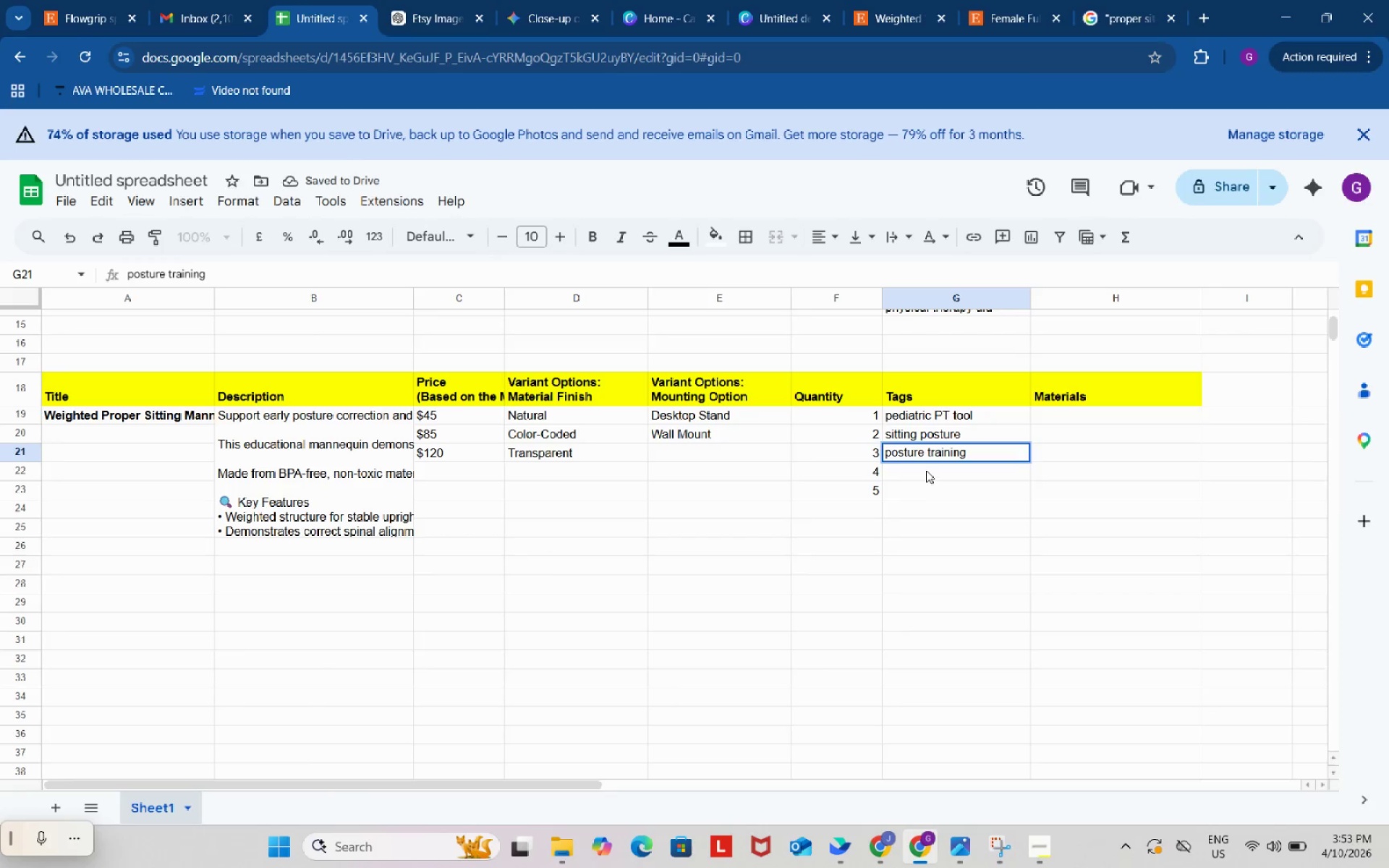 
double_click([926, 470])
 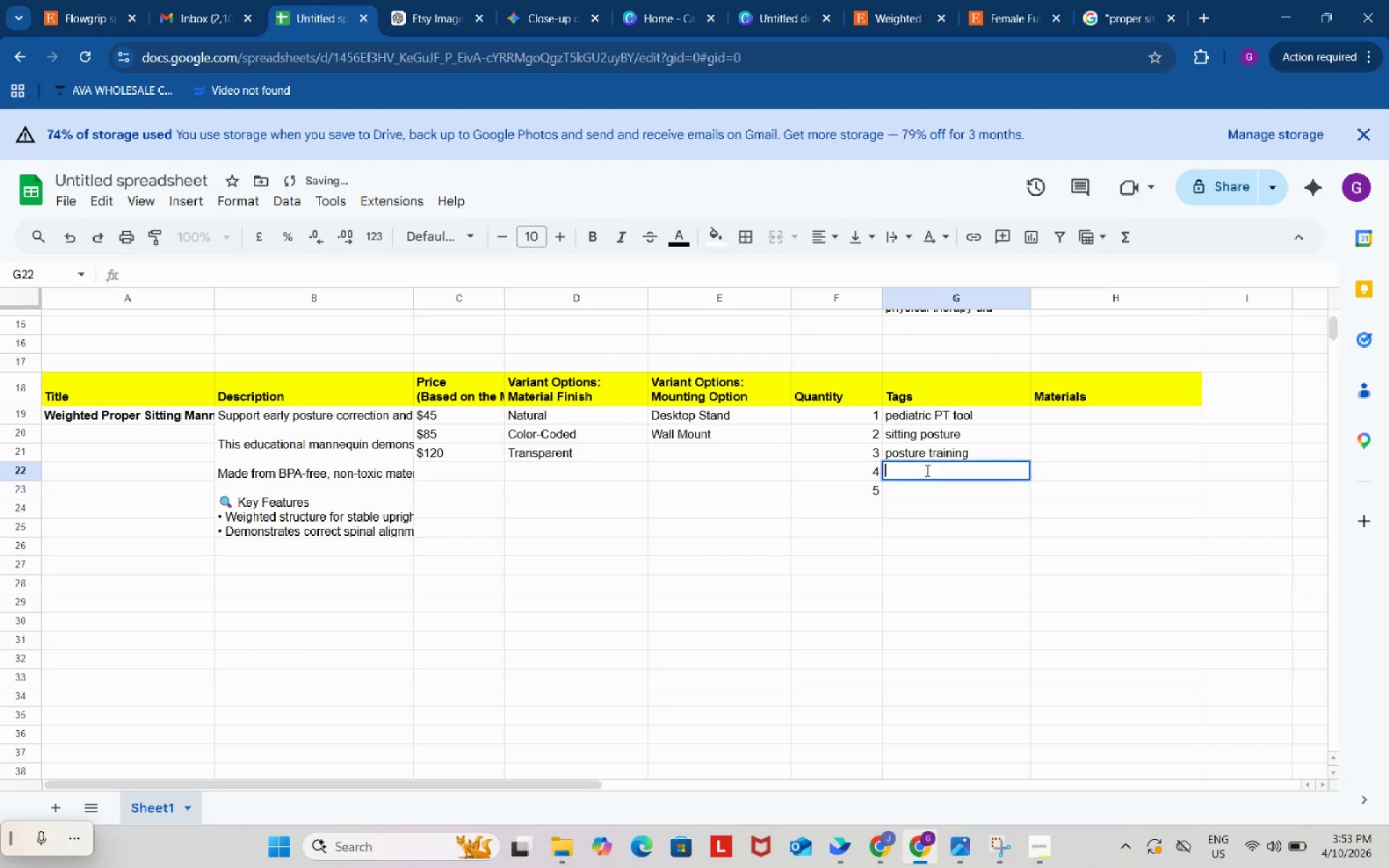 
key(Control+ControlLeft)
 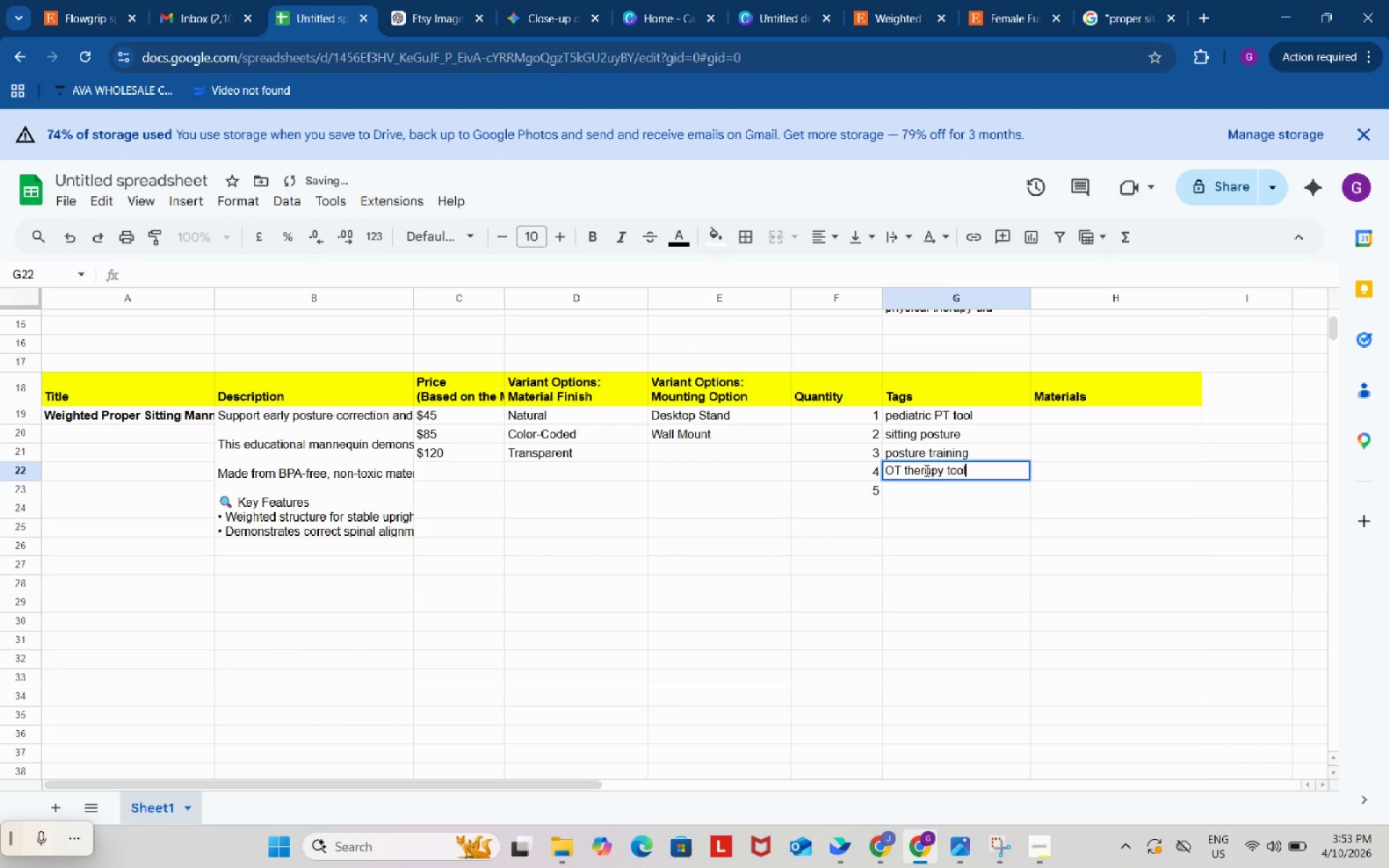 
key(Control+V)
 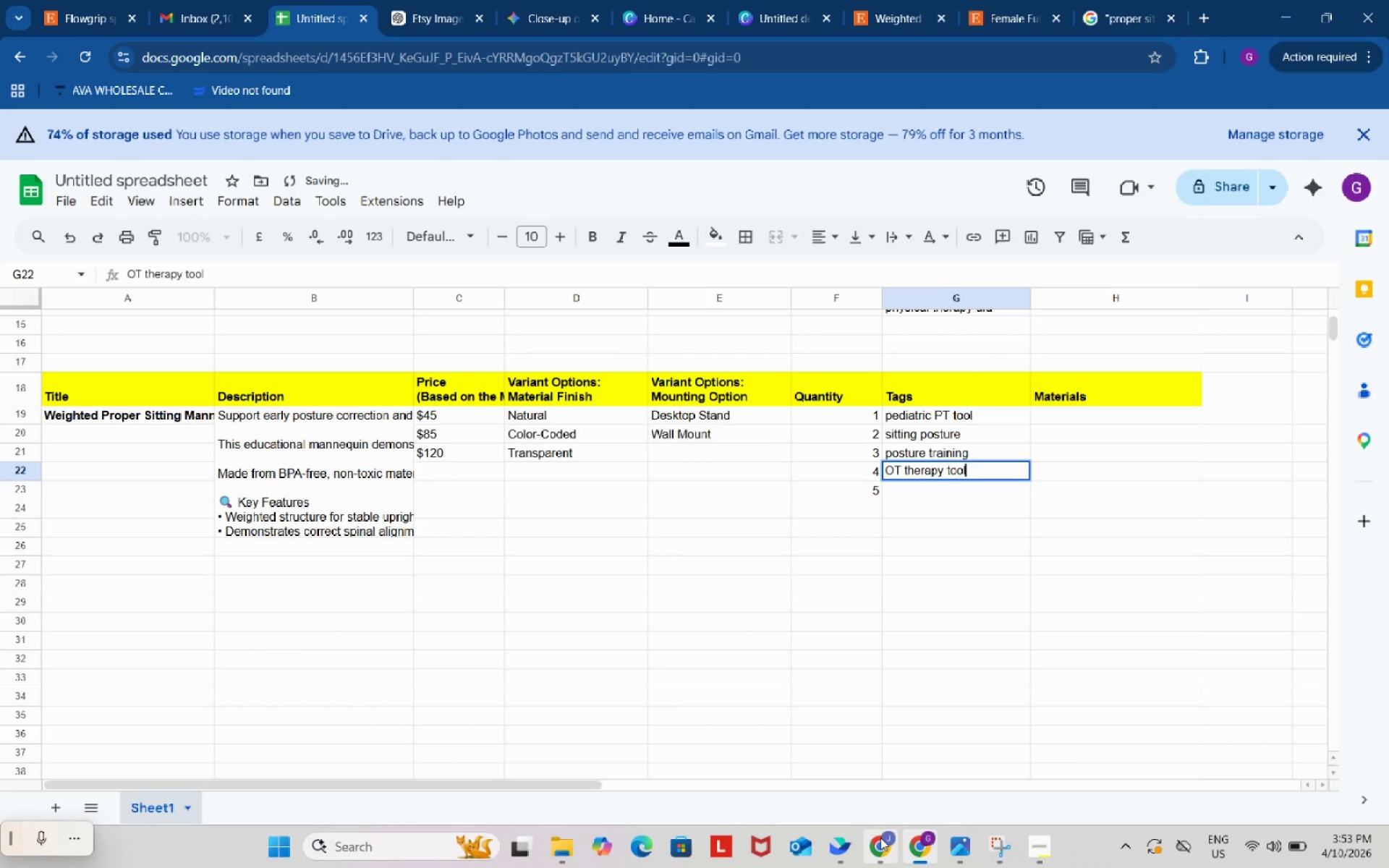 
left_click([883, 843])
 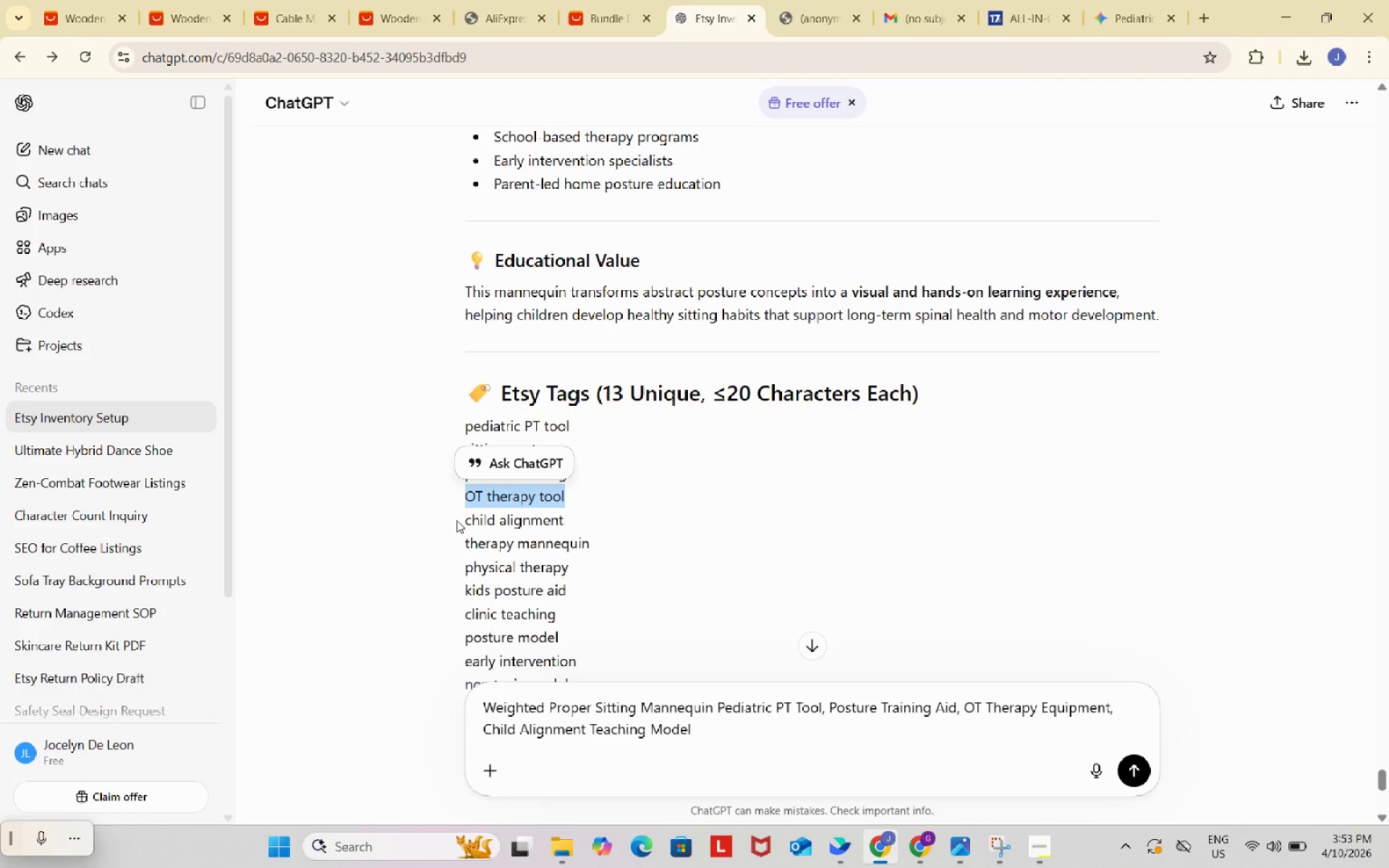 
left_click_drag(start_coordinate=[463, 520], to_coordinate=[566, 520])
 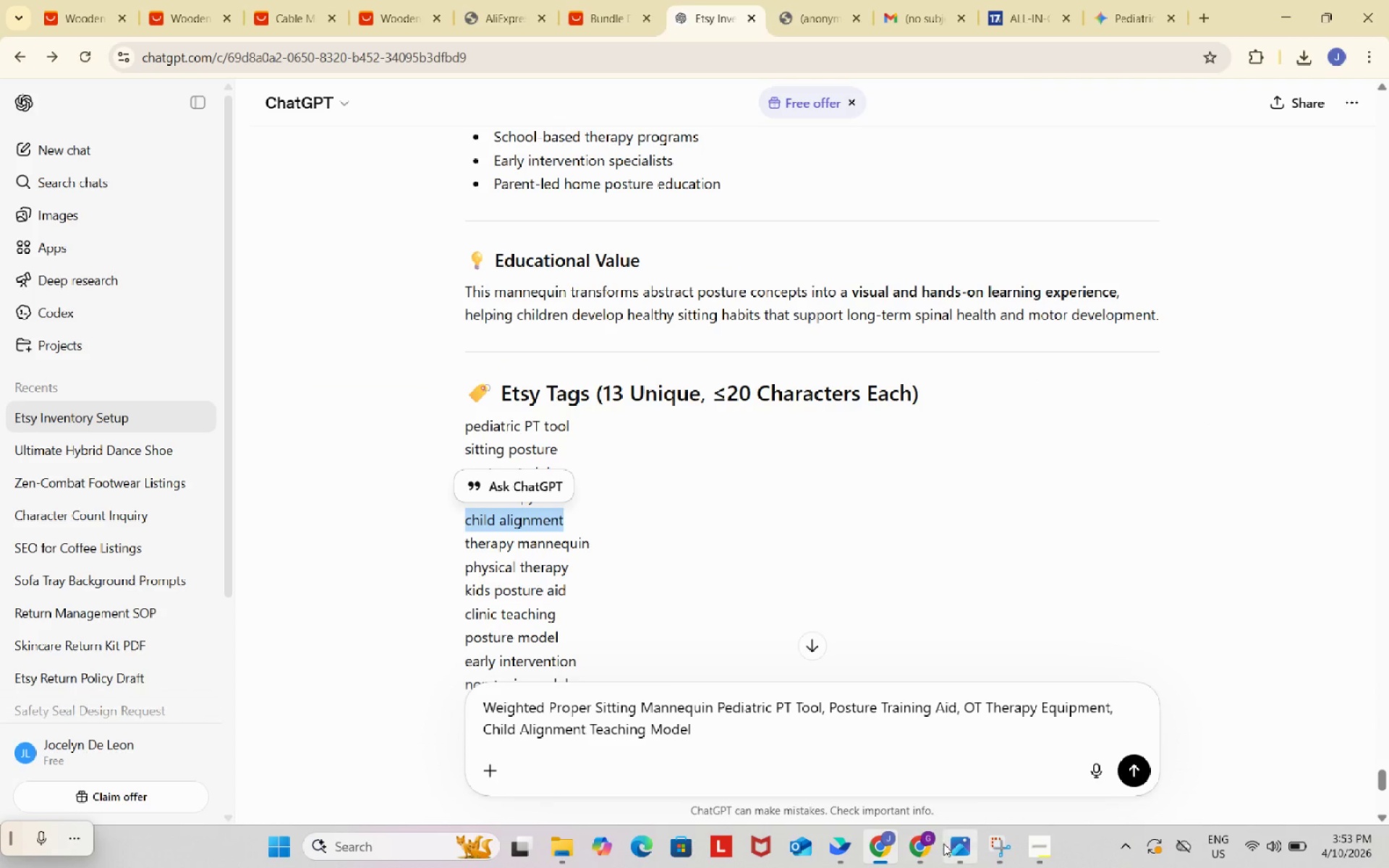 
key(Control+ControlLeft)
 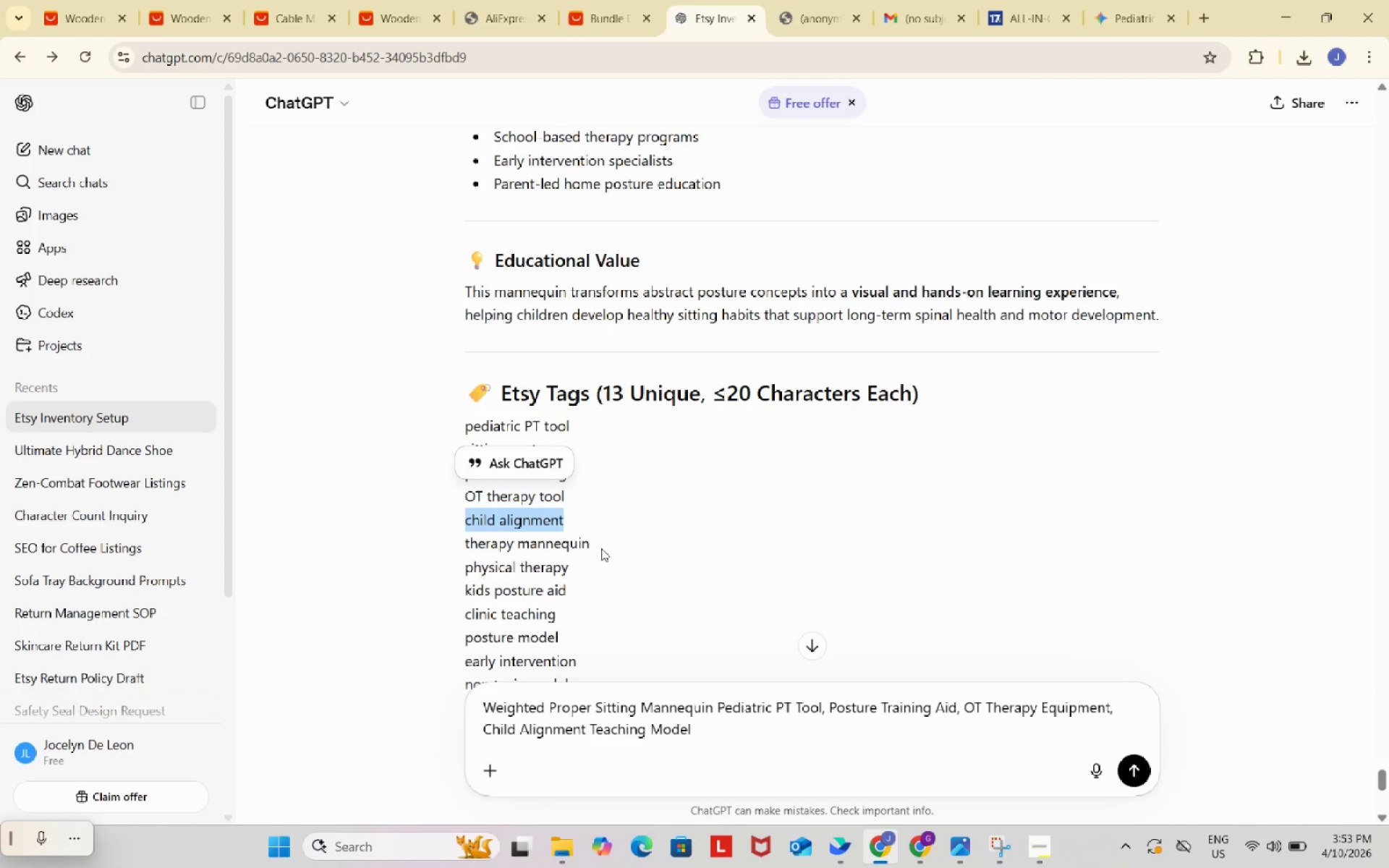 
key(Control+C)
 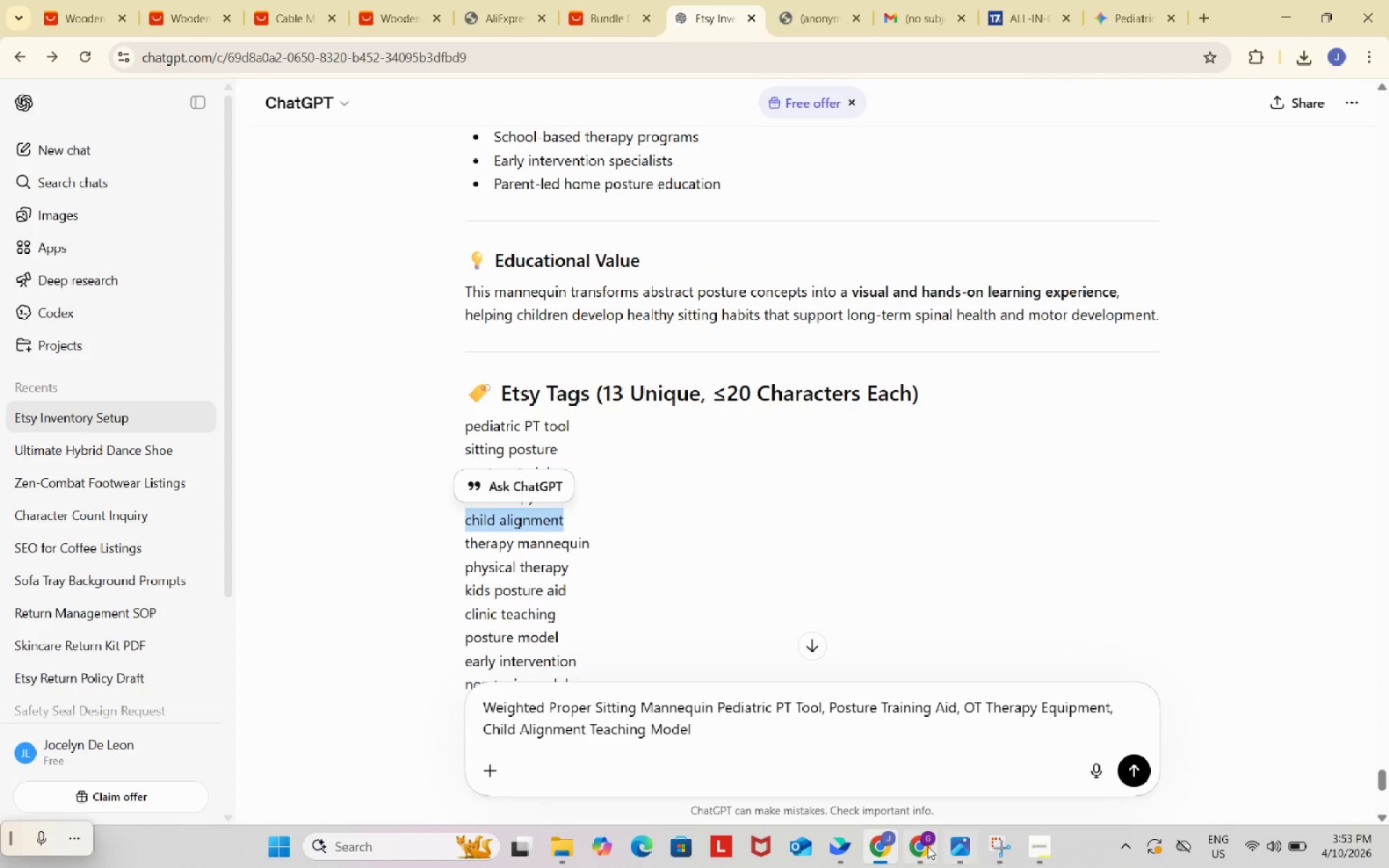 
left_click([925, 845])
 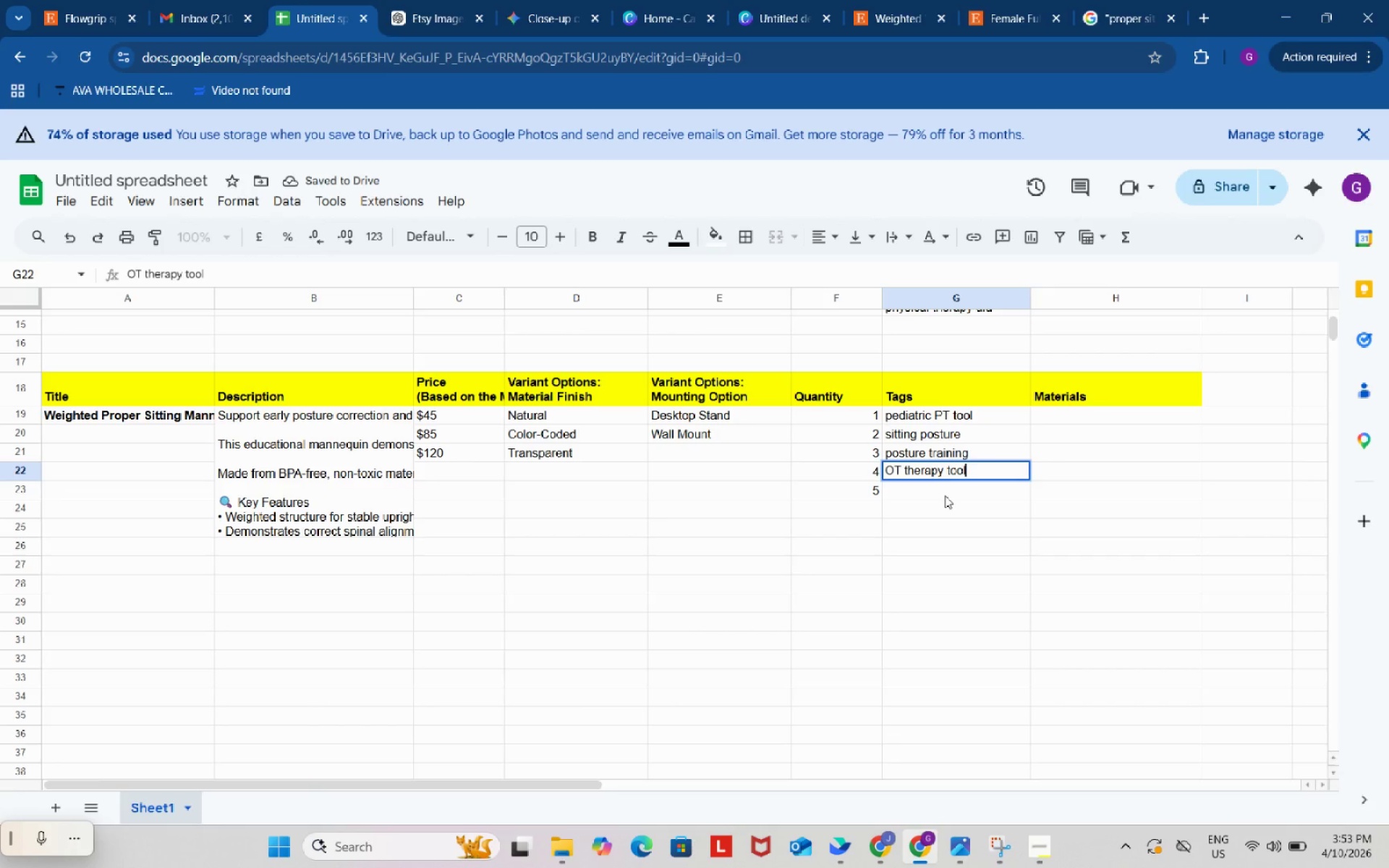 
double_click([945, 495])
 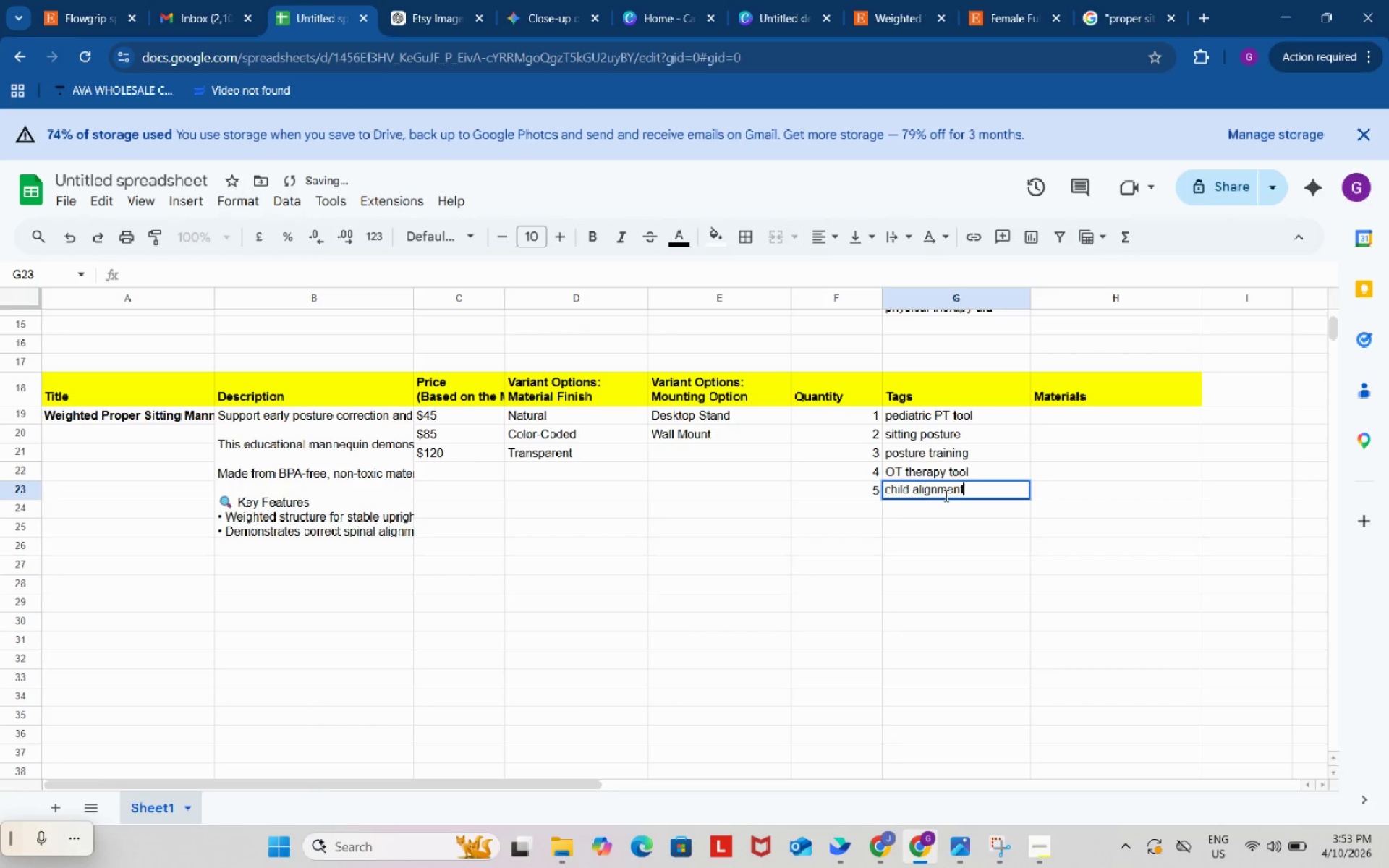 
key(Control+ControlLeft)
 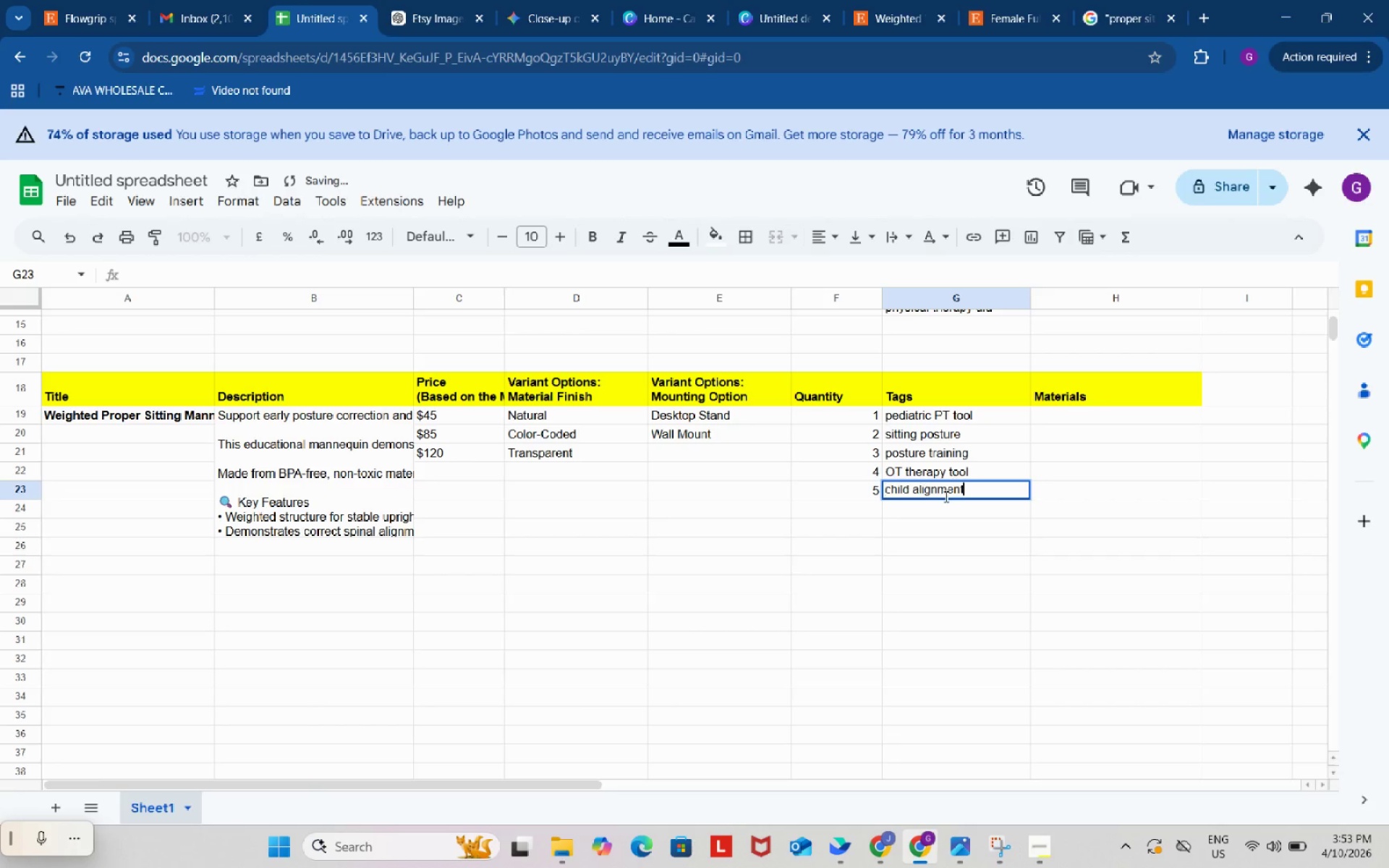 
key(Control+V)
 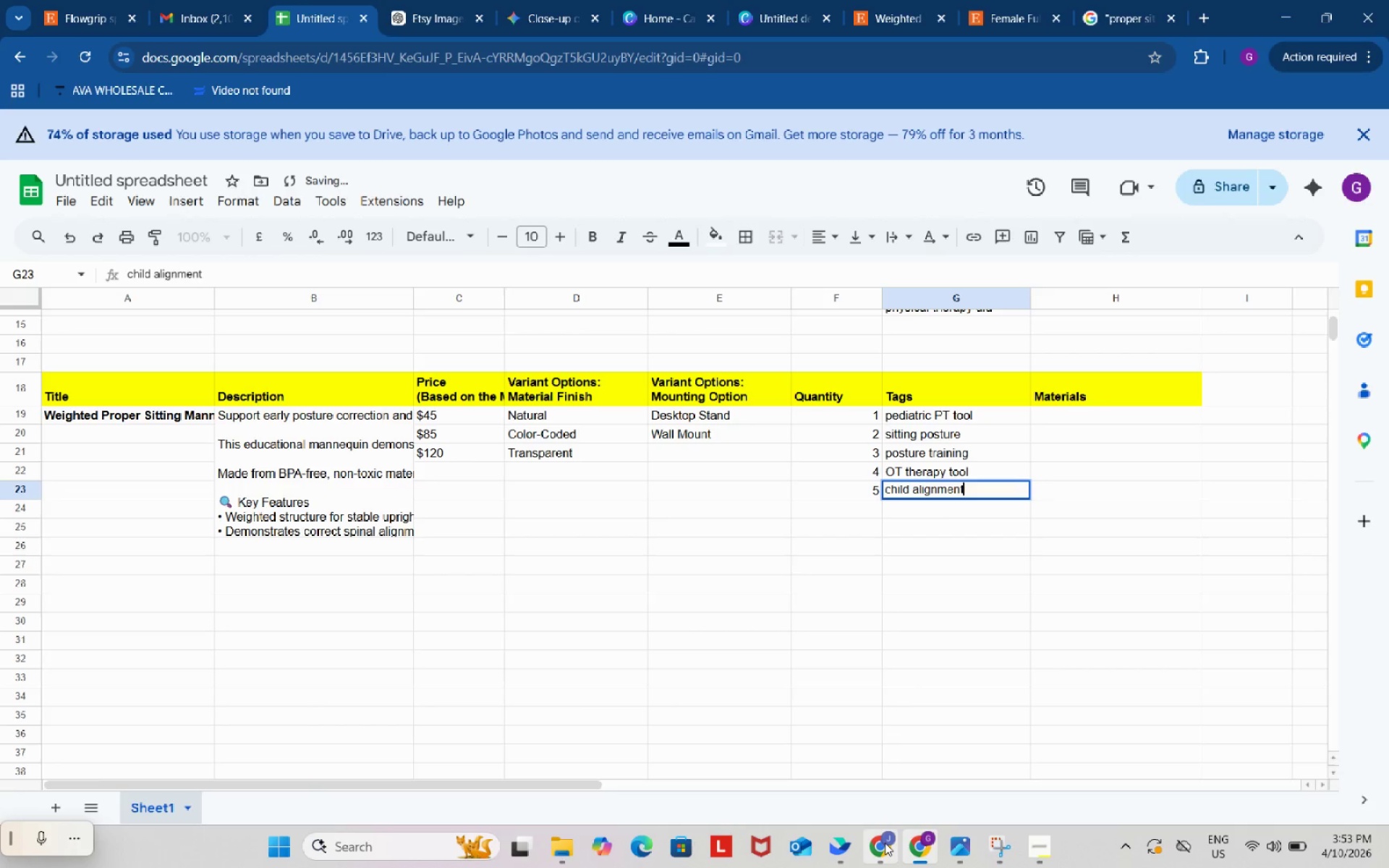 
left_click([885, 844])
 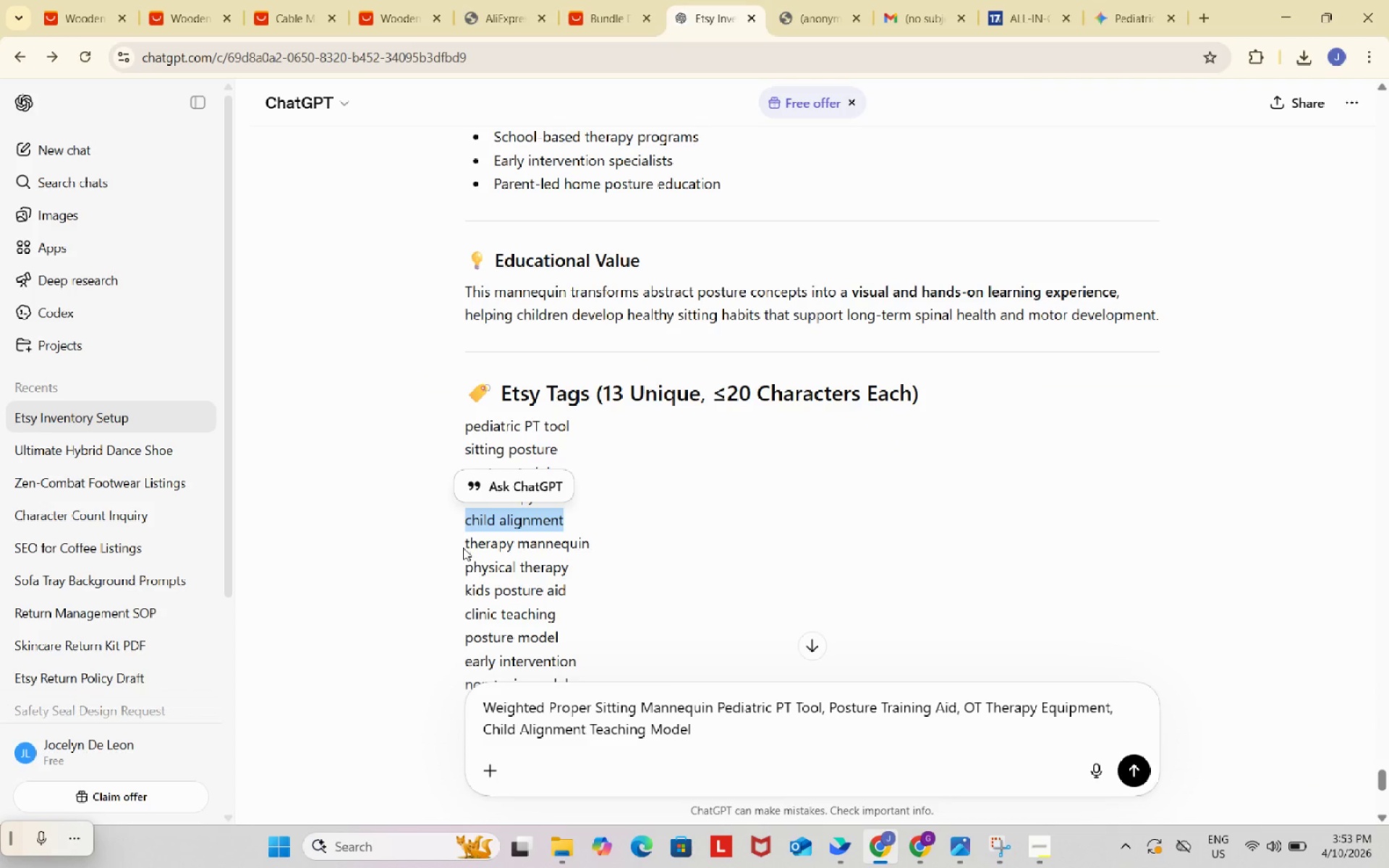 
left_click_drag(start_coordinate=[458, 546], to_coordinate=[598, 540])
 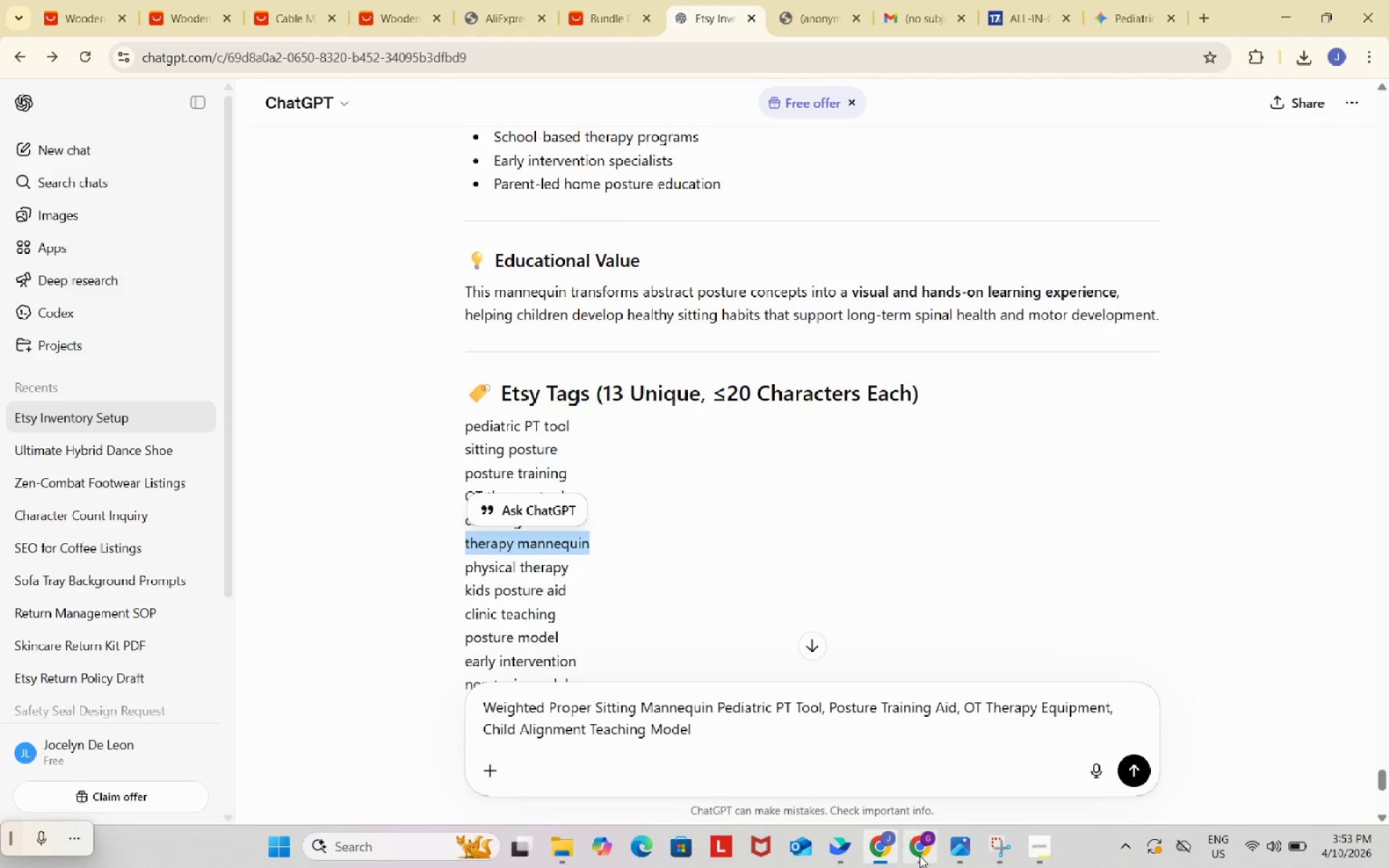 
key(Control+ControlLeft)
 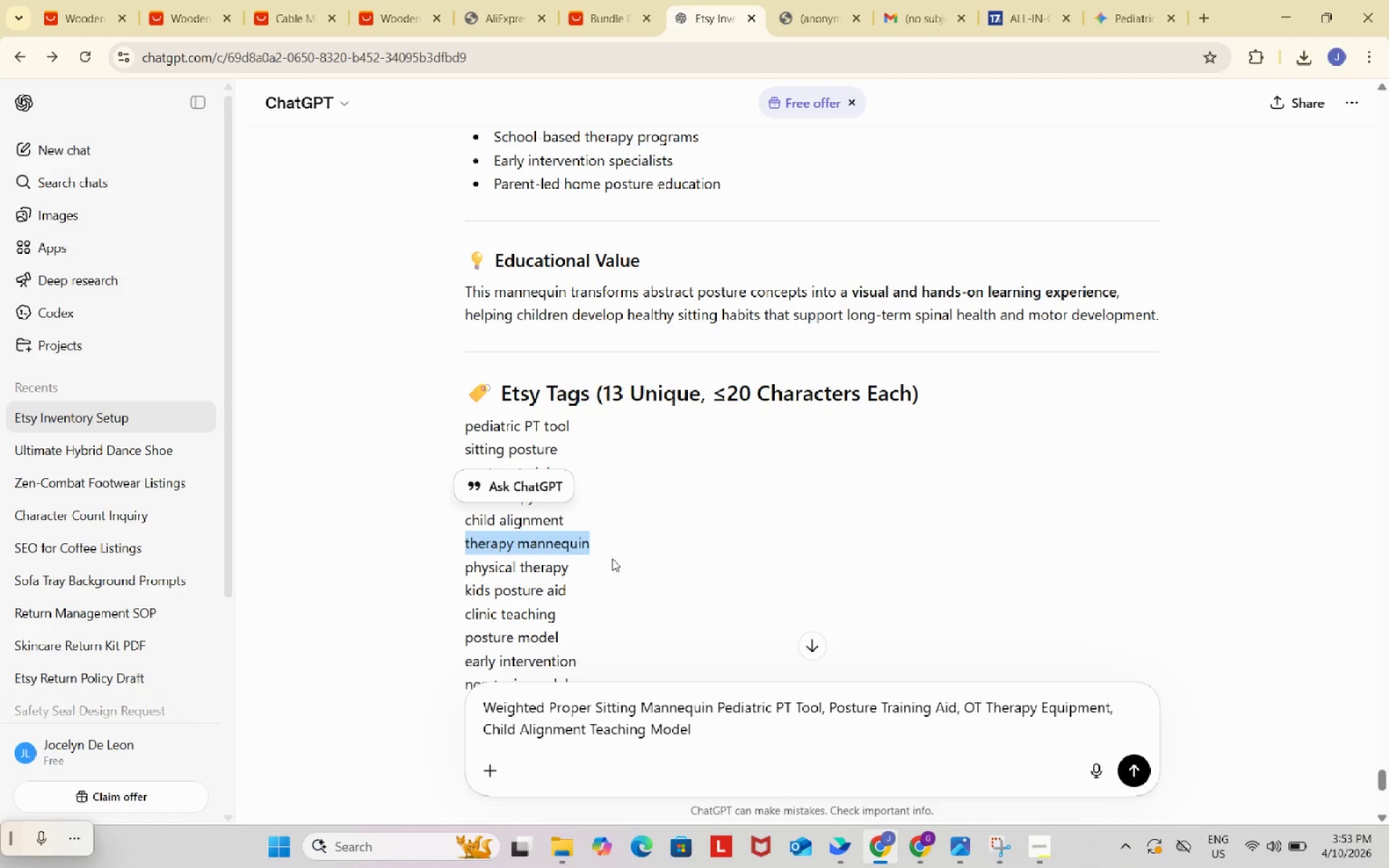 
key(Control+C)
 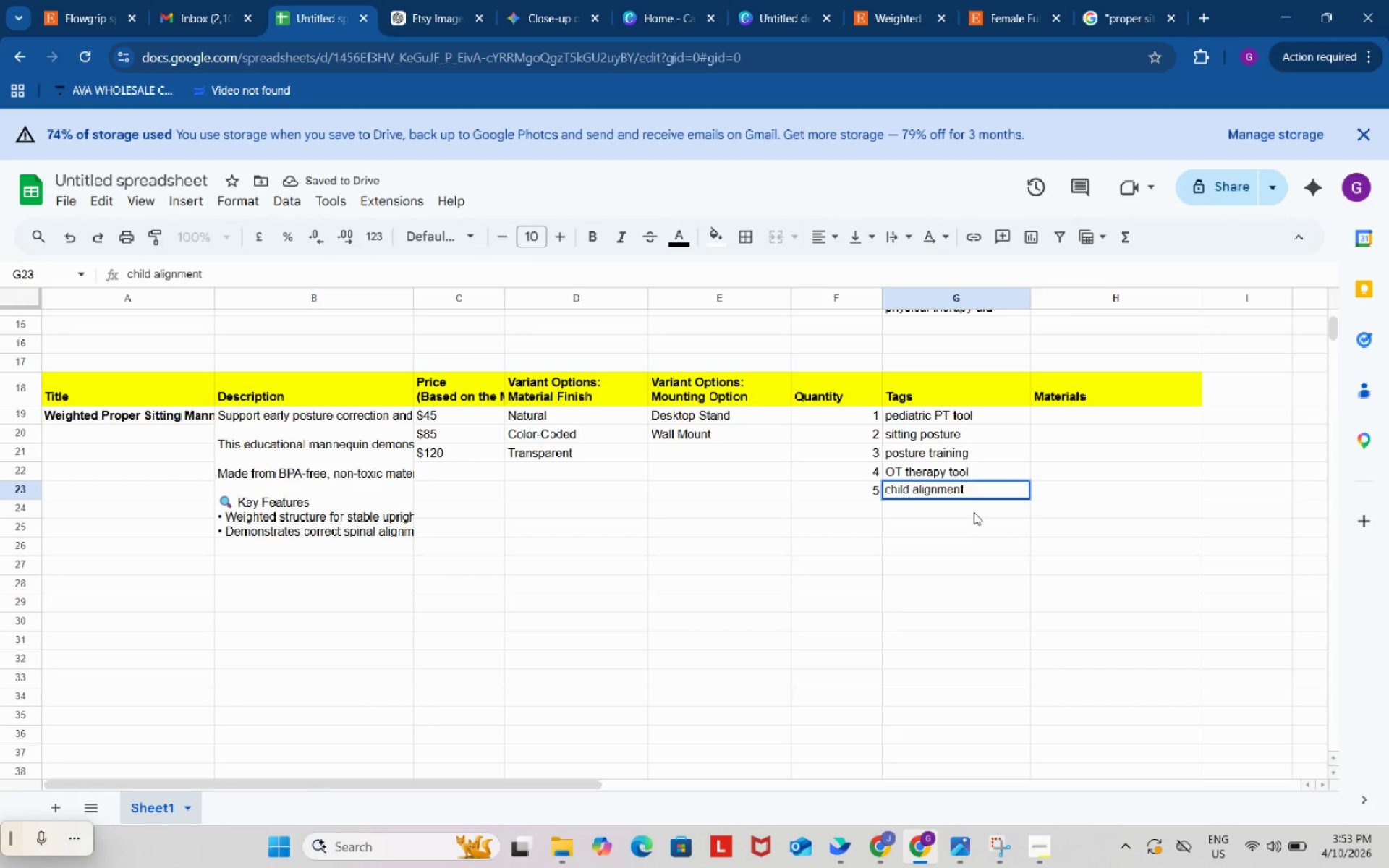 
double_click([974, 512])
 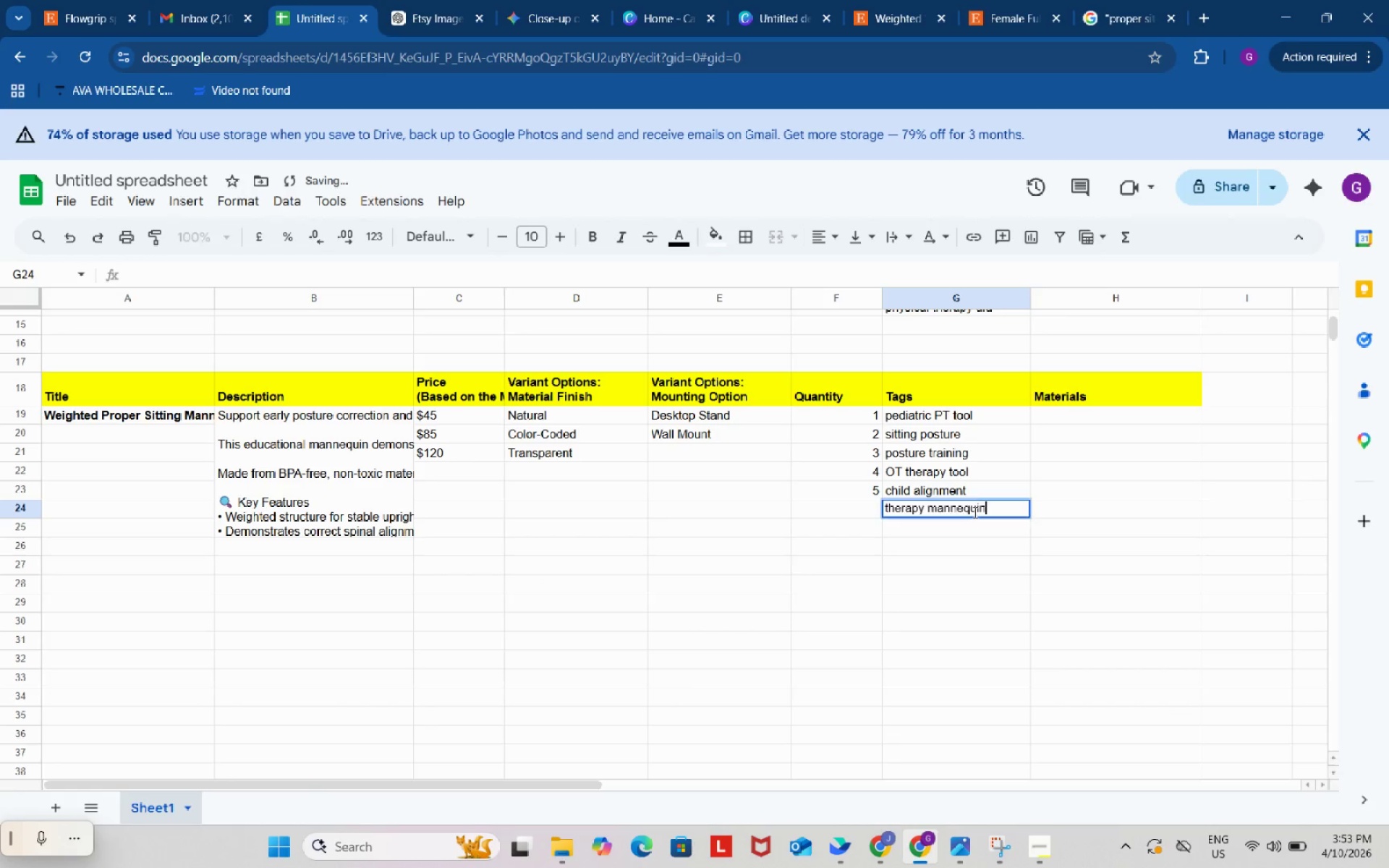 
key(Control+ControlLeft)
 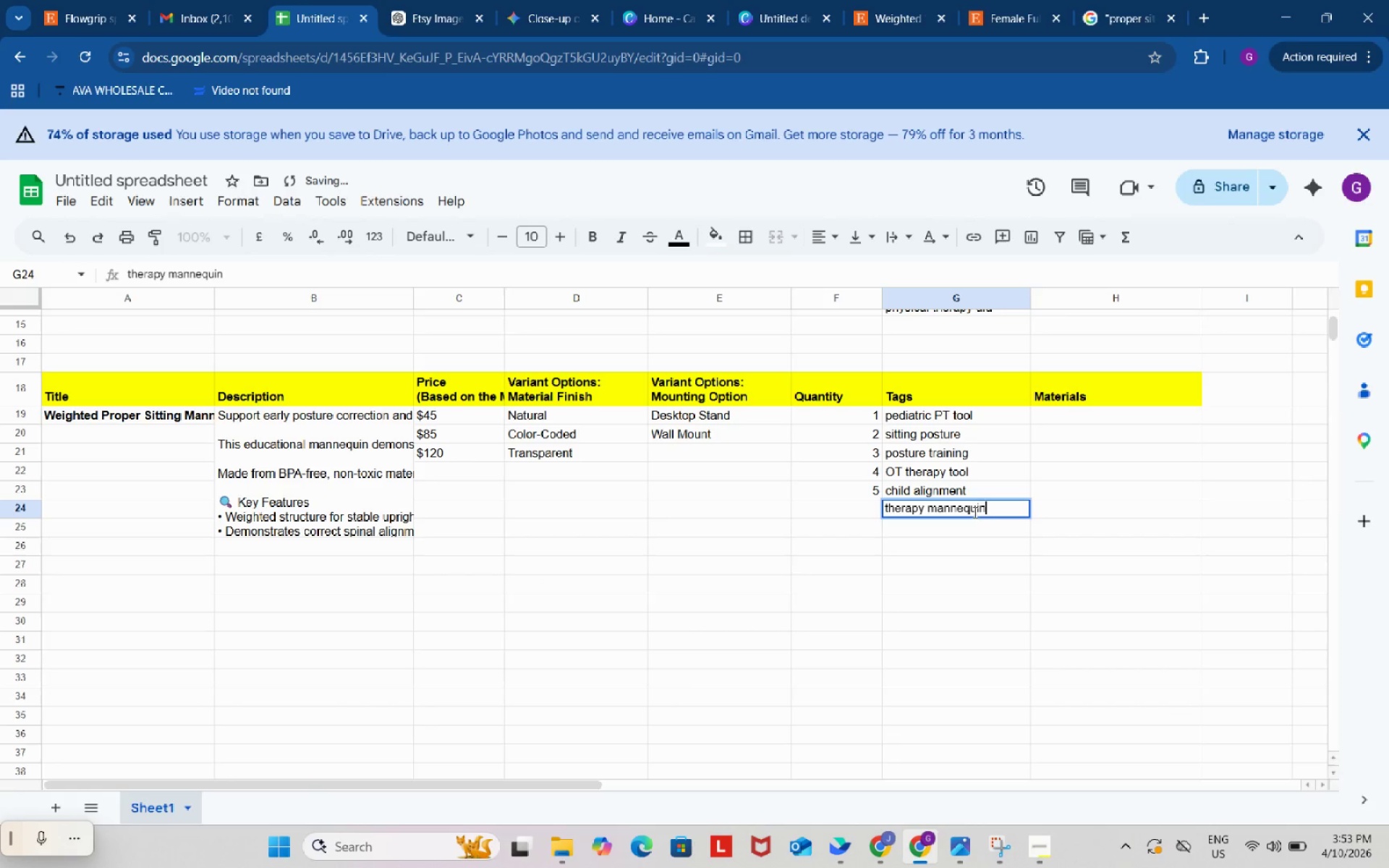 
key(Control+V)
 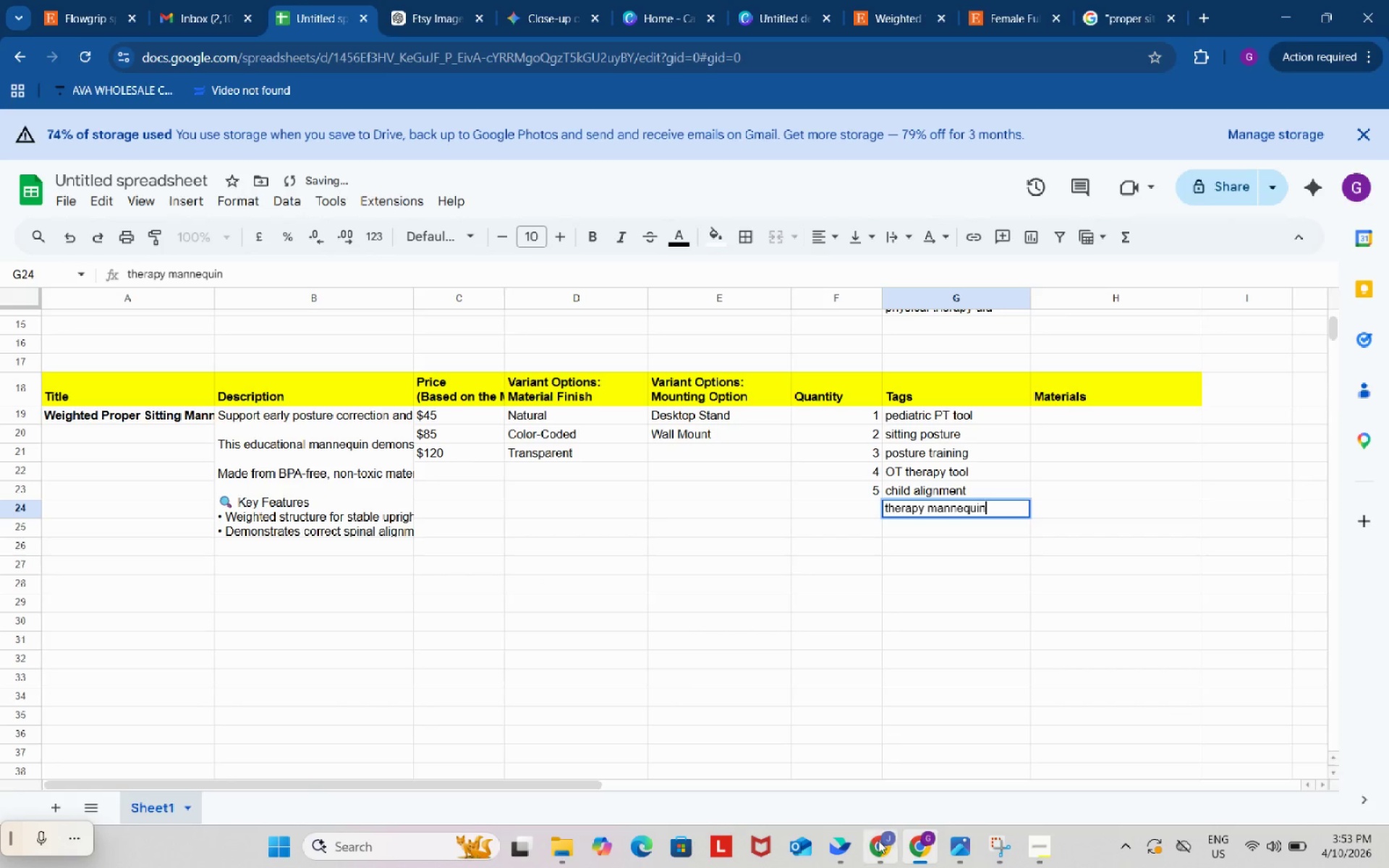 
left_click([878, 842])
 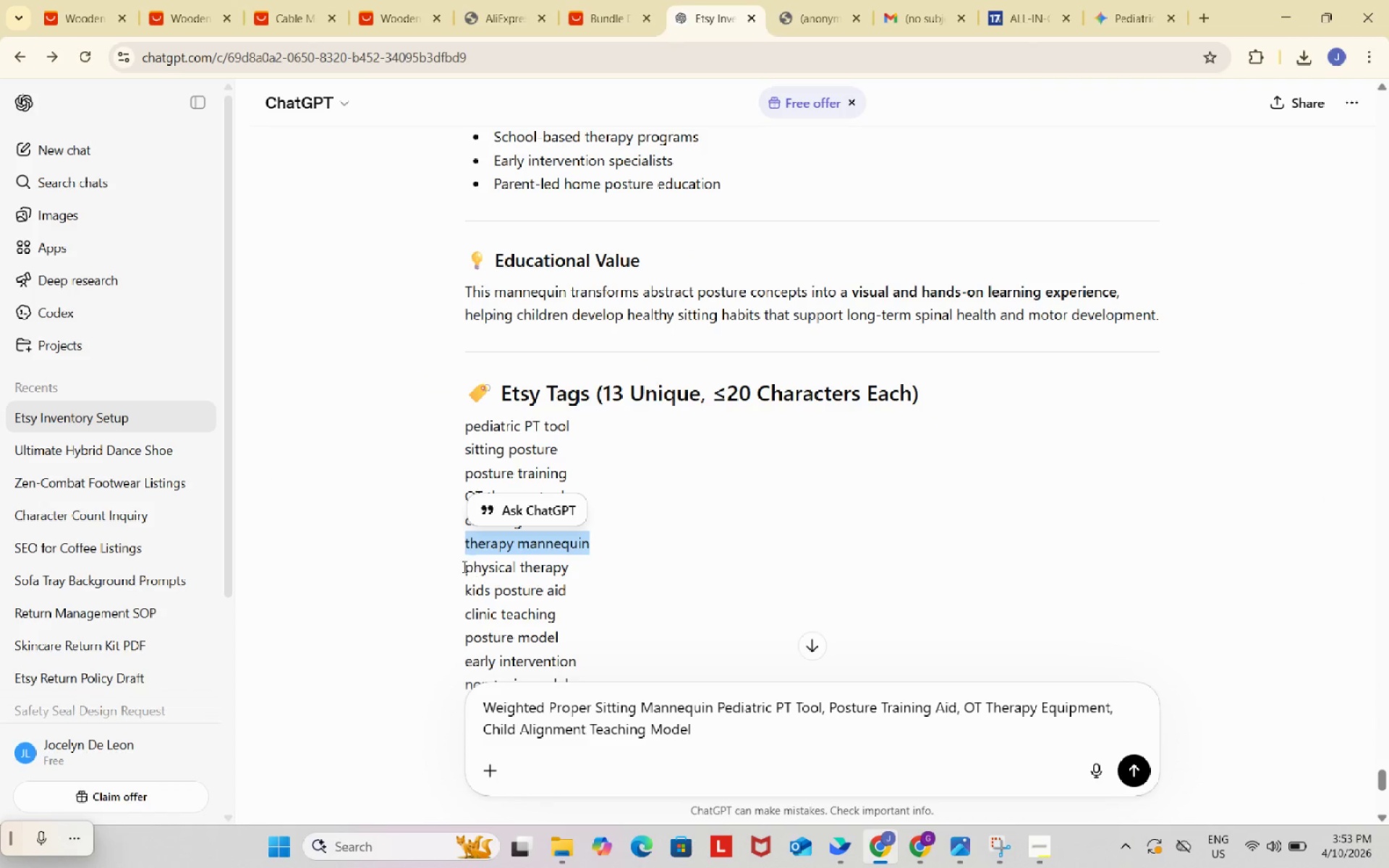 
left_click_drag(start_coordinate=[464, 565], to_coordinate=[573, 571])
 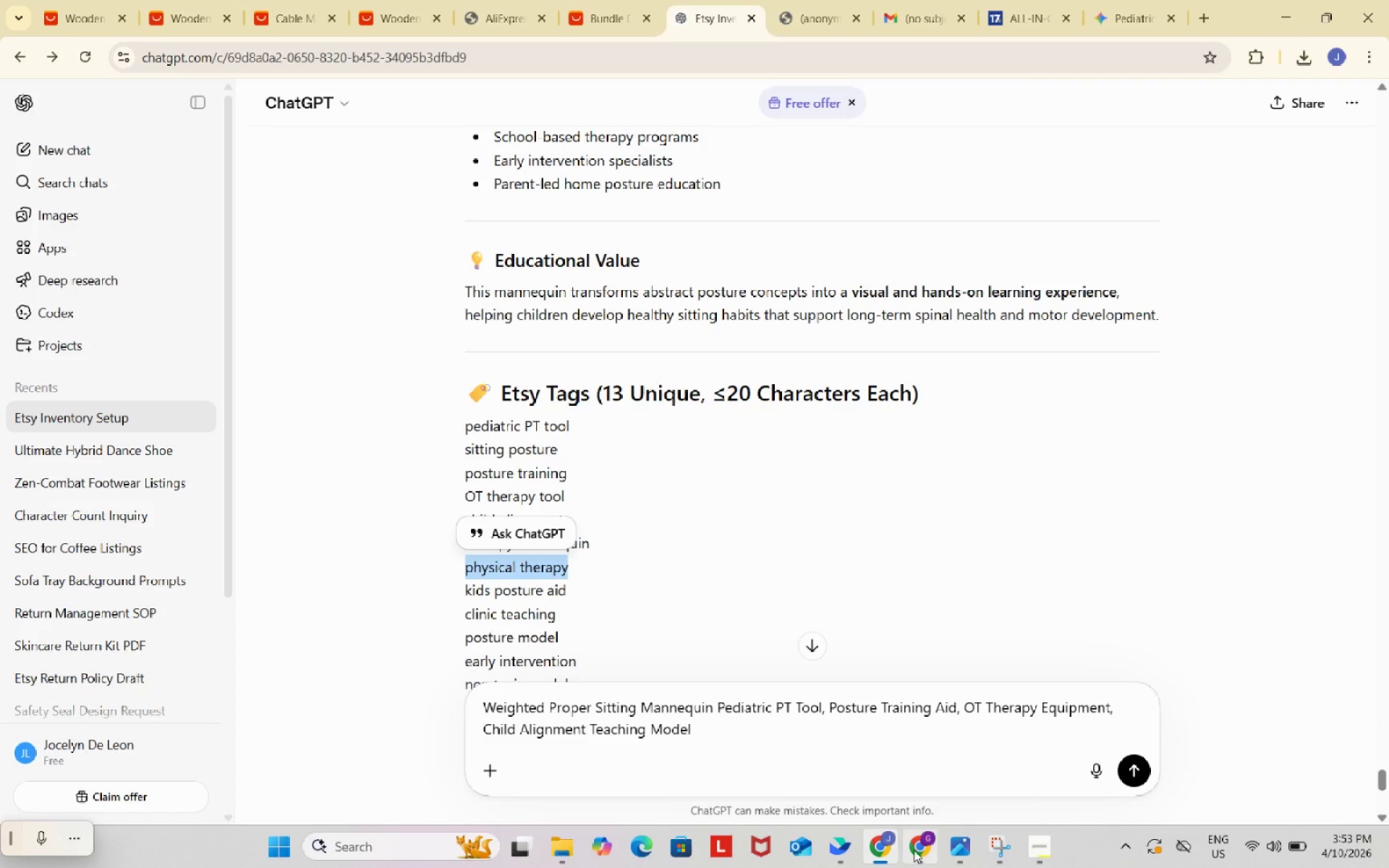 
key(Control+ControlLeft)
 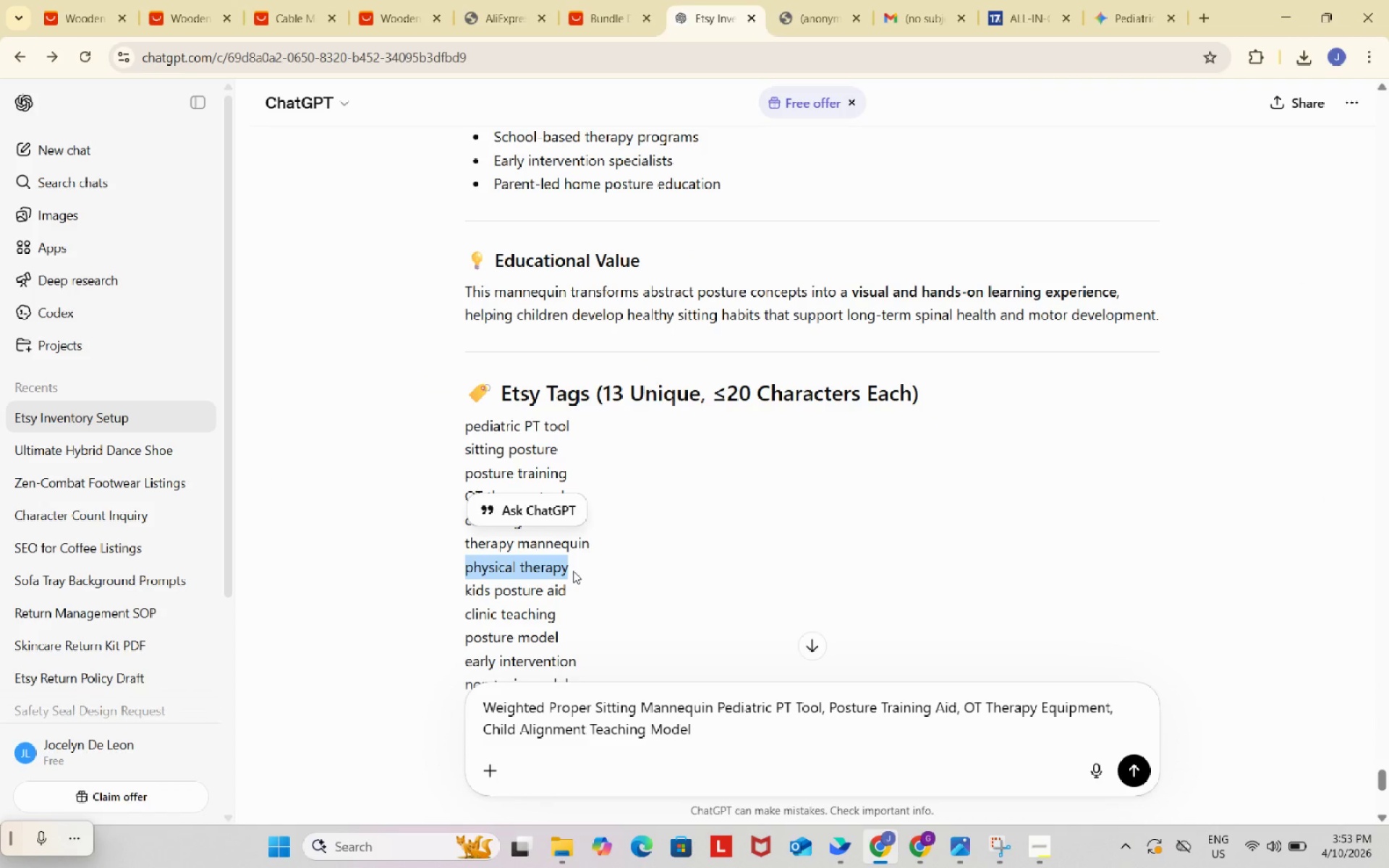 
key(Control+C)
 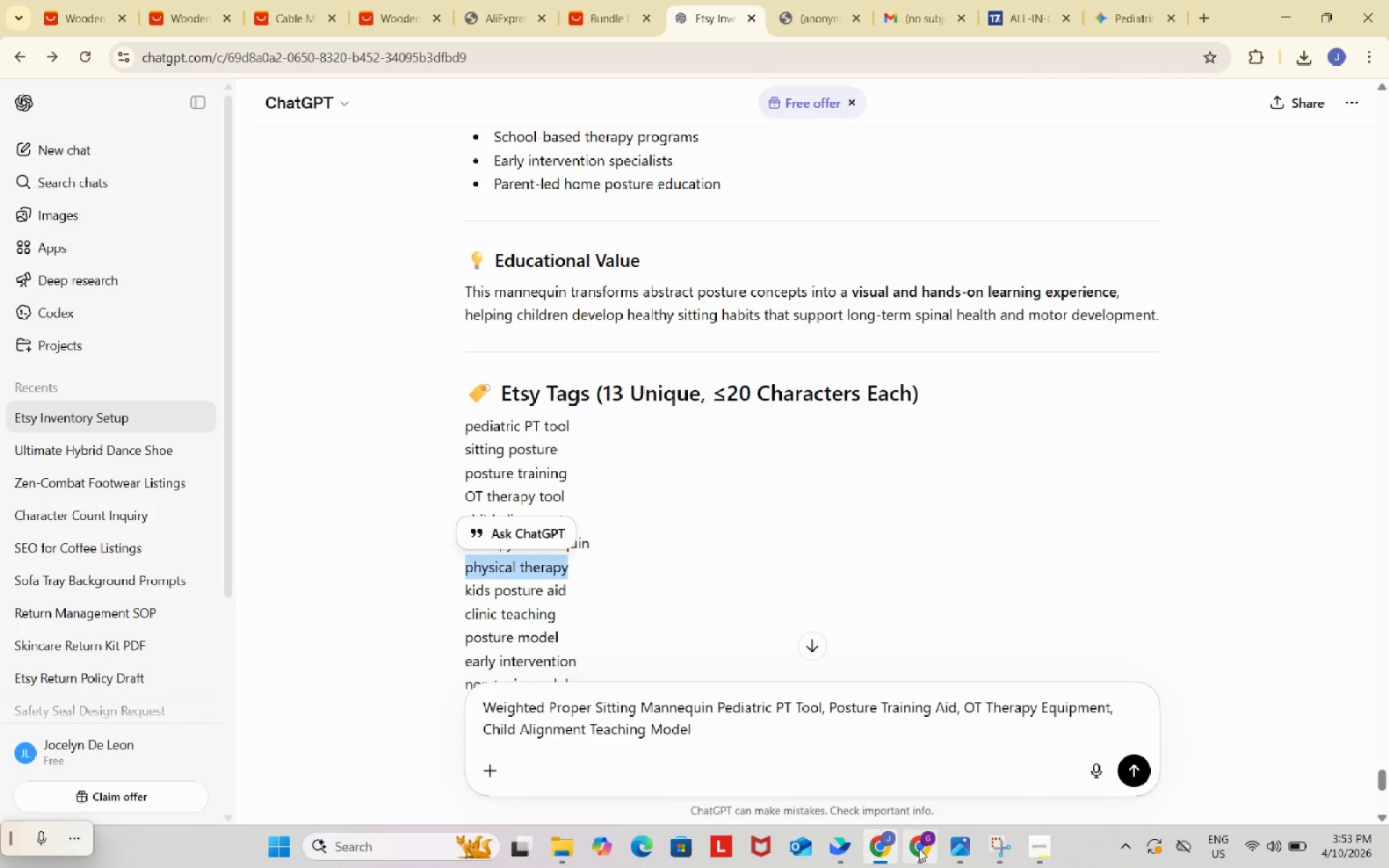 
left_click([920, 848])
 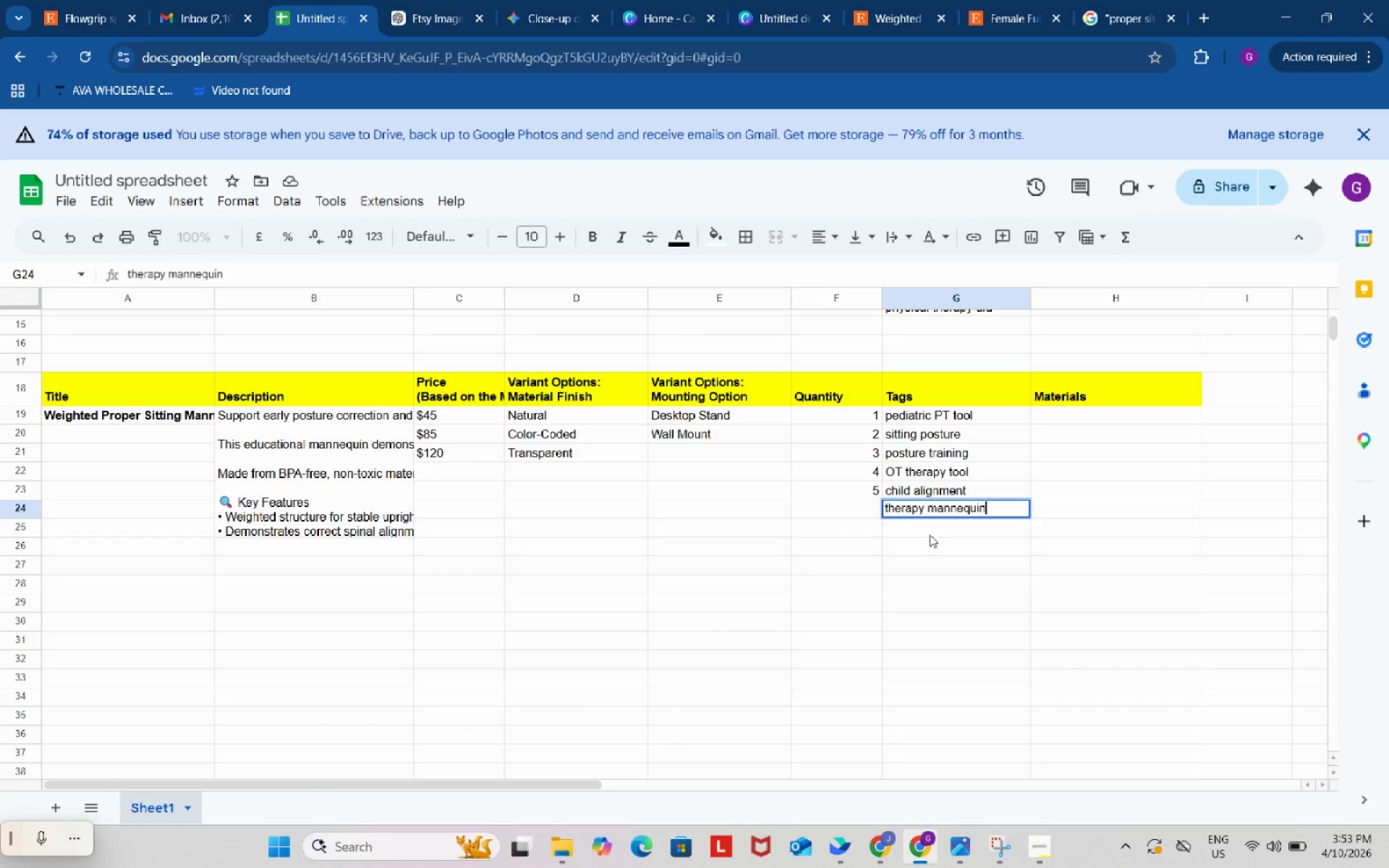 
double_click([930, 535])
 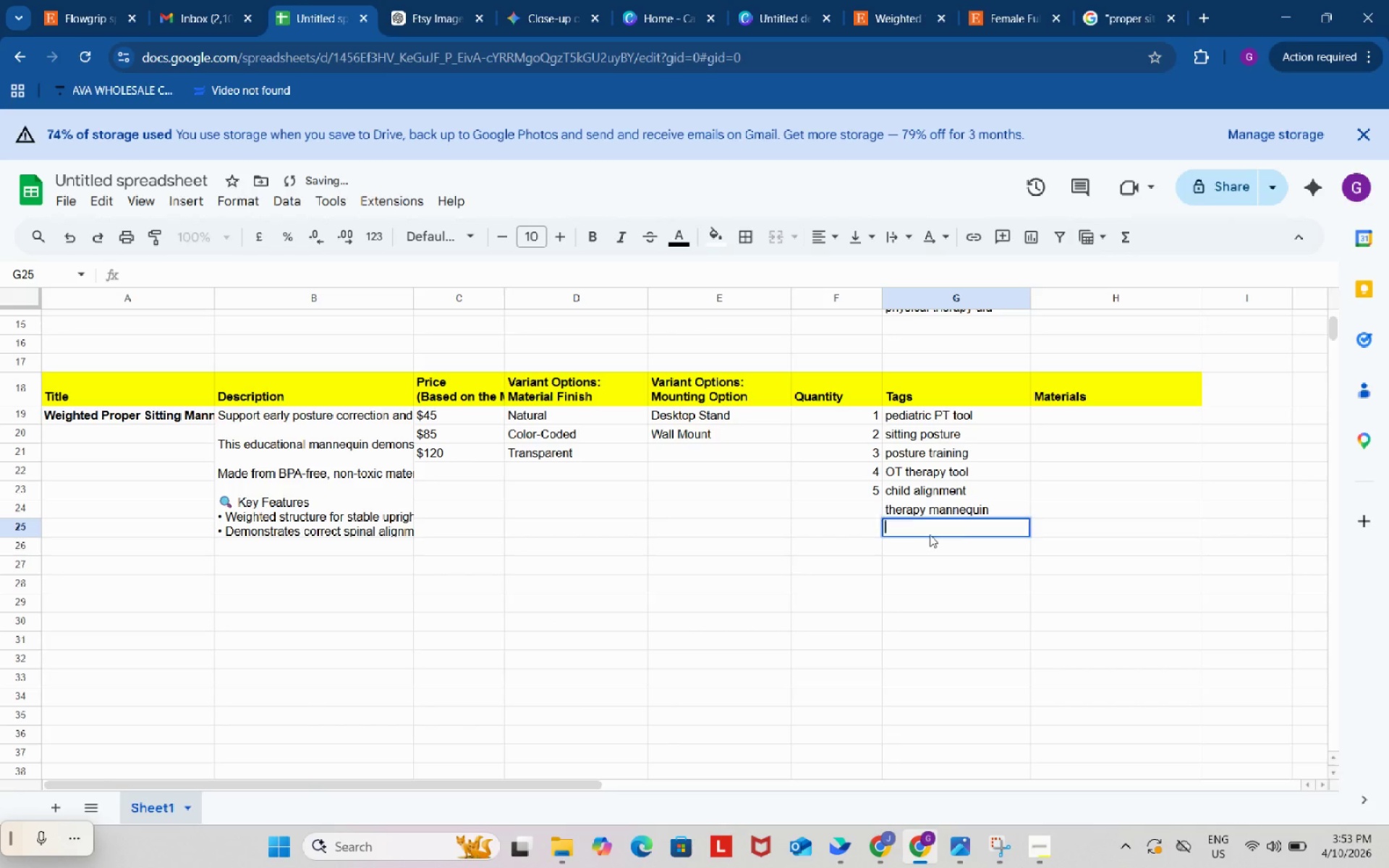 
key(Control+ControlLeft)
 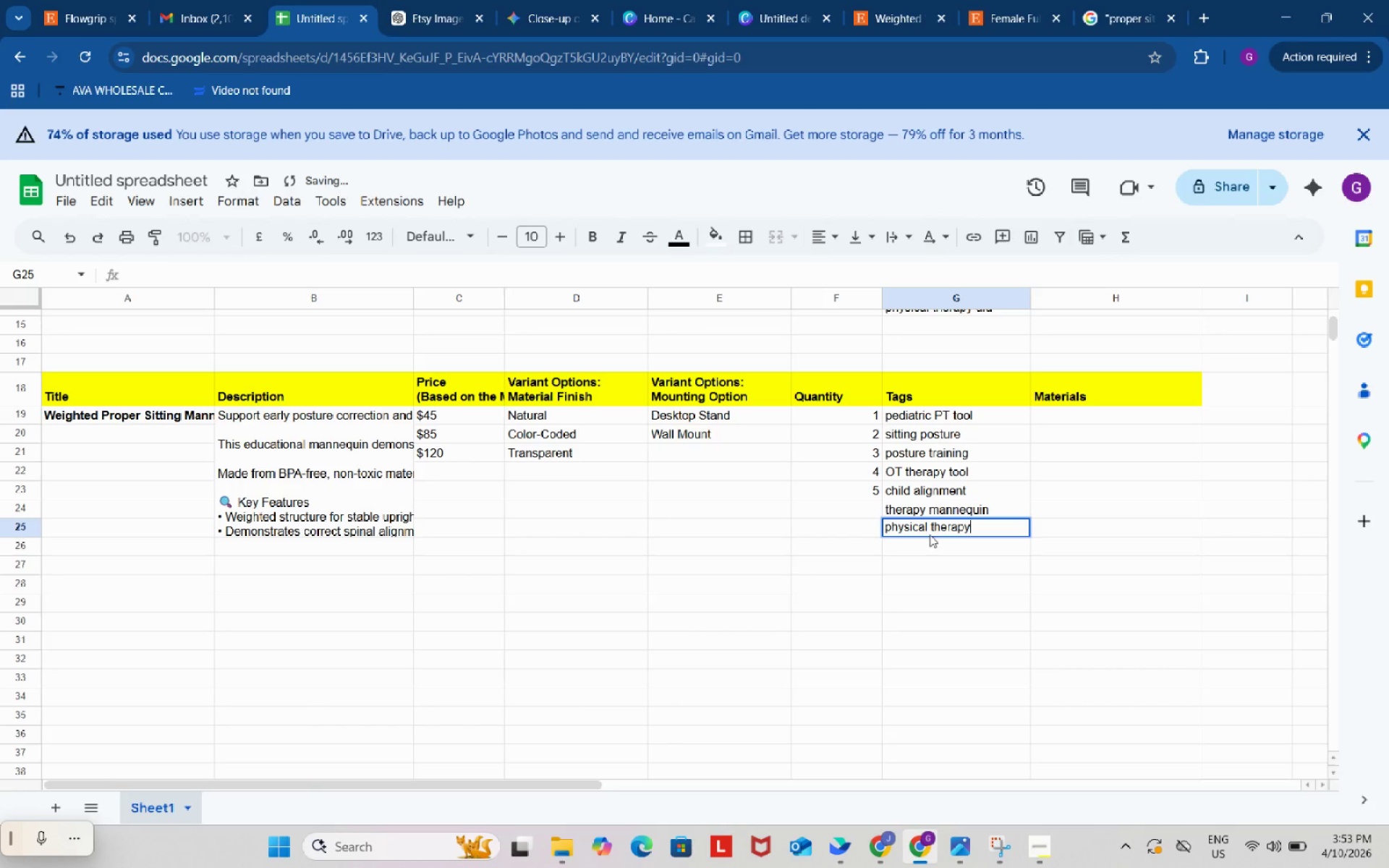 
key(Control+V)
 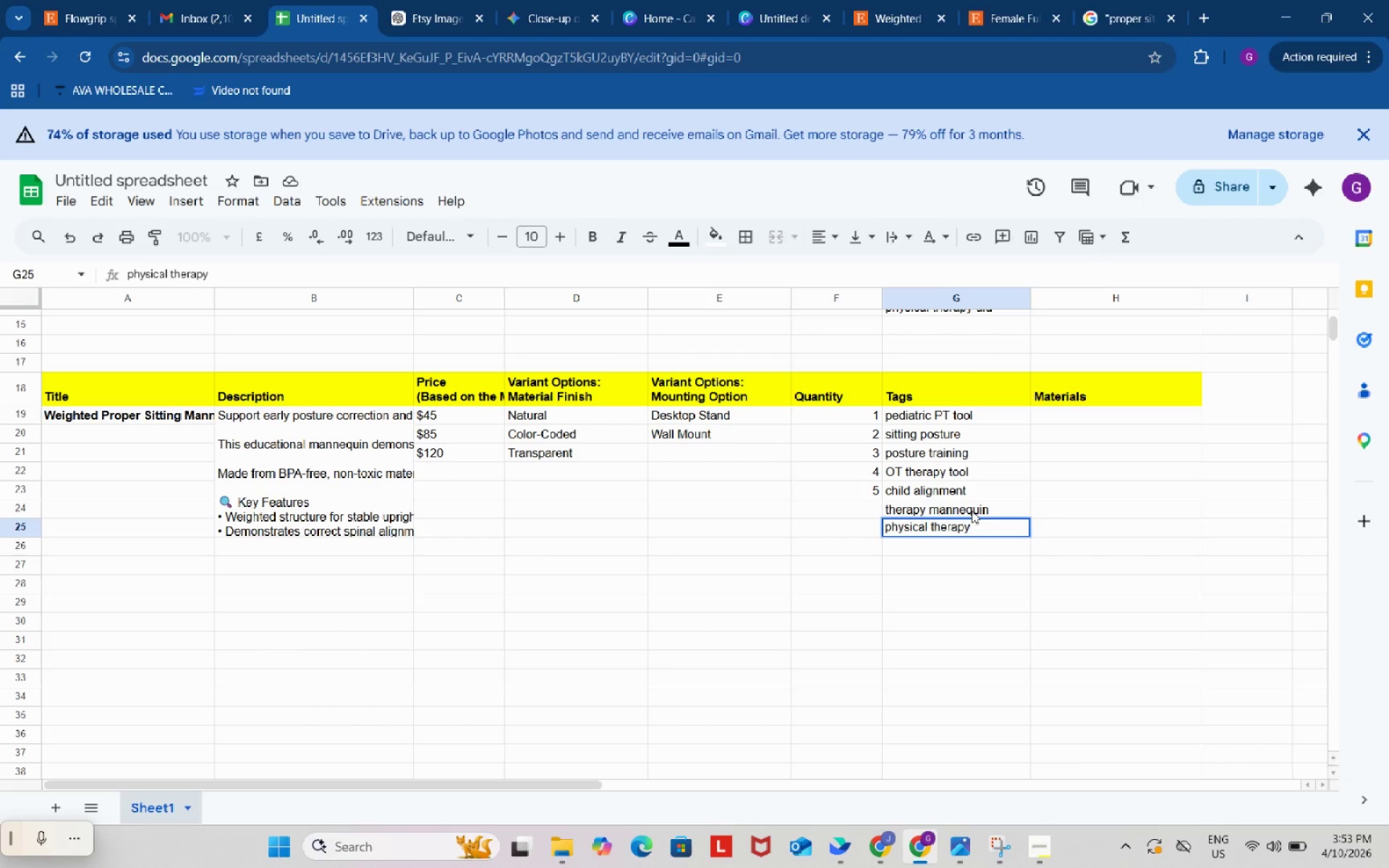 
wait(6.88)
 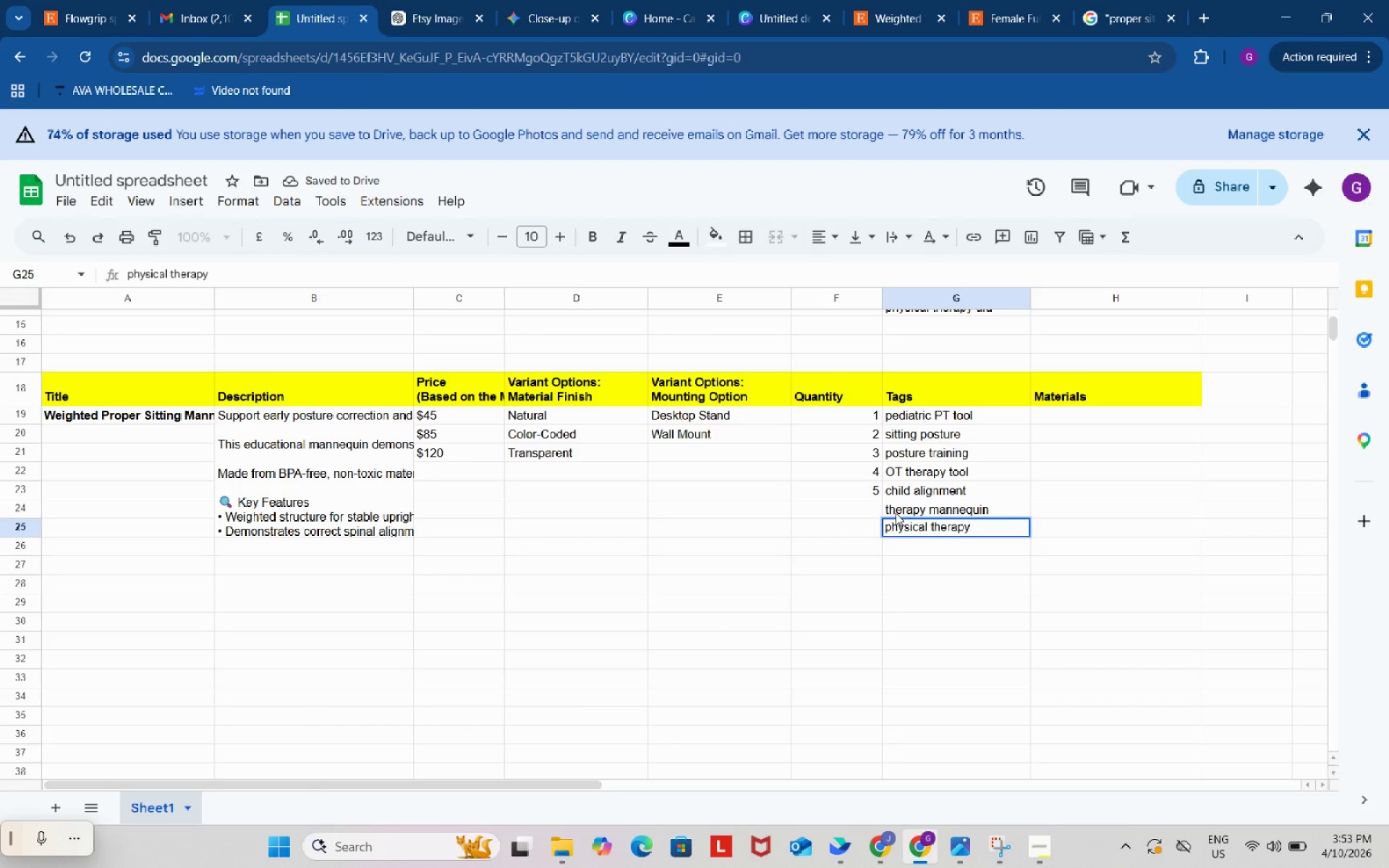 
left_click([871, 858])
 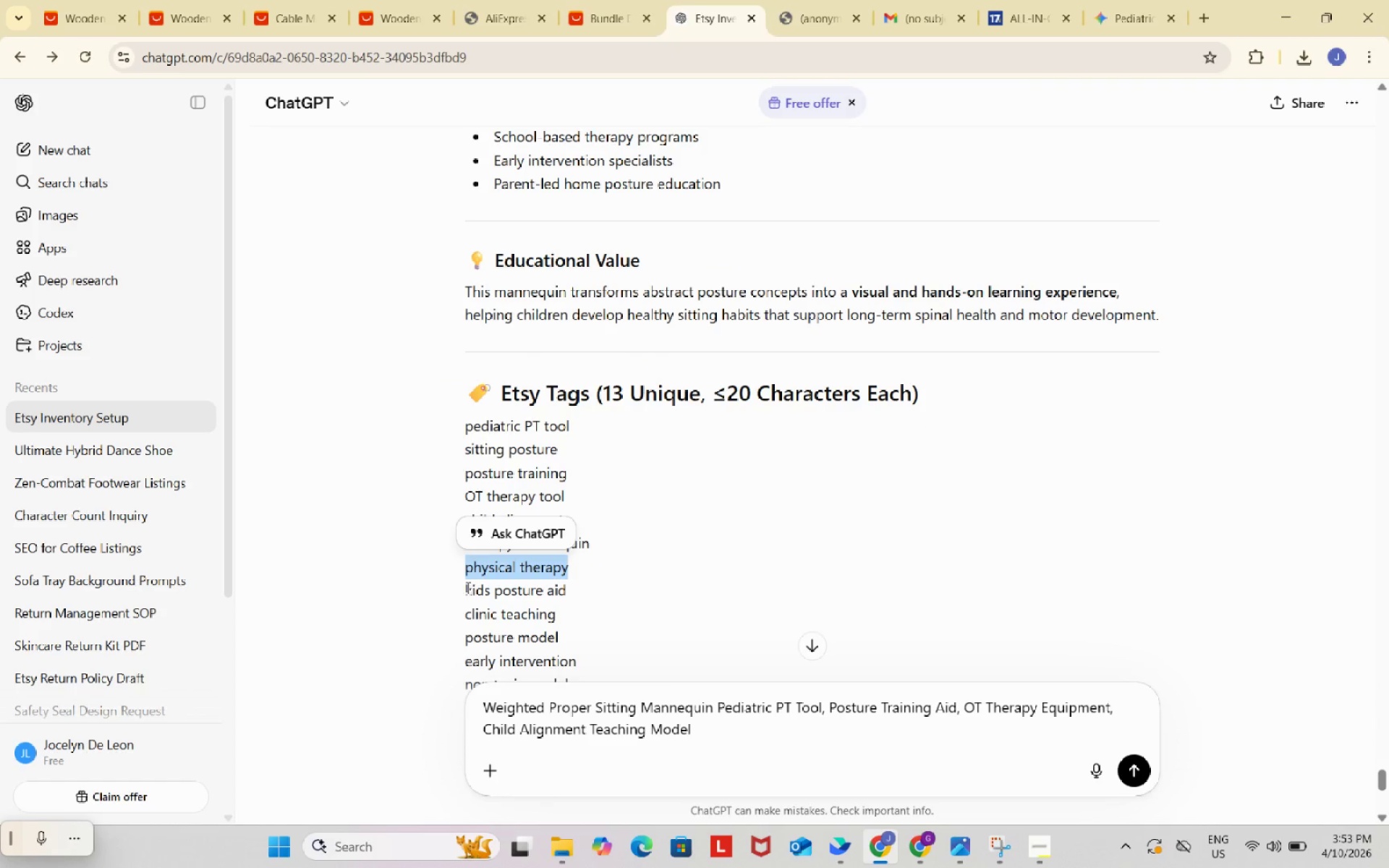 
left_click_drag(start_coordinate=[464, 587], to_coordinate=[585, 597])
 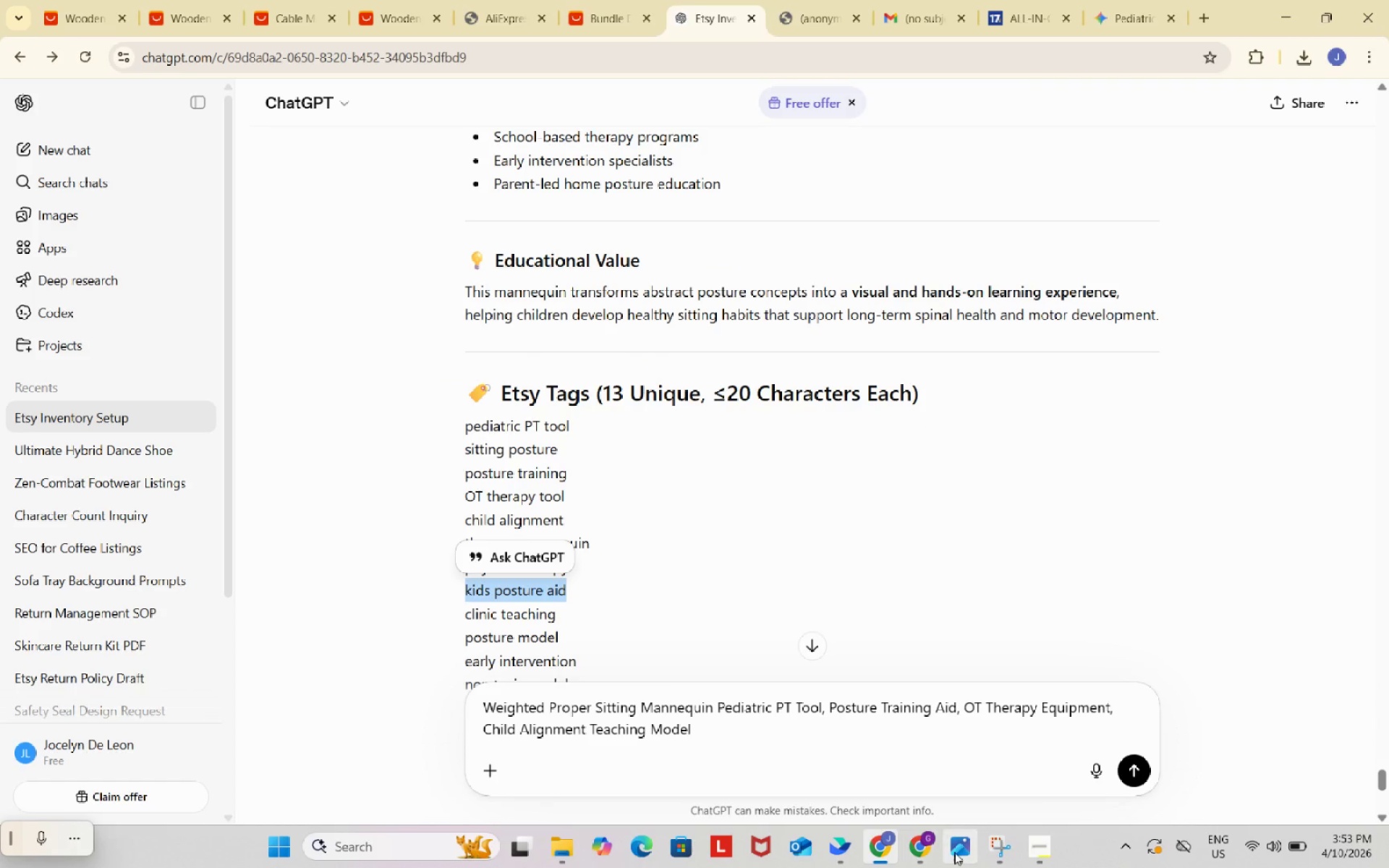 
key(Control+ControlLeft)
 